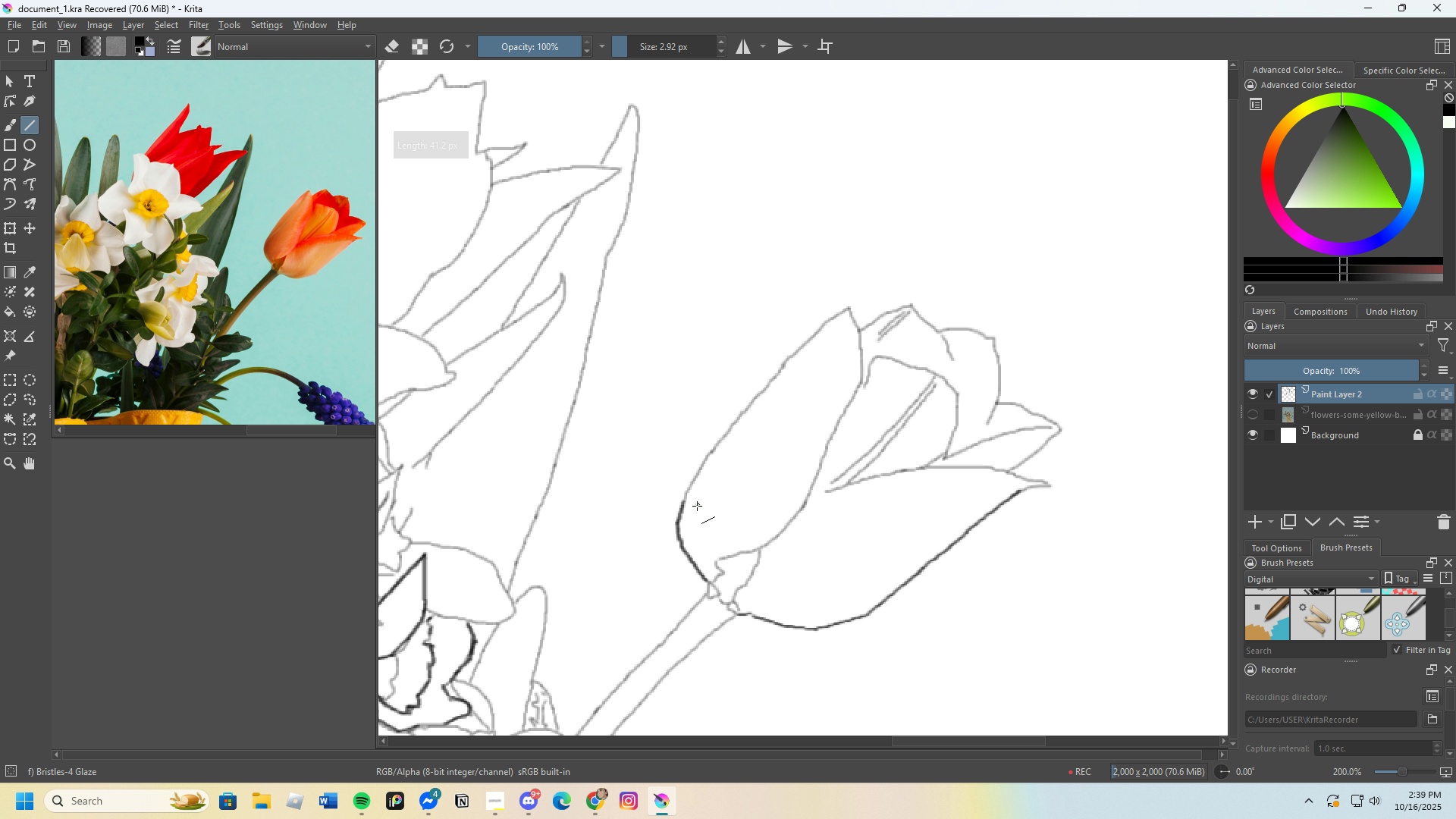 
scroll: coordinate [696, 514], scroll_direction: up, amount: 6.0
 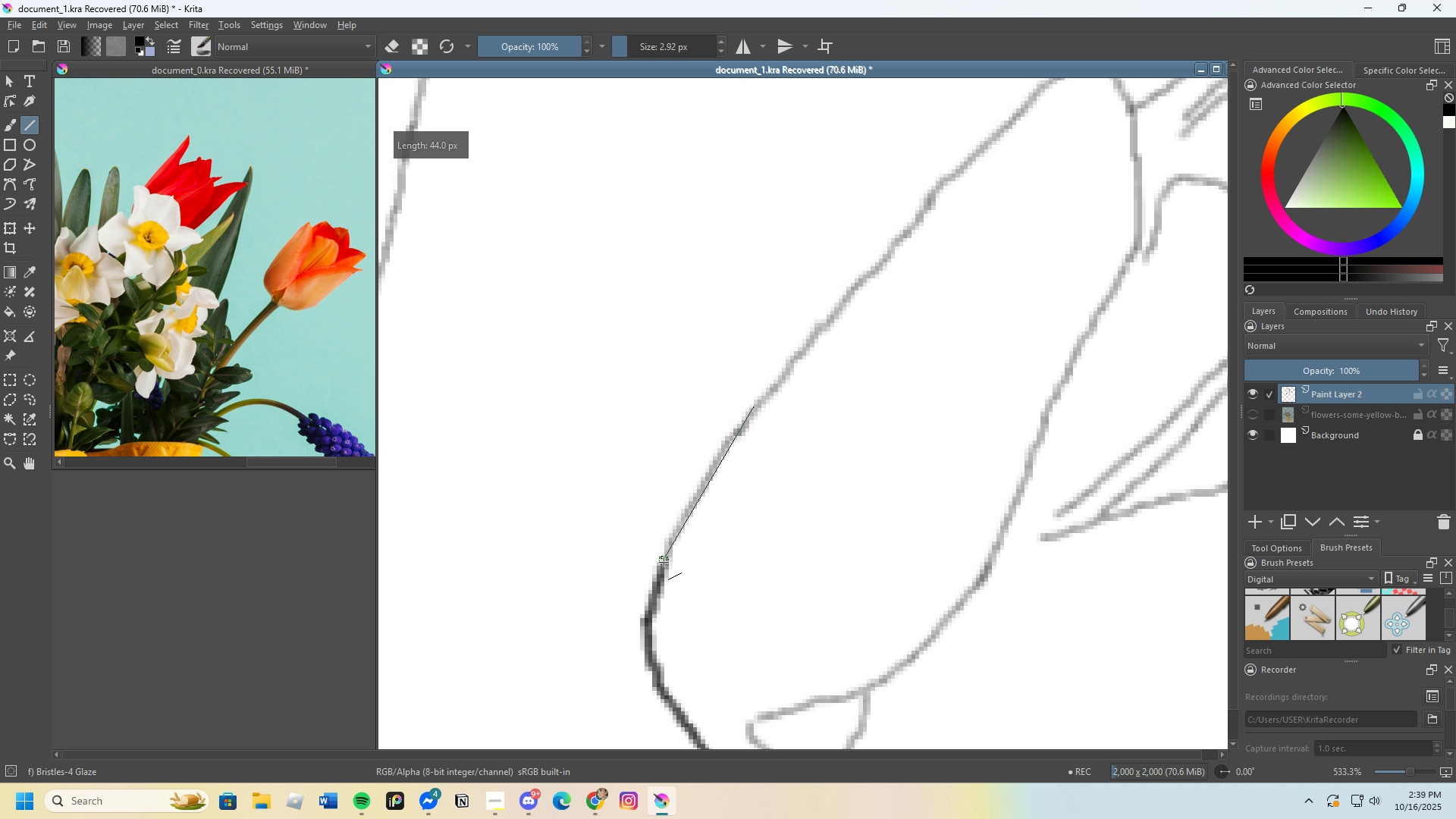 
scroll: coordinate [747, 458], scroll_direction: none, amount: 0.0
 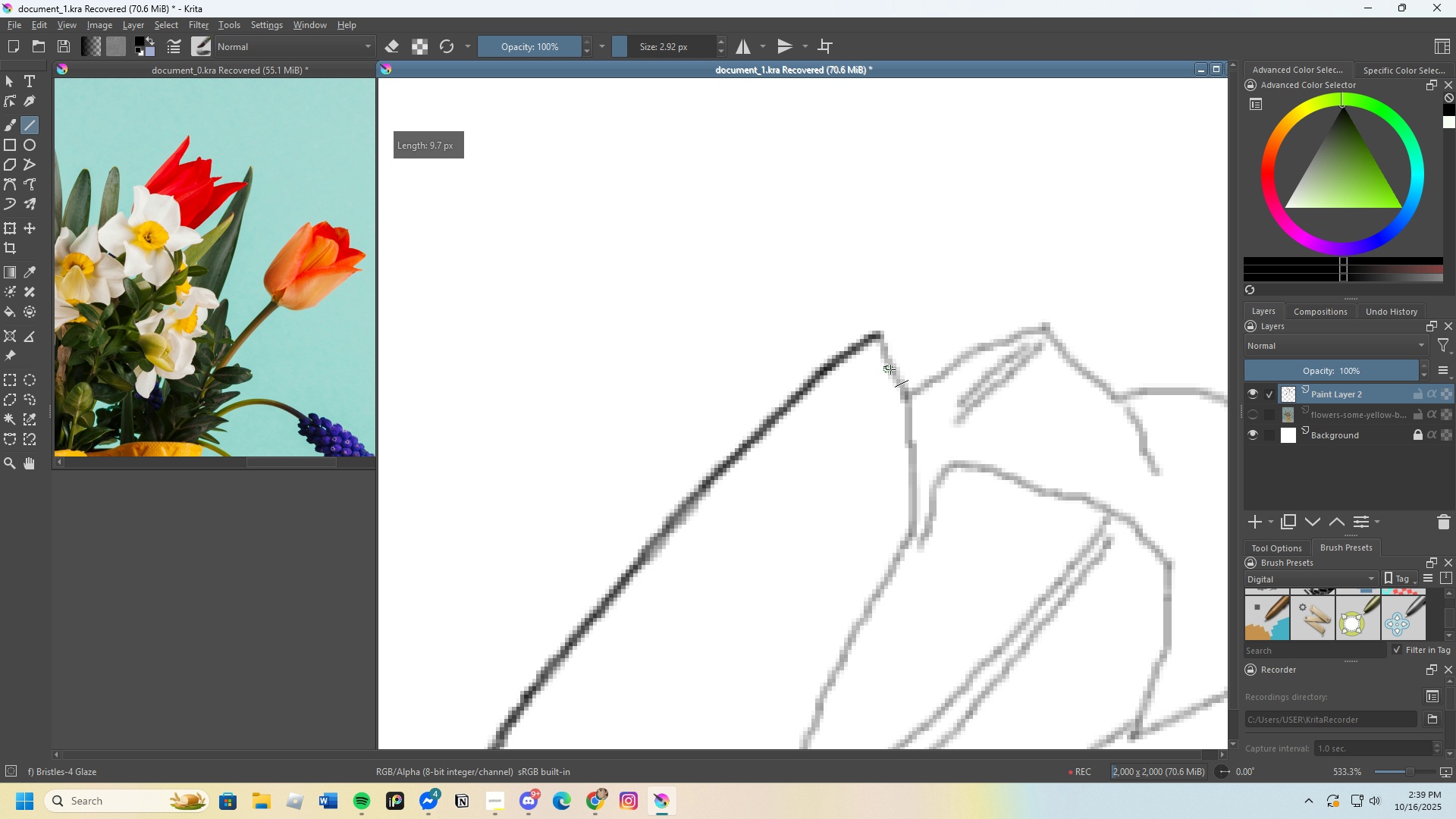 
wait(5.48)
 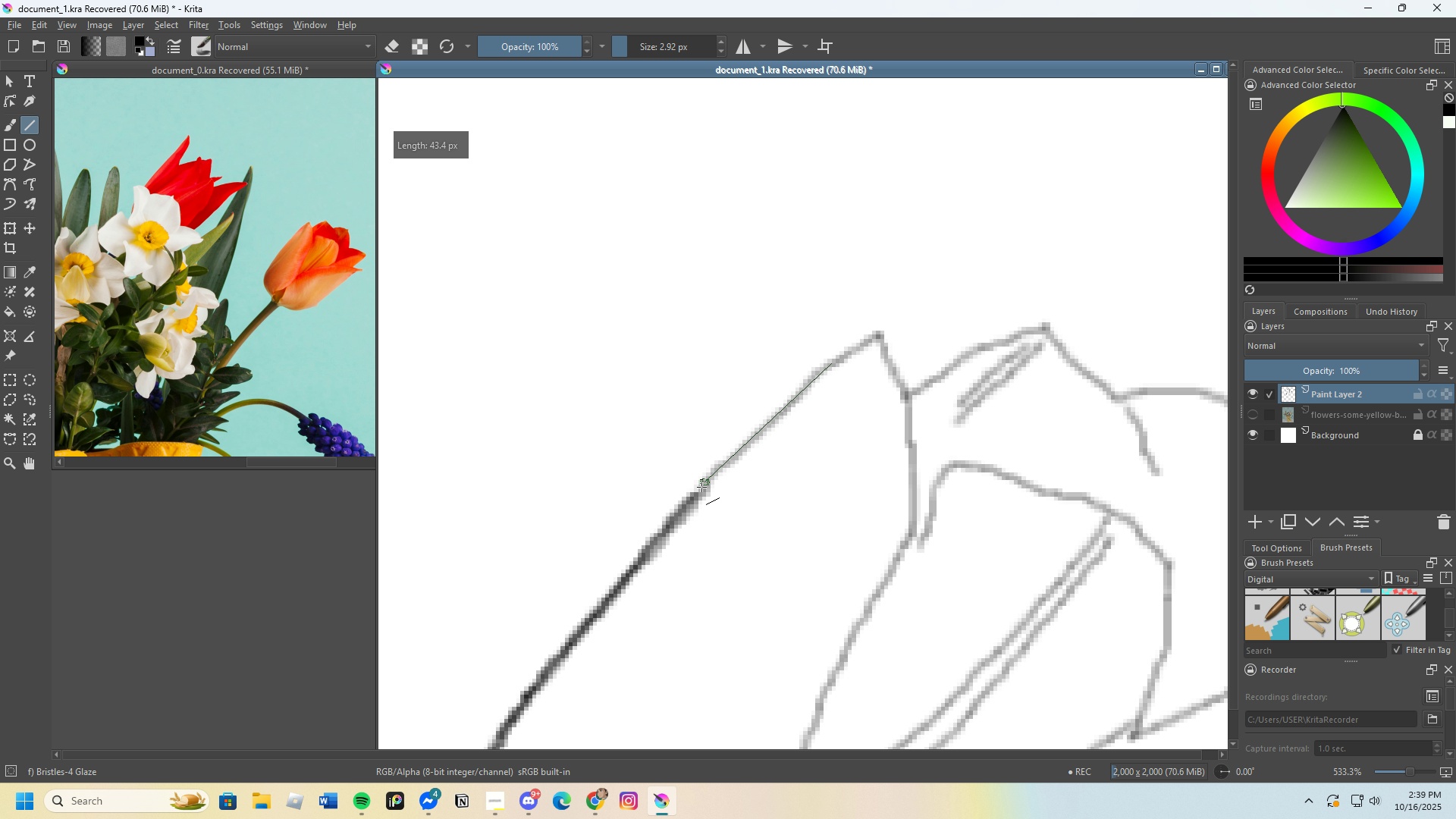 
scroll: coordinate [839, 409], scroll_direction: none, amount: 0.0
 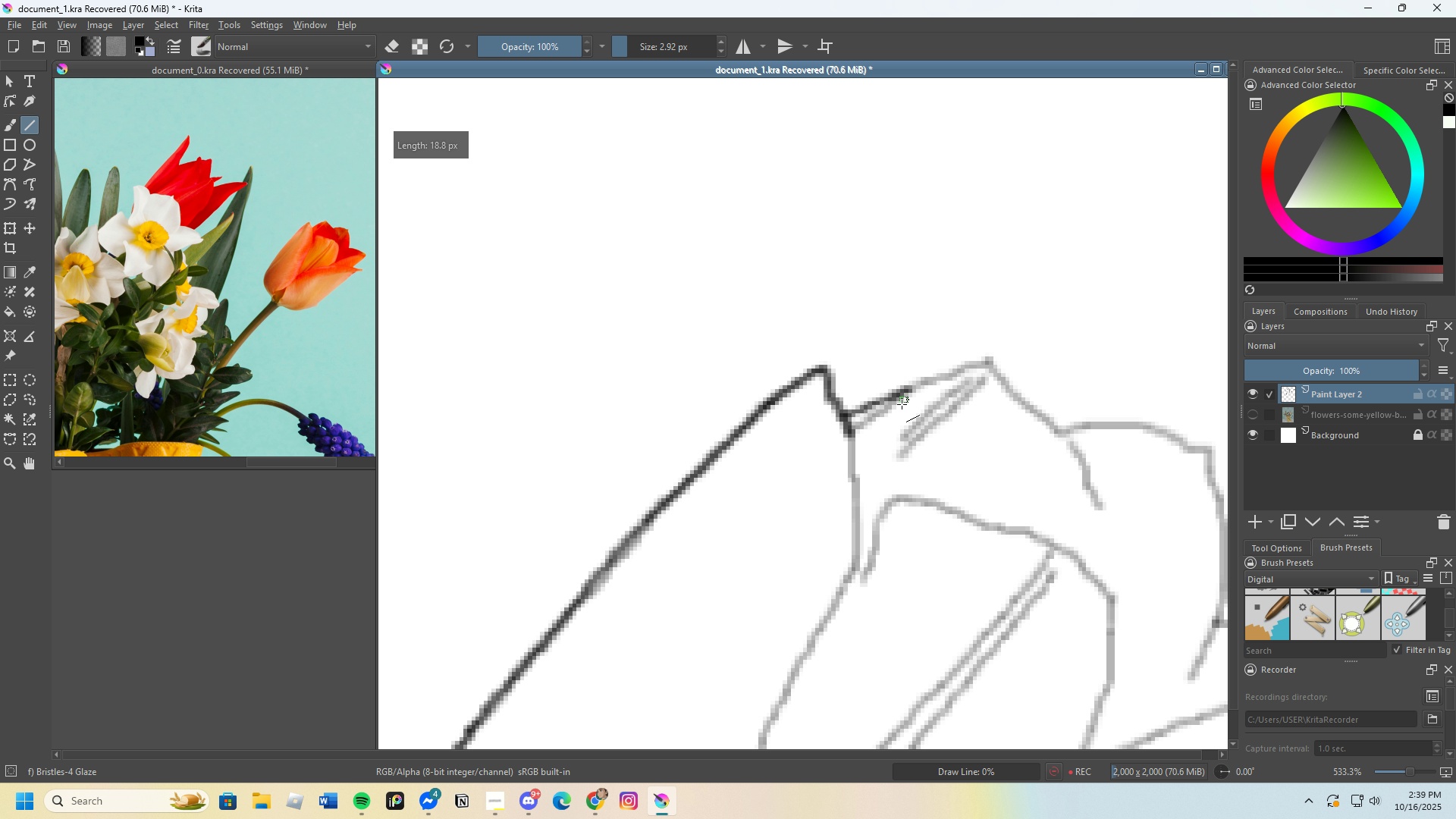 
key(Control+Z)
 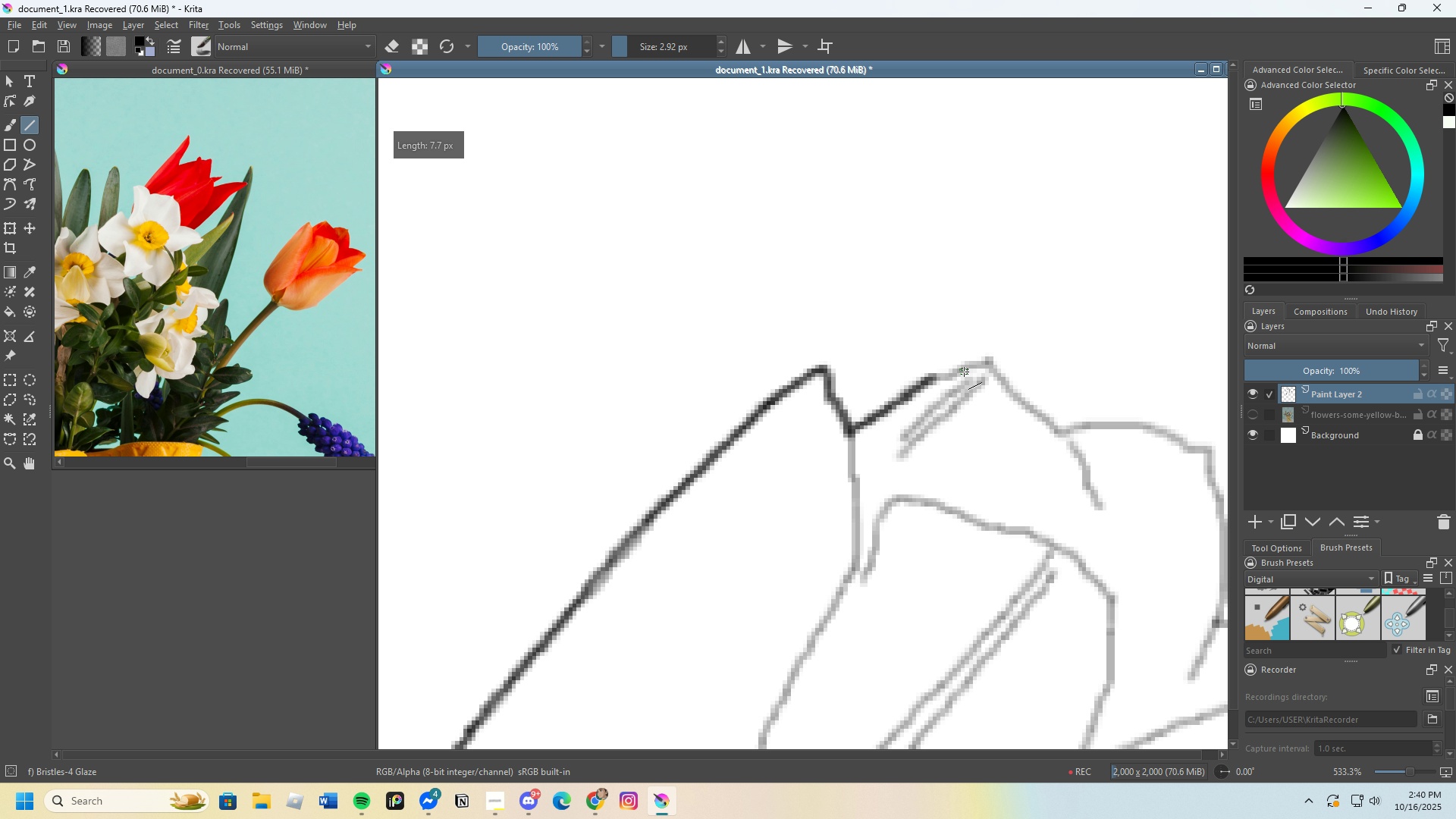 
scroll: coordinate [858, 485], scroll_direction: none, amount: 0.0
 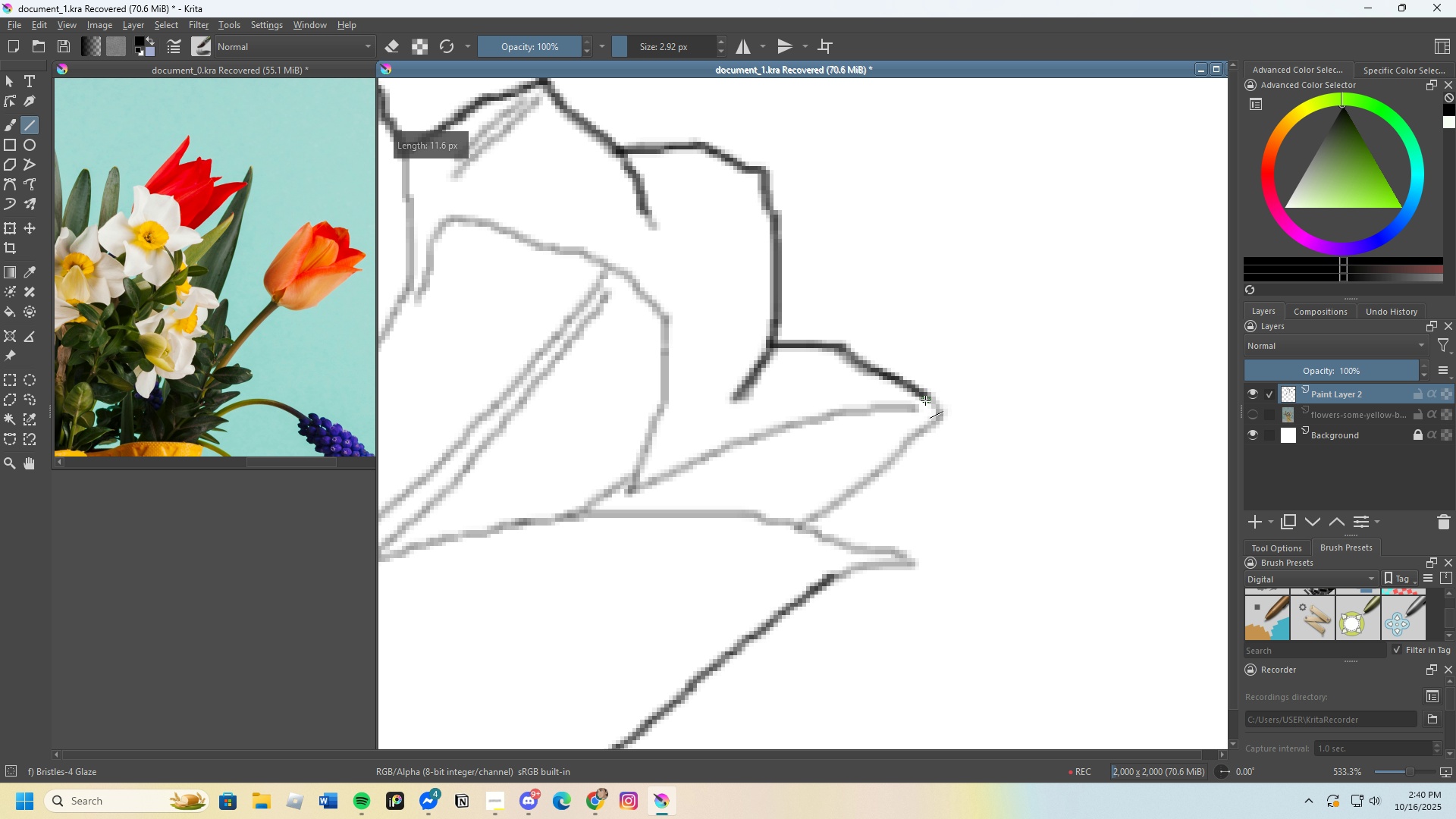 
scroll: coordinate [876, 463], scroll_direction: none, amount: 0.0
 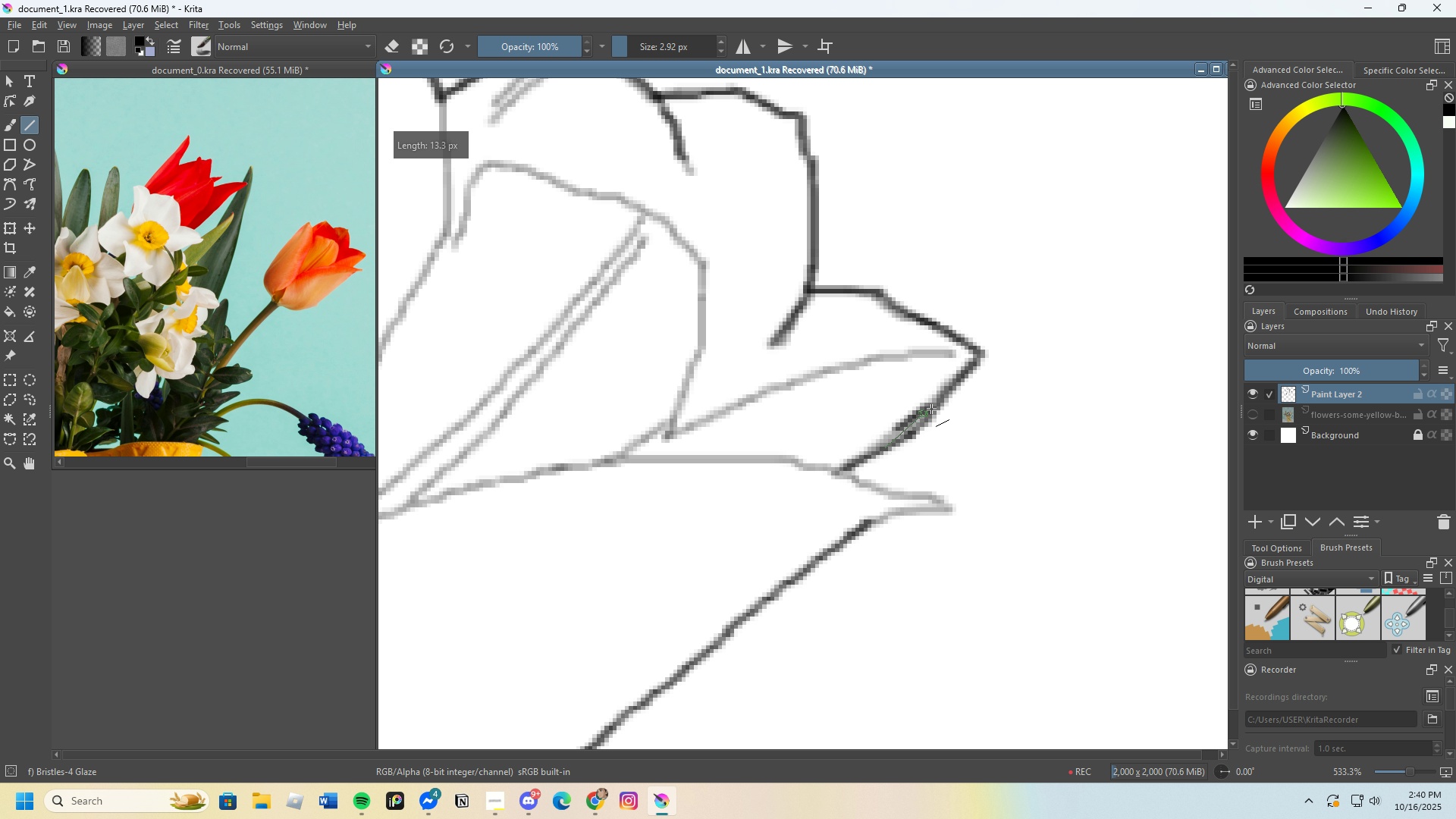 
wait(5.19)
 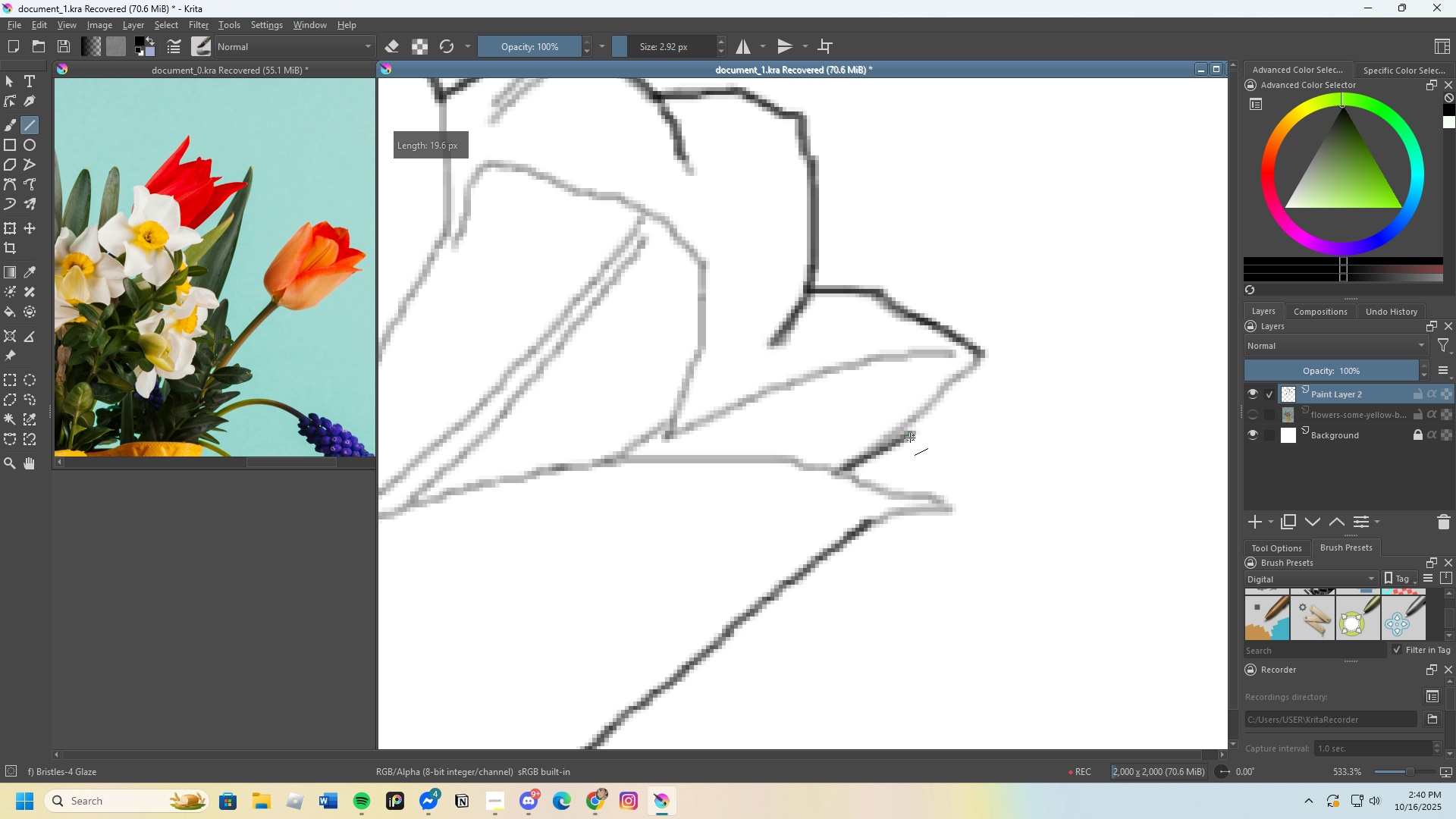 
scroll: coordinate [863, 484], scroll_direction: up, amount: 2.0
 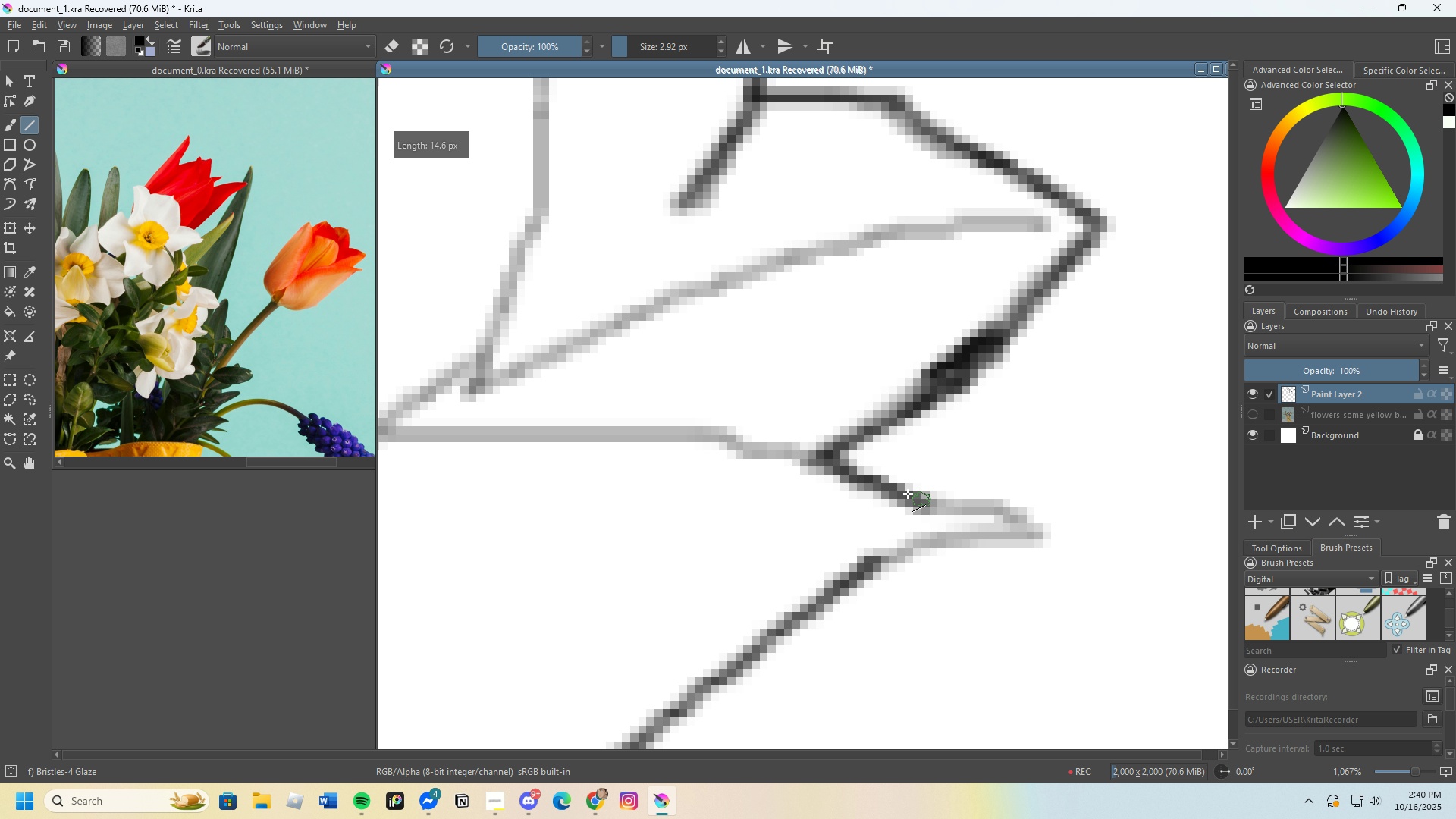 
scroll: coordinate [787, 431], scroll_direction: down, amount: 8.0
 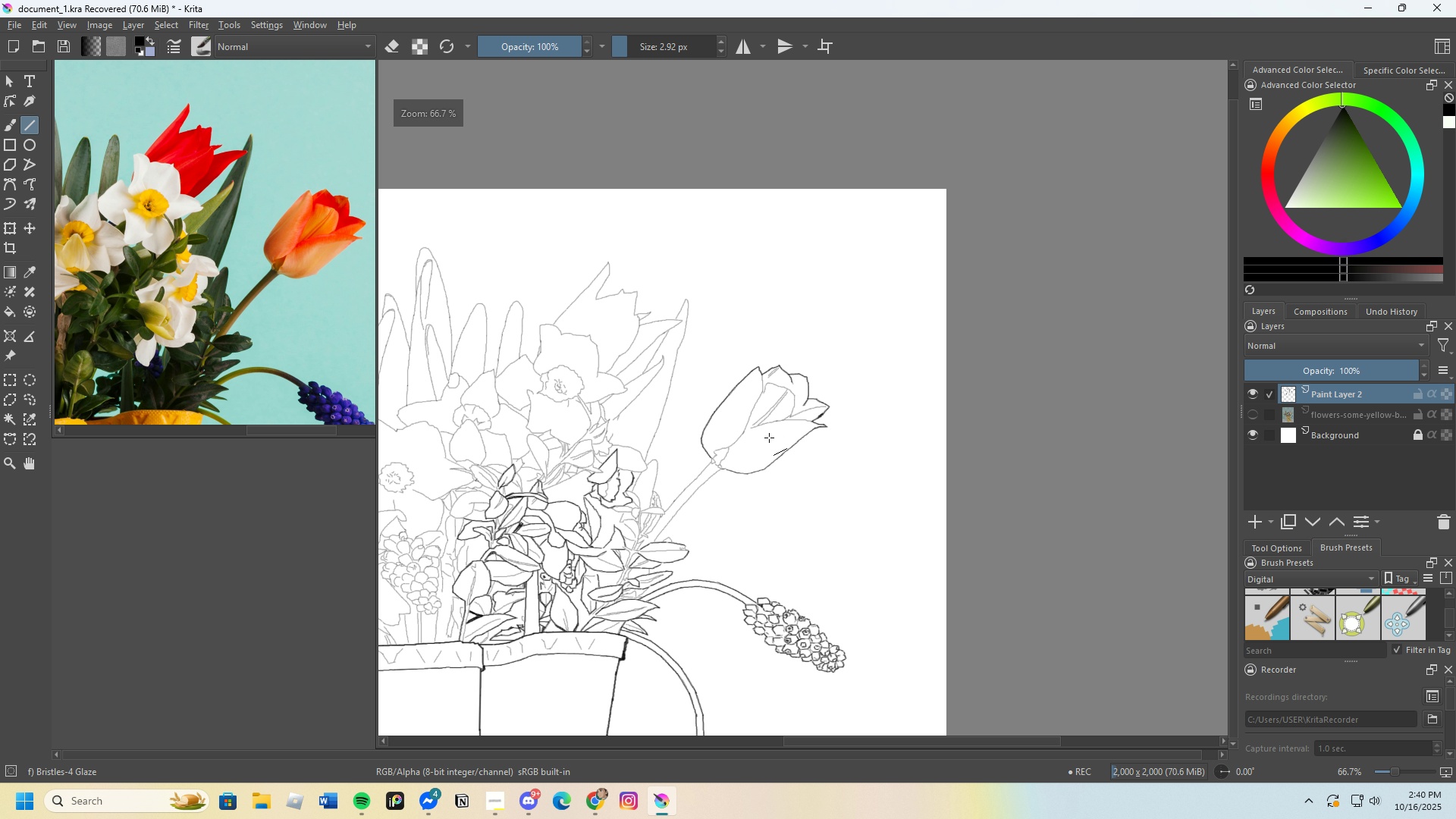 
scroll: coordinate [676, 489], scroll_direction: up, amount: 5.0
 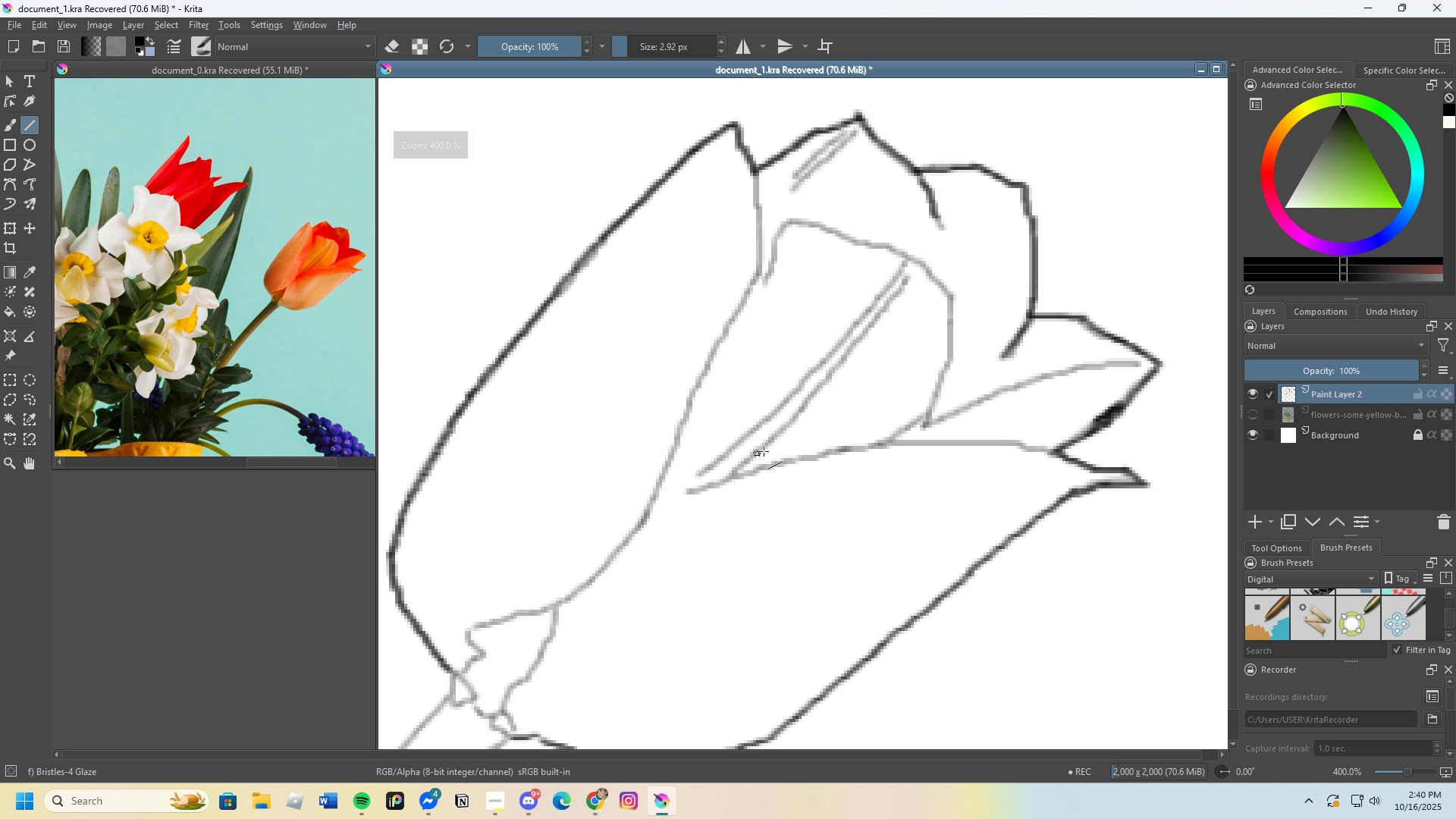 
scroll: coordinate [819, 444], scroll_direction: down, amount: 4.0
 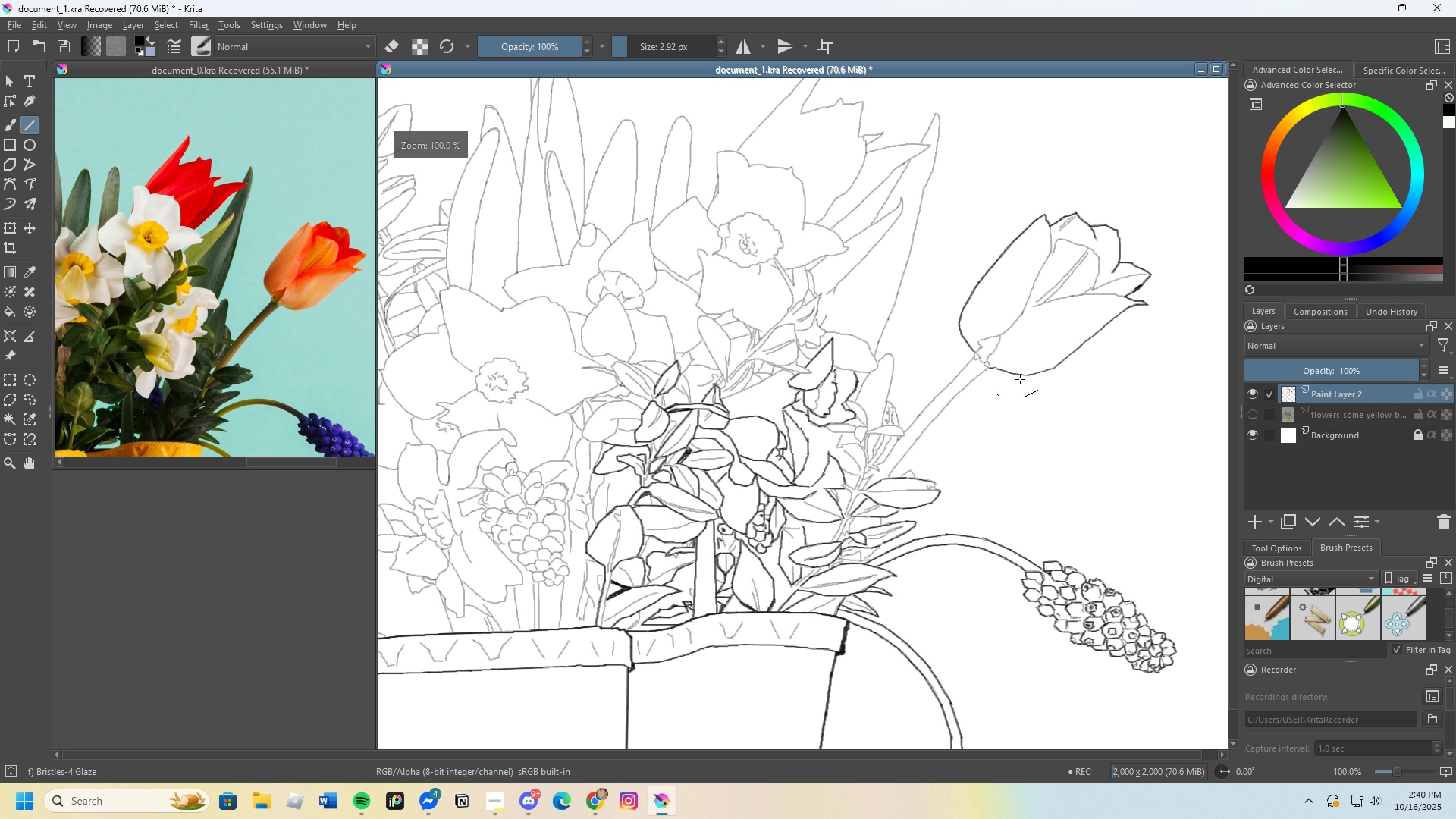 
scroll: coordinate [751, 531], scroll_direction: up, amount: 3.0
 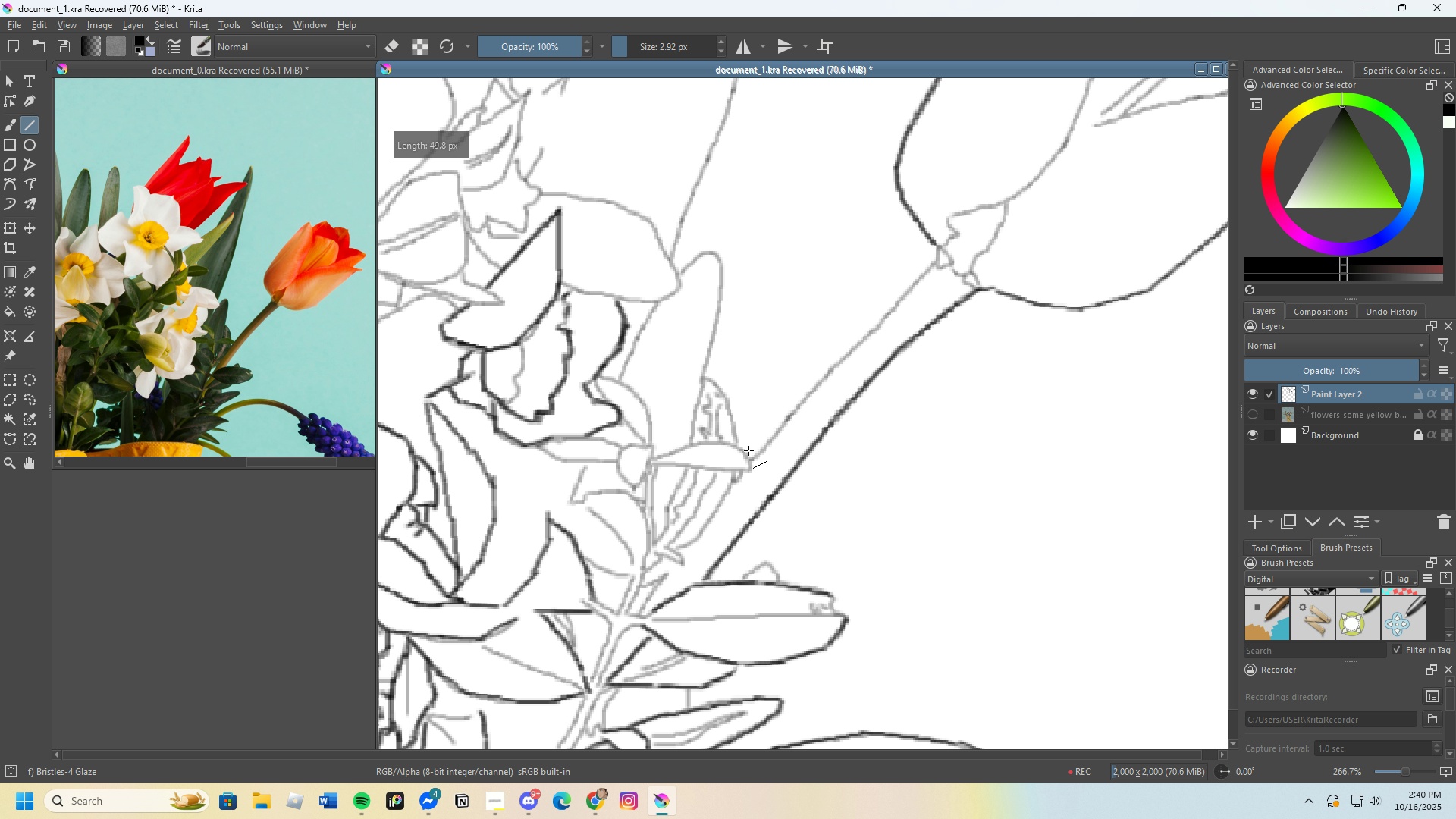 
wait(13.06)
 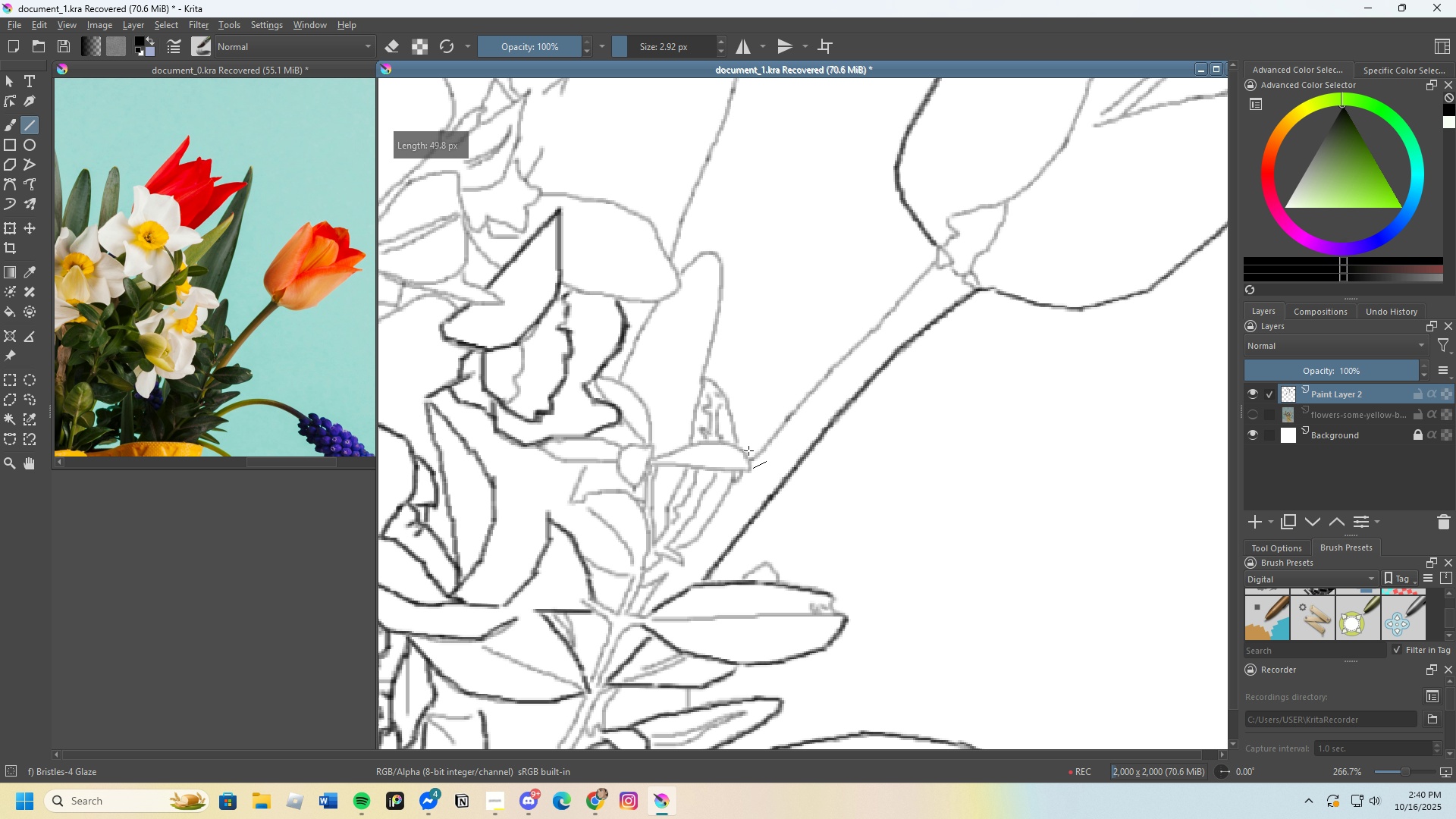 
scroll: coordinate [814, 397], scroll_direction: down, amount: 4.0
 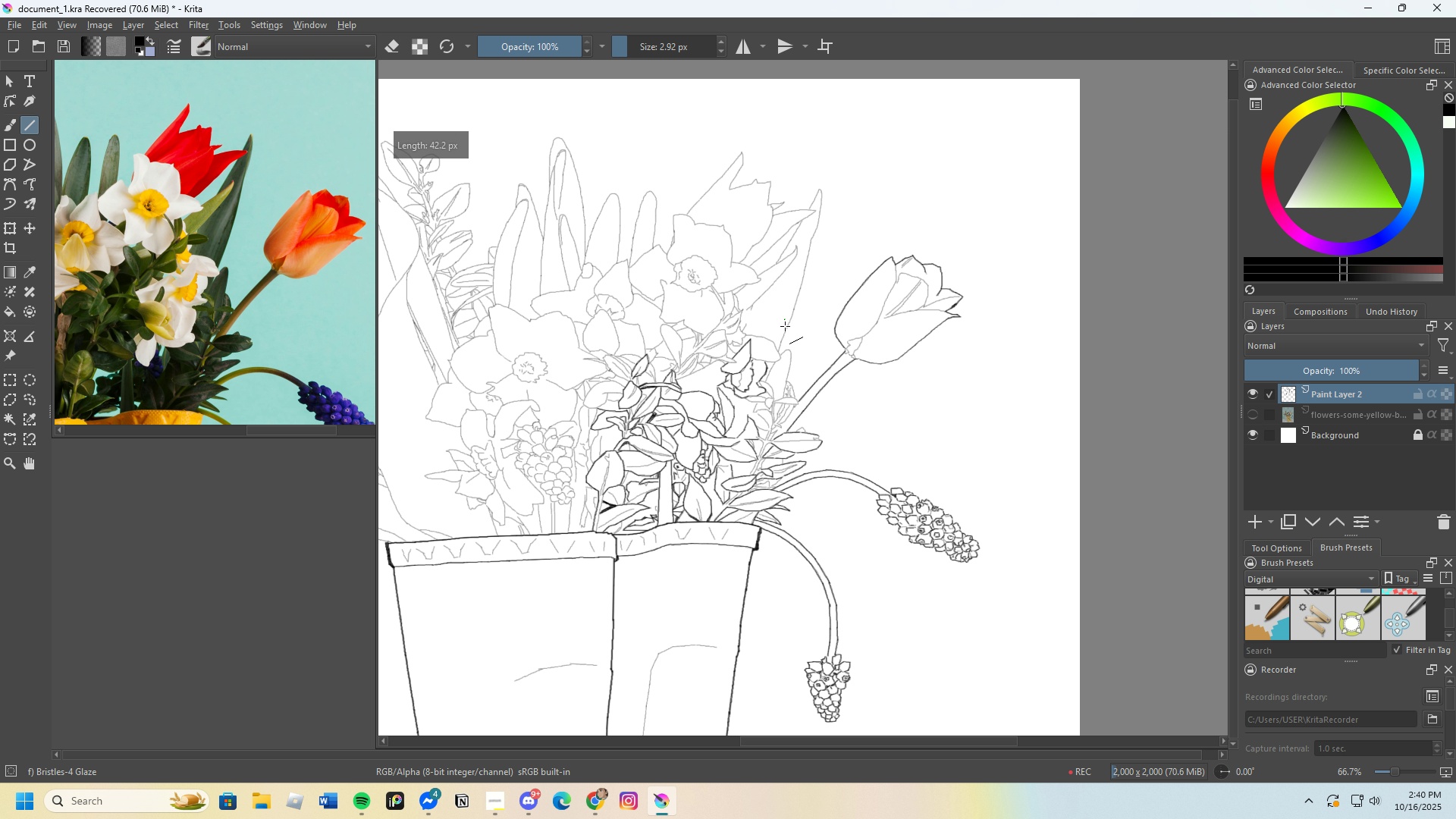 
scroll: coordinate [986, 327], scroll_direction: up, amount: 6.0
 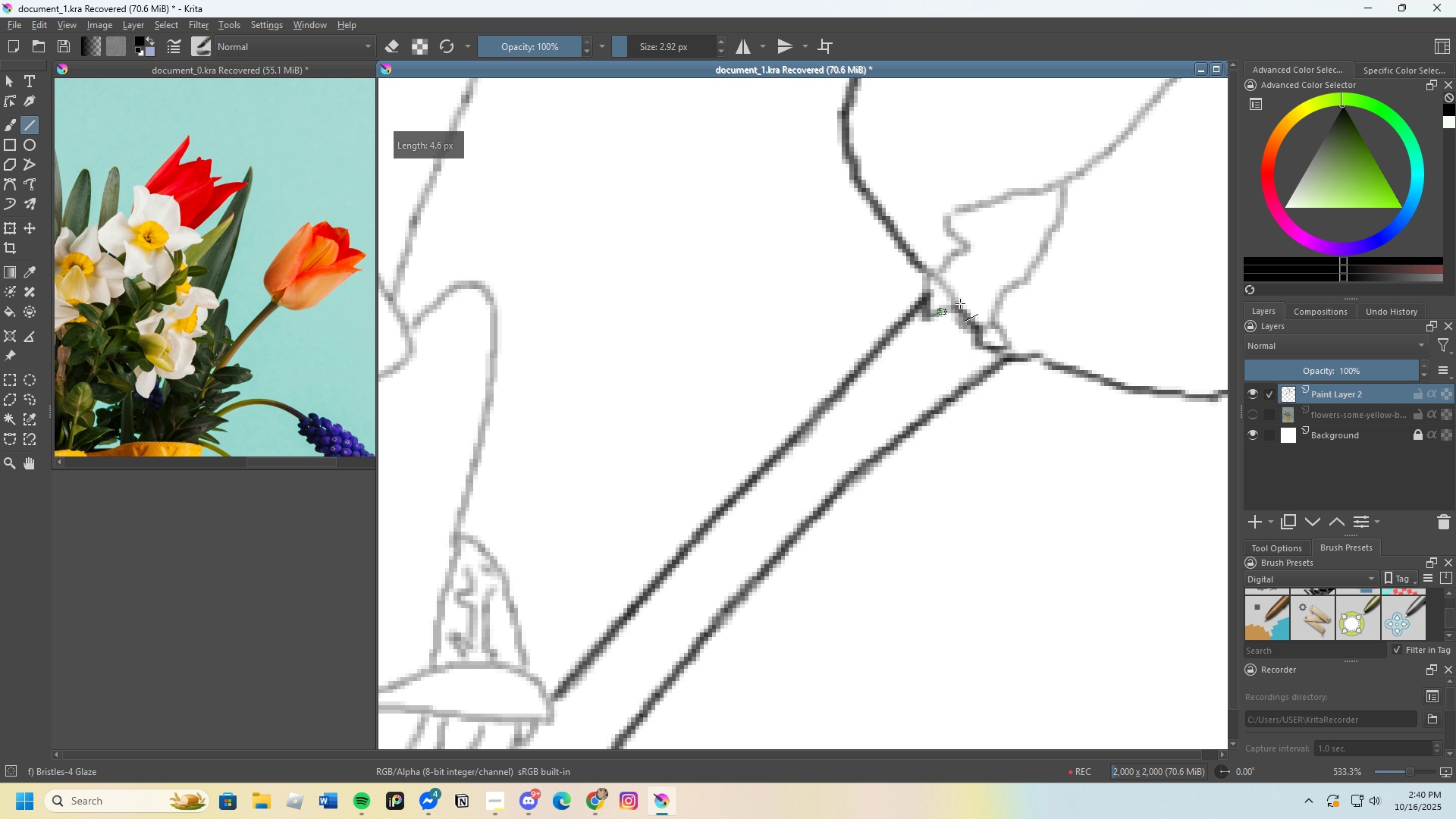 
scroll: coordinate [900, 302], scroll_direction: down, amount: 7.0
 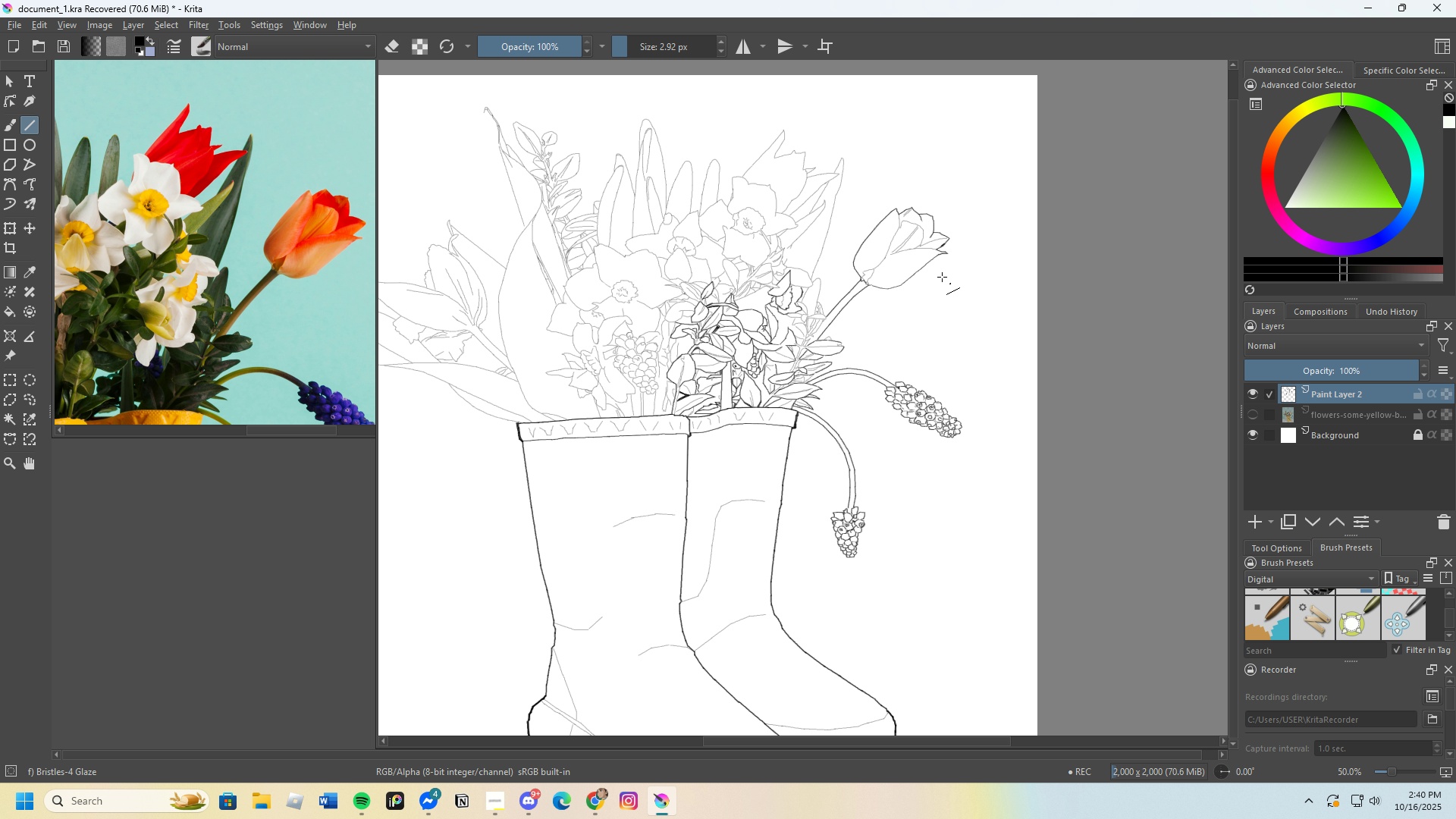 
scroll: coordinate [730, 265], scroll_direction: up, amount: 7.0
 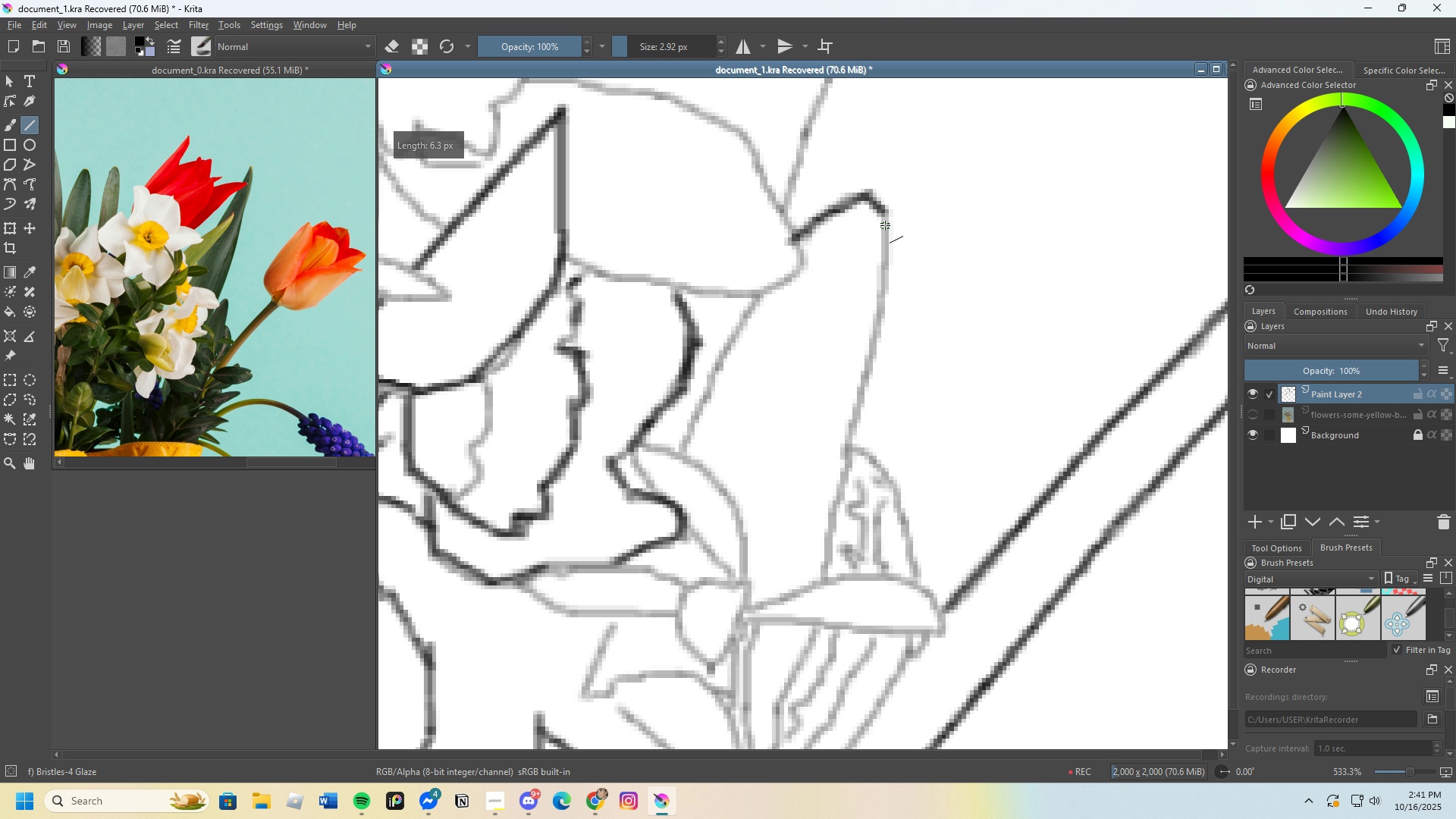 
scroll: coordinate [876, 308], scroll_direction: down, amount: 1.0
 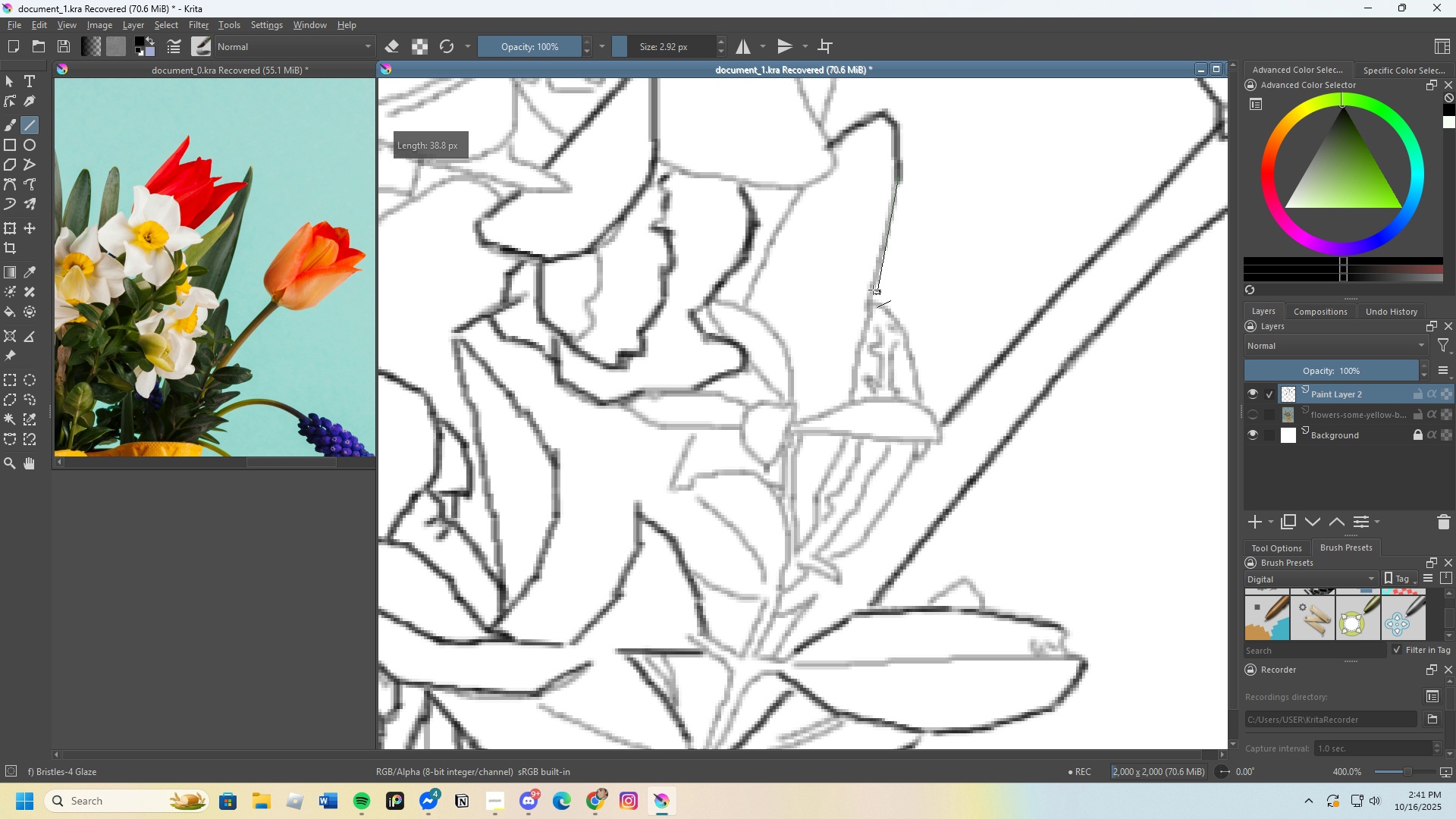 
scroll: coordinate [871, 309], scroll_direction: none, amount: 0.0
 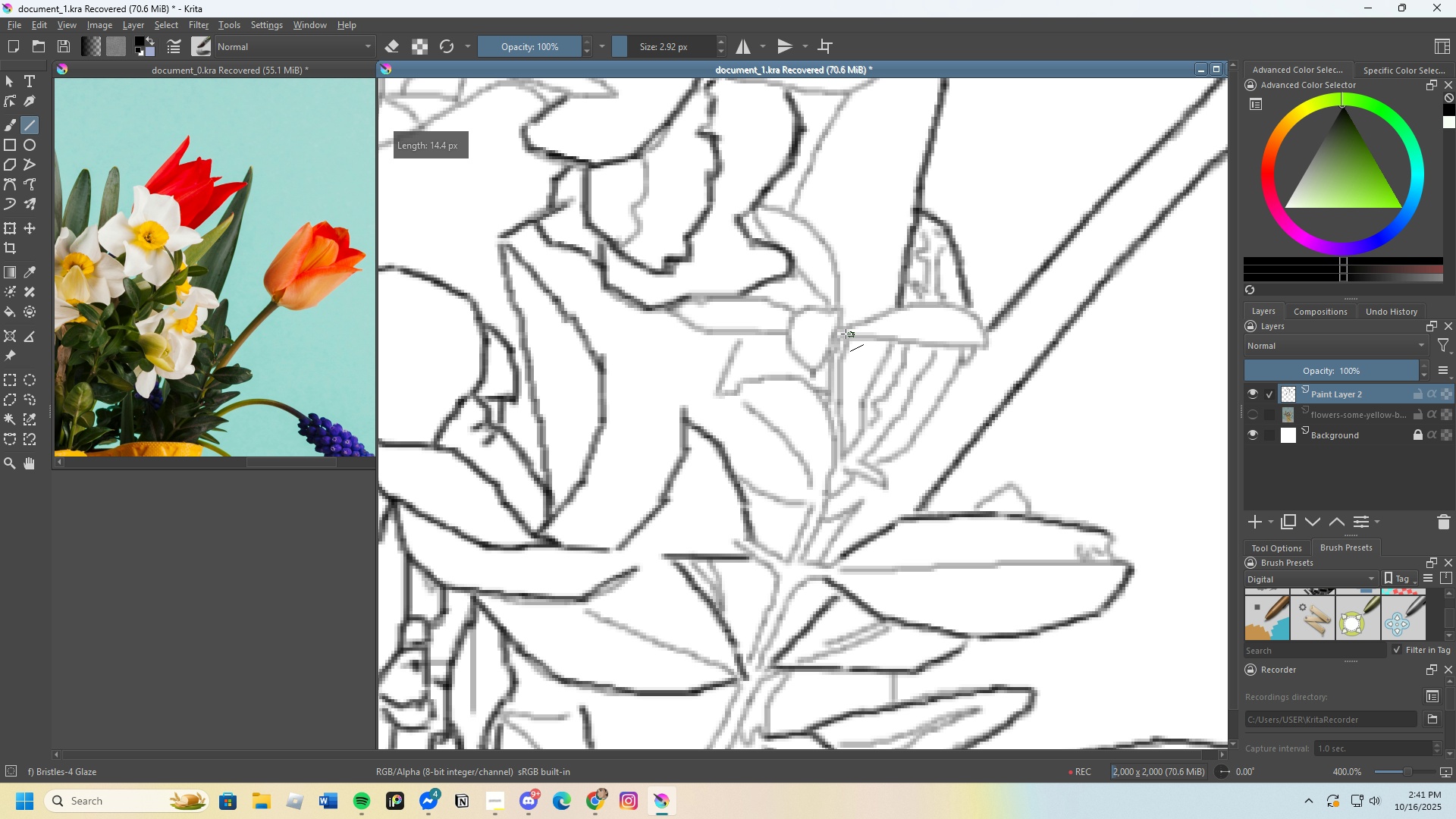 
wait(11.53)
 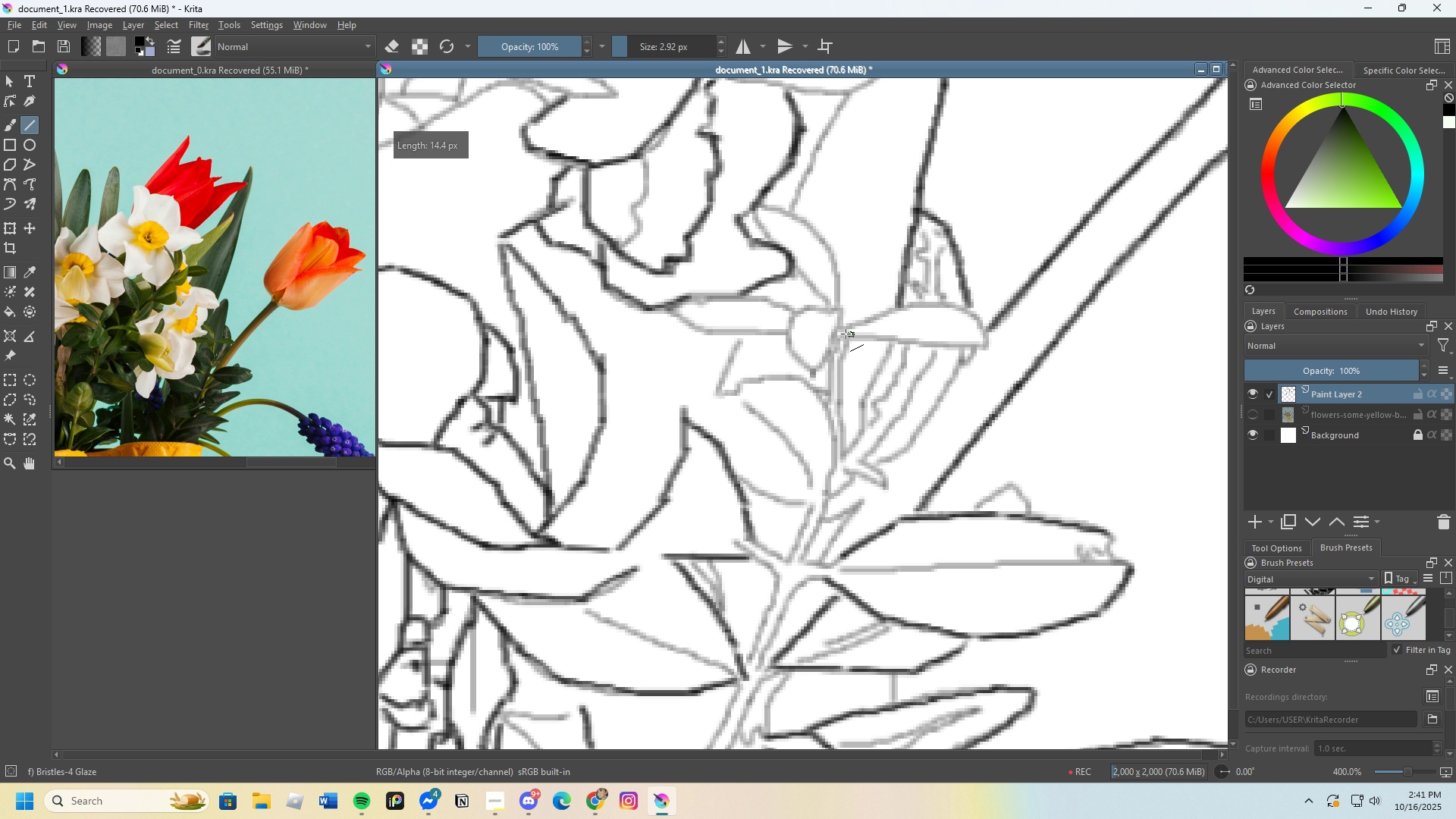 
scroll: coordinate [849, 379], scroll_direction: none, amount: 0.0
 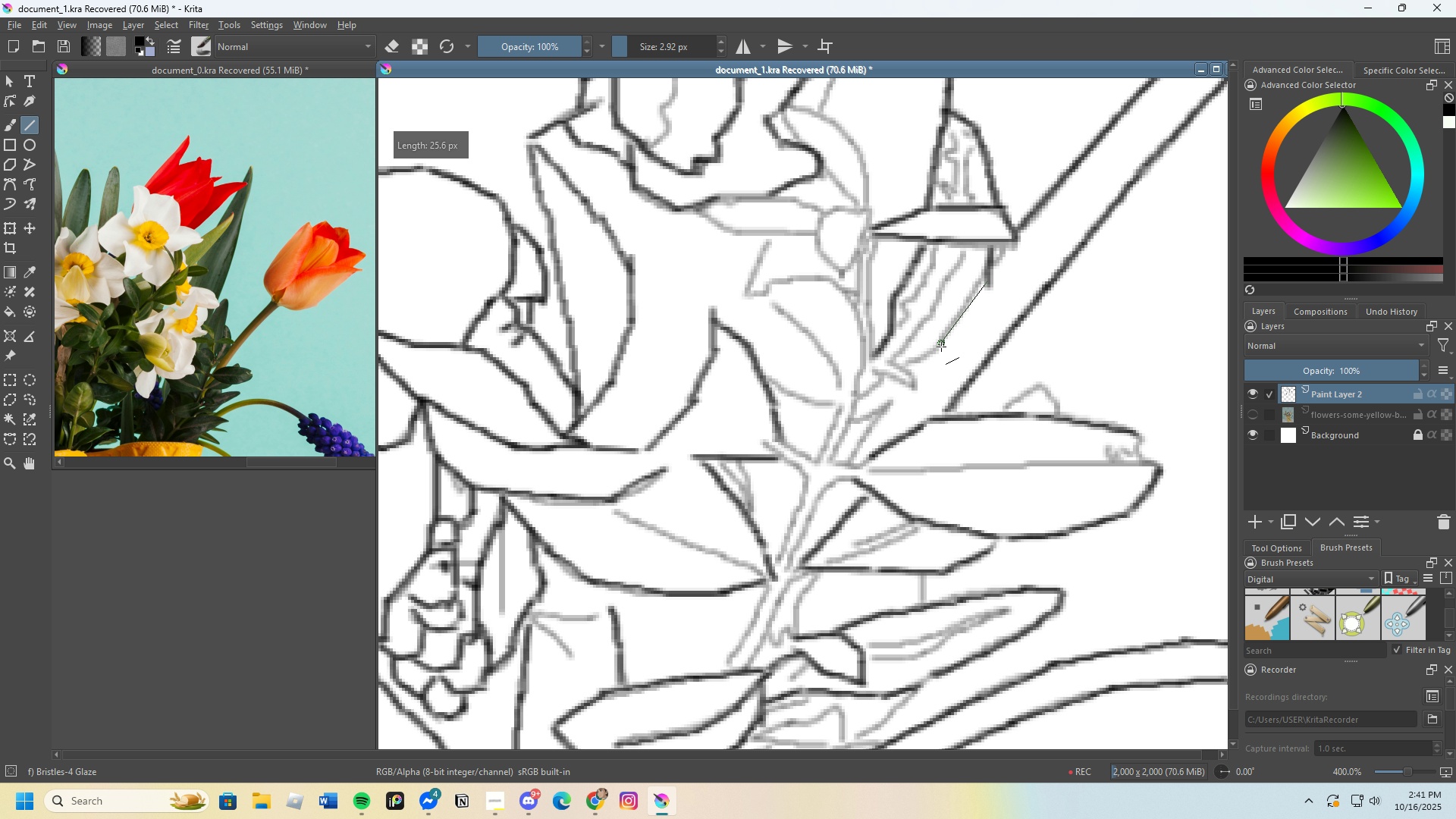 
wait(5.51)
 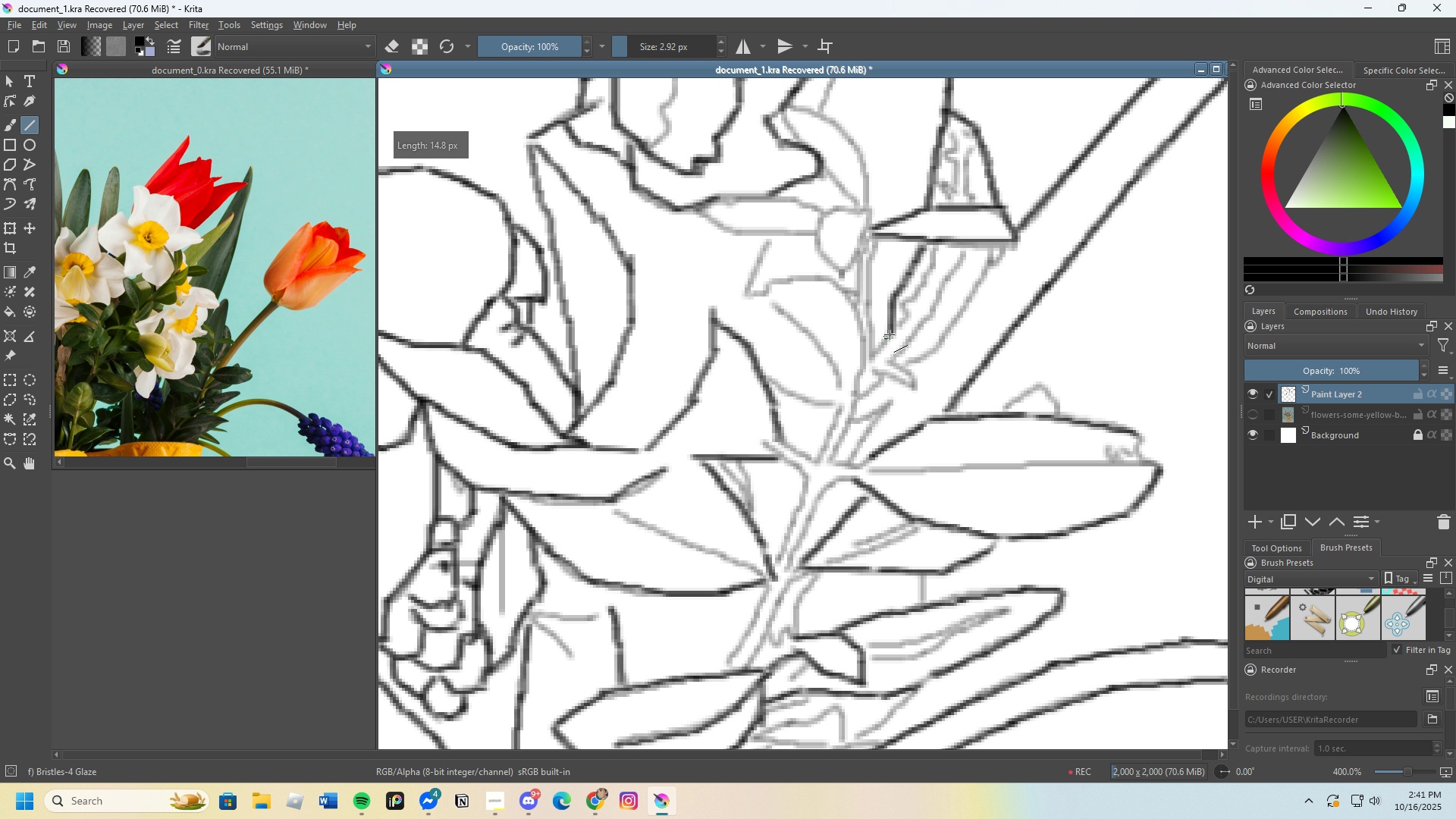 
scroll: coordinate [834, 373], scroll_direction: none, amount: 0.0
 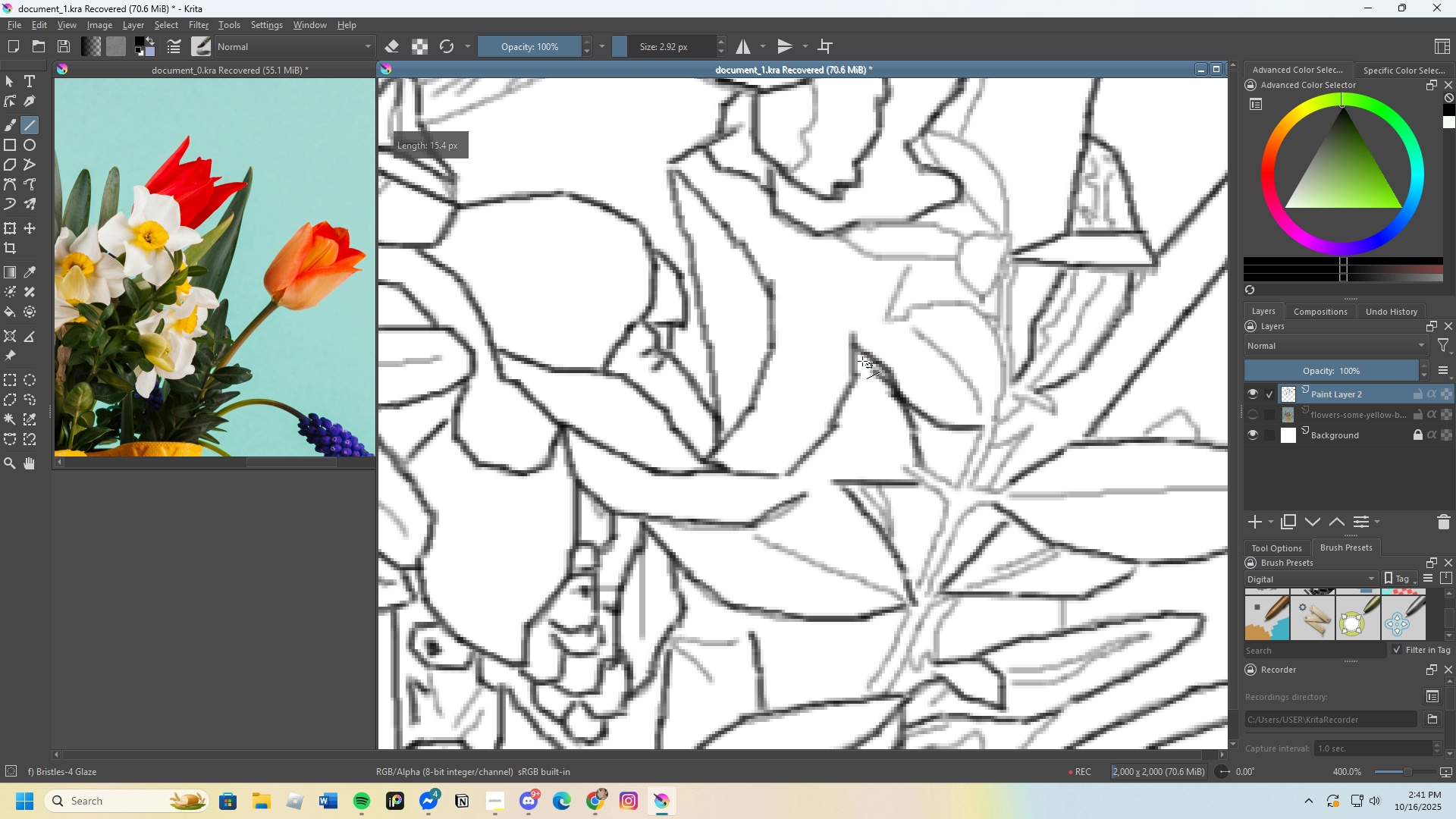 
wait(9.13)
 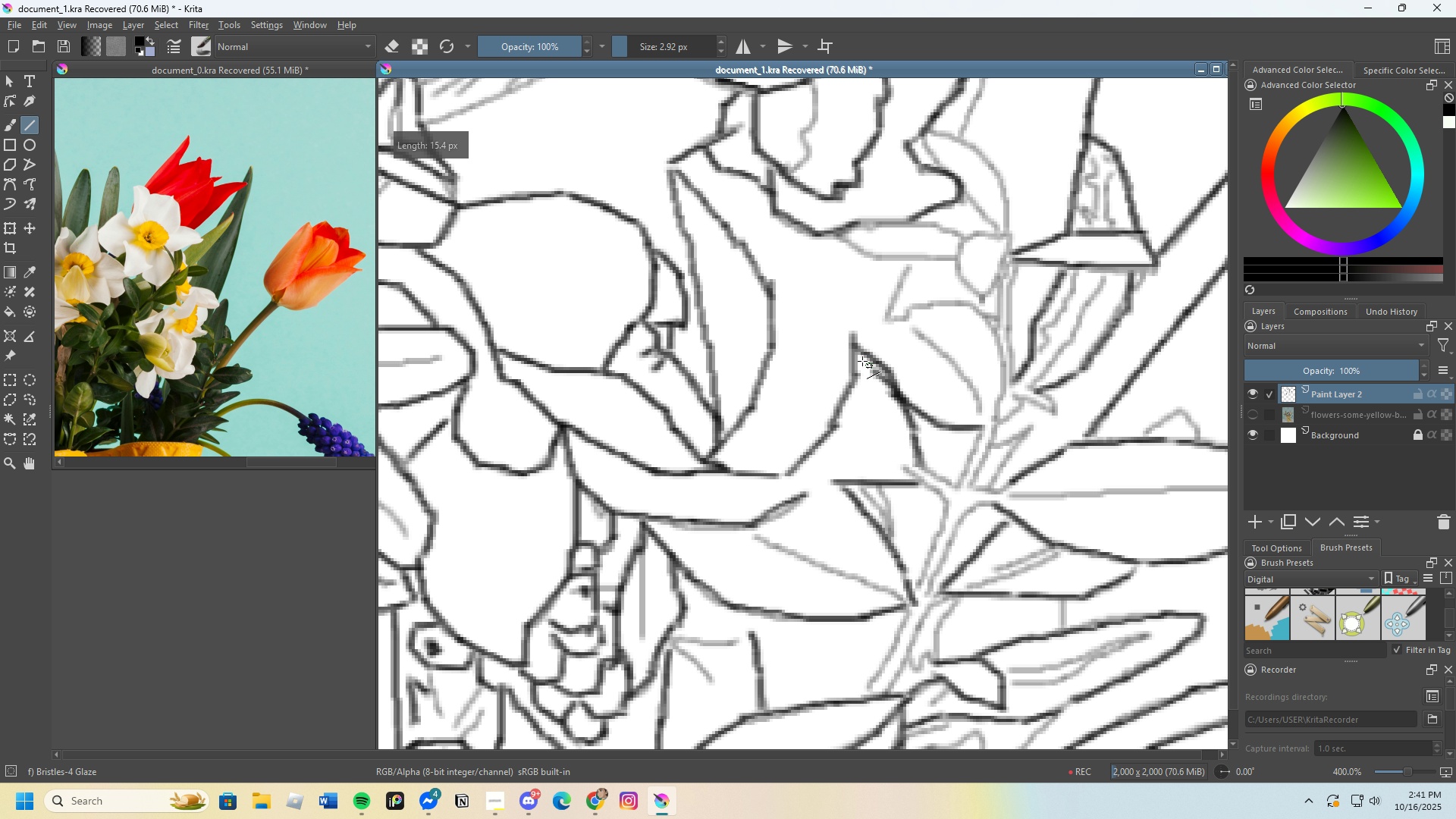 
scroll: coordinate [959, 435], scroll_direction: up, amount: 1.0
 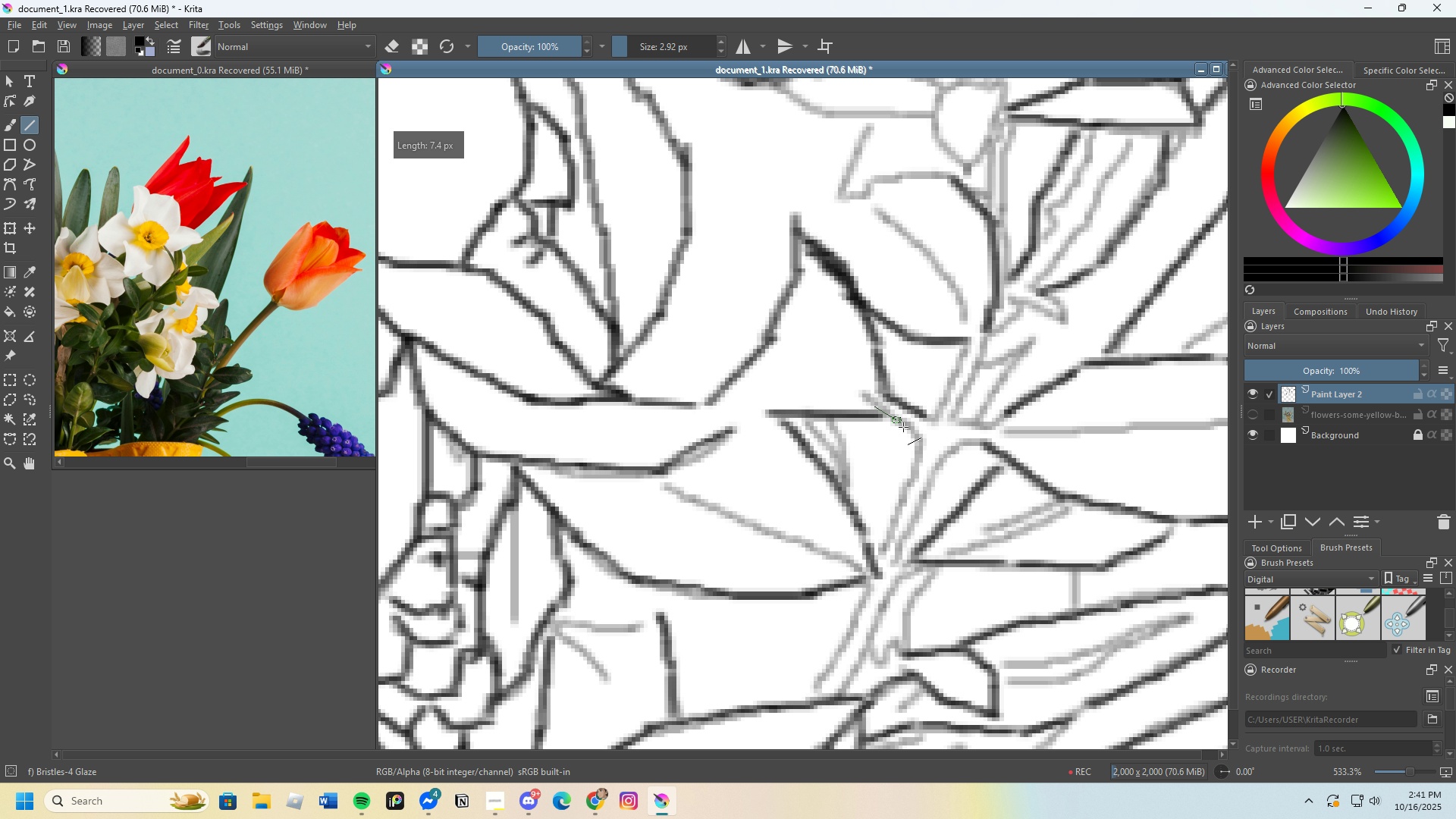 
scroll: coordinate [913, 452], scroll_direction: none, amount: 0.0
 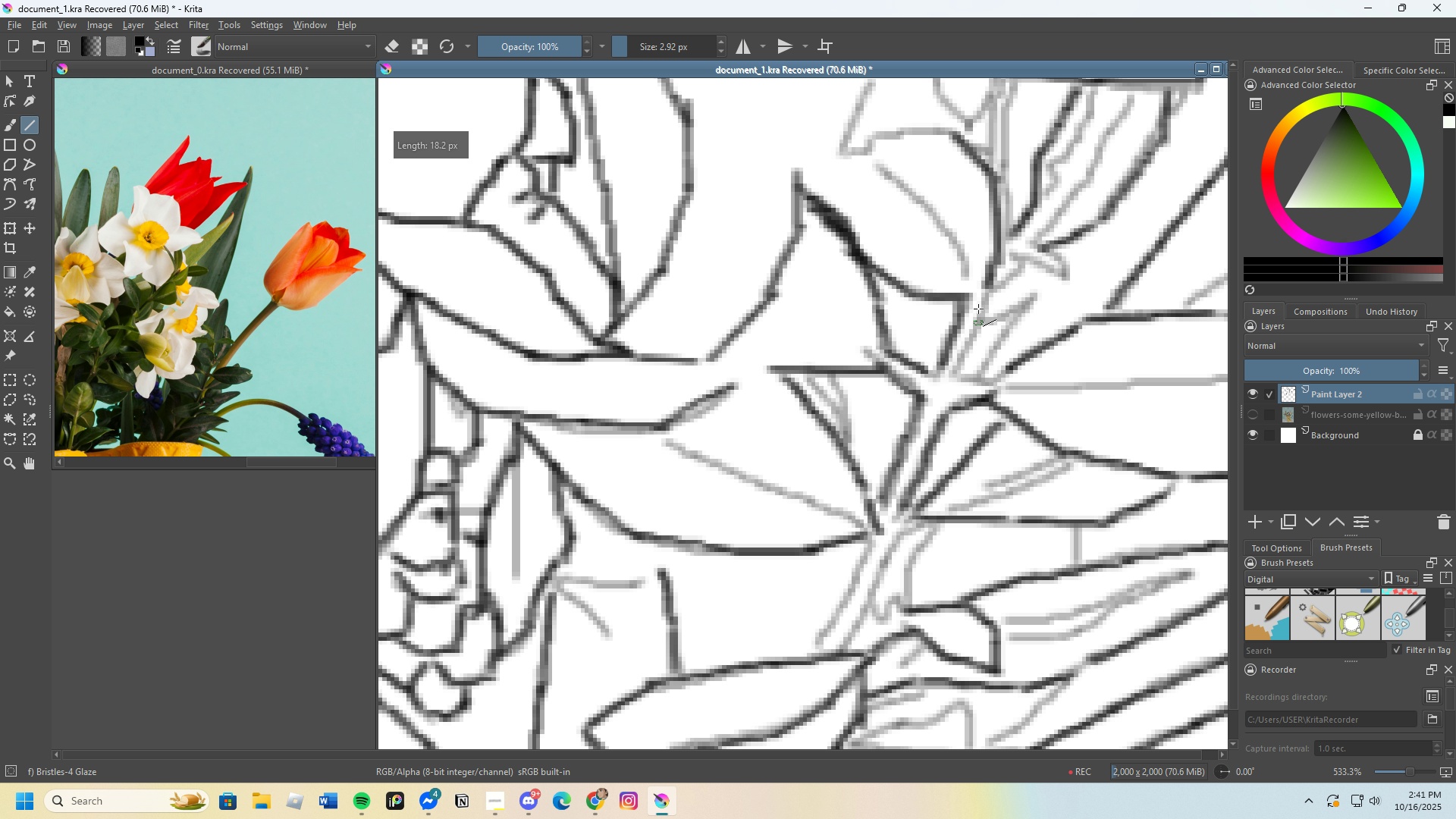 
wait(7.1)
 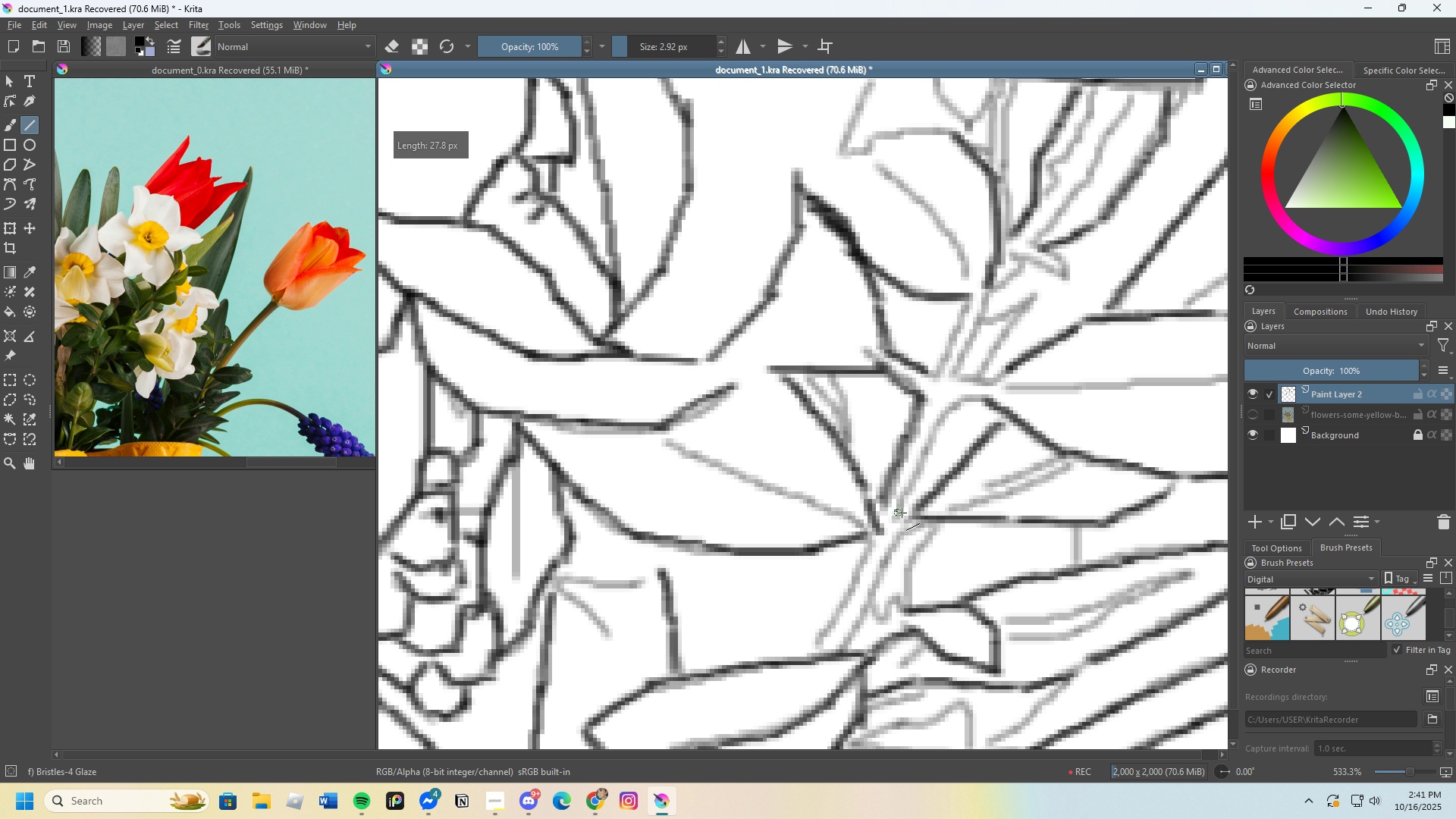 
scroll: coordinate [918, 371], scroll_direction: down, amount: 4.0
 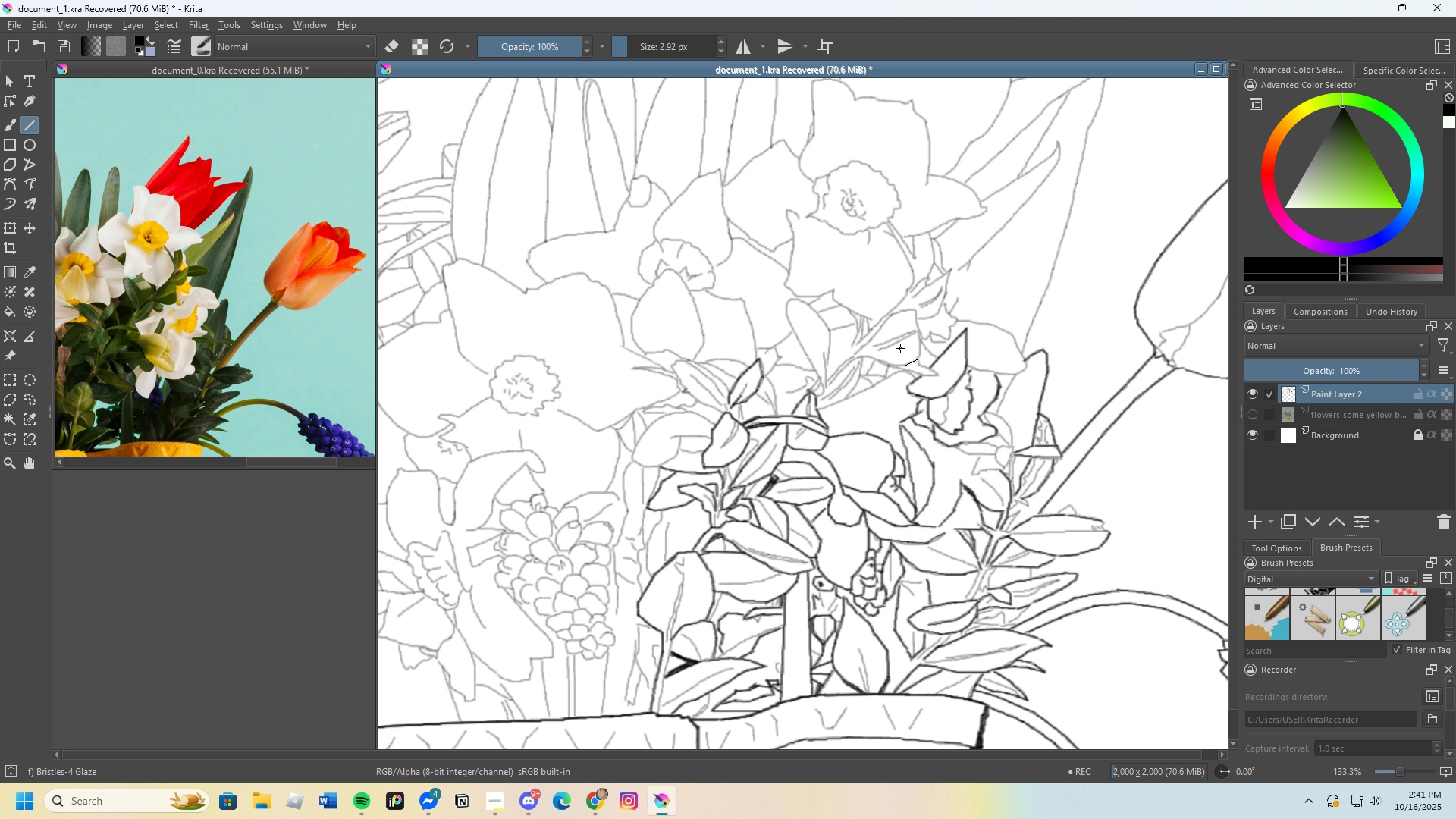 
scroll: coordinate [880, 407], scroll_direction: up, amount: 3.0
 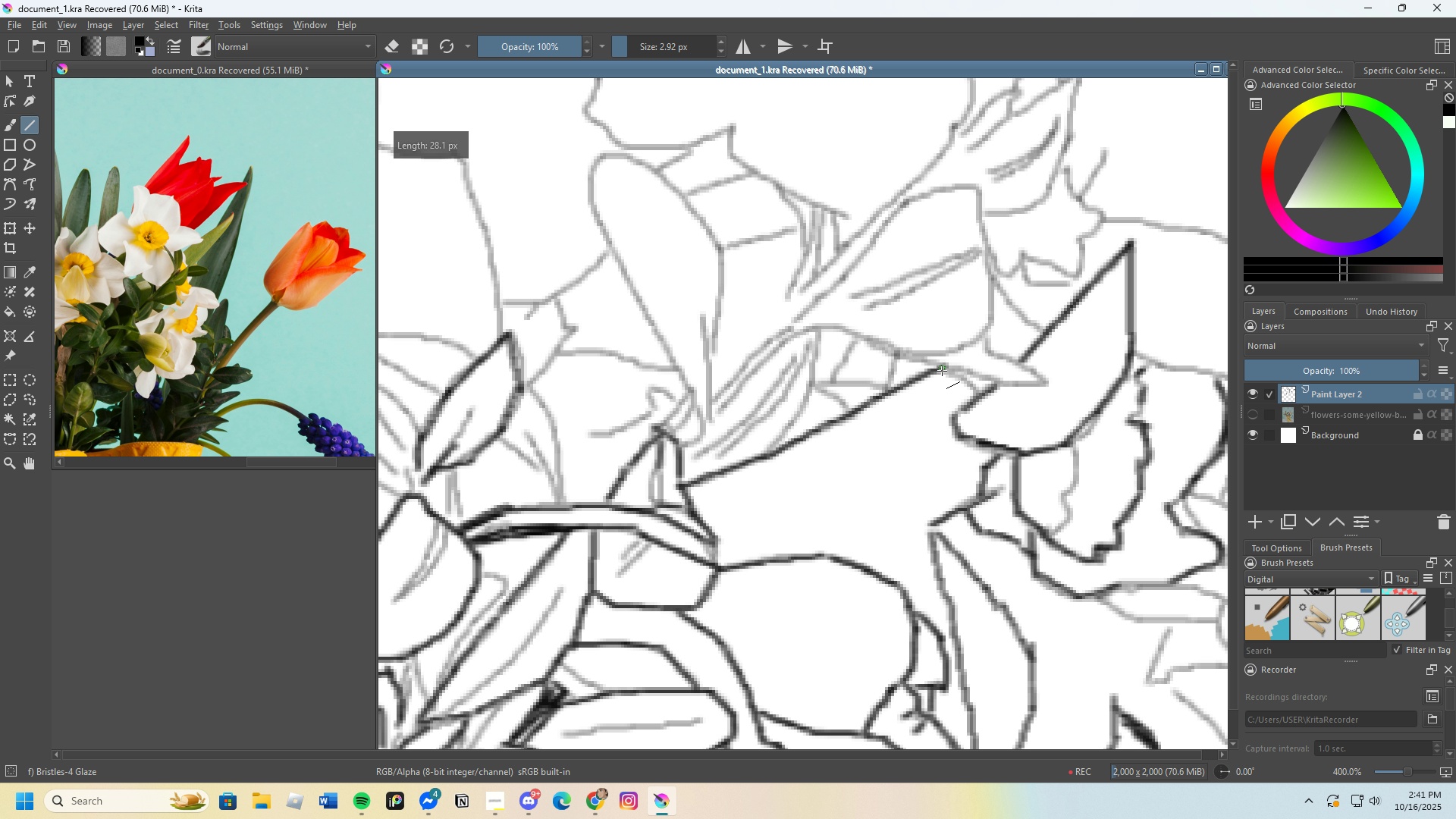 
scroll: coordinate [1006, 376], scroll_direction: none, amount: 0.0
 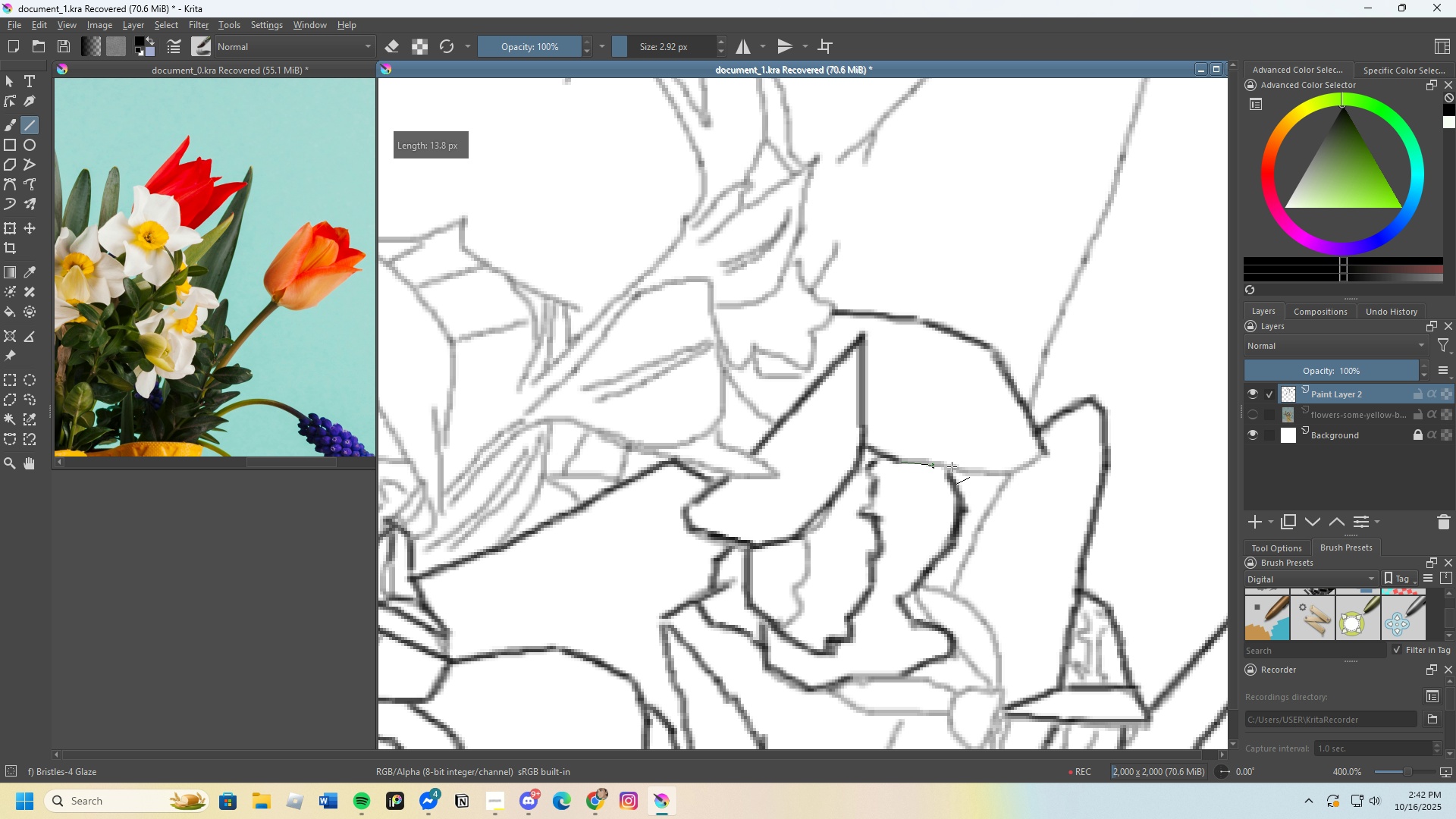 
wait(7.72)
 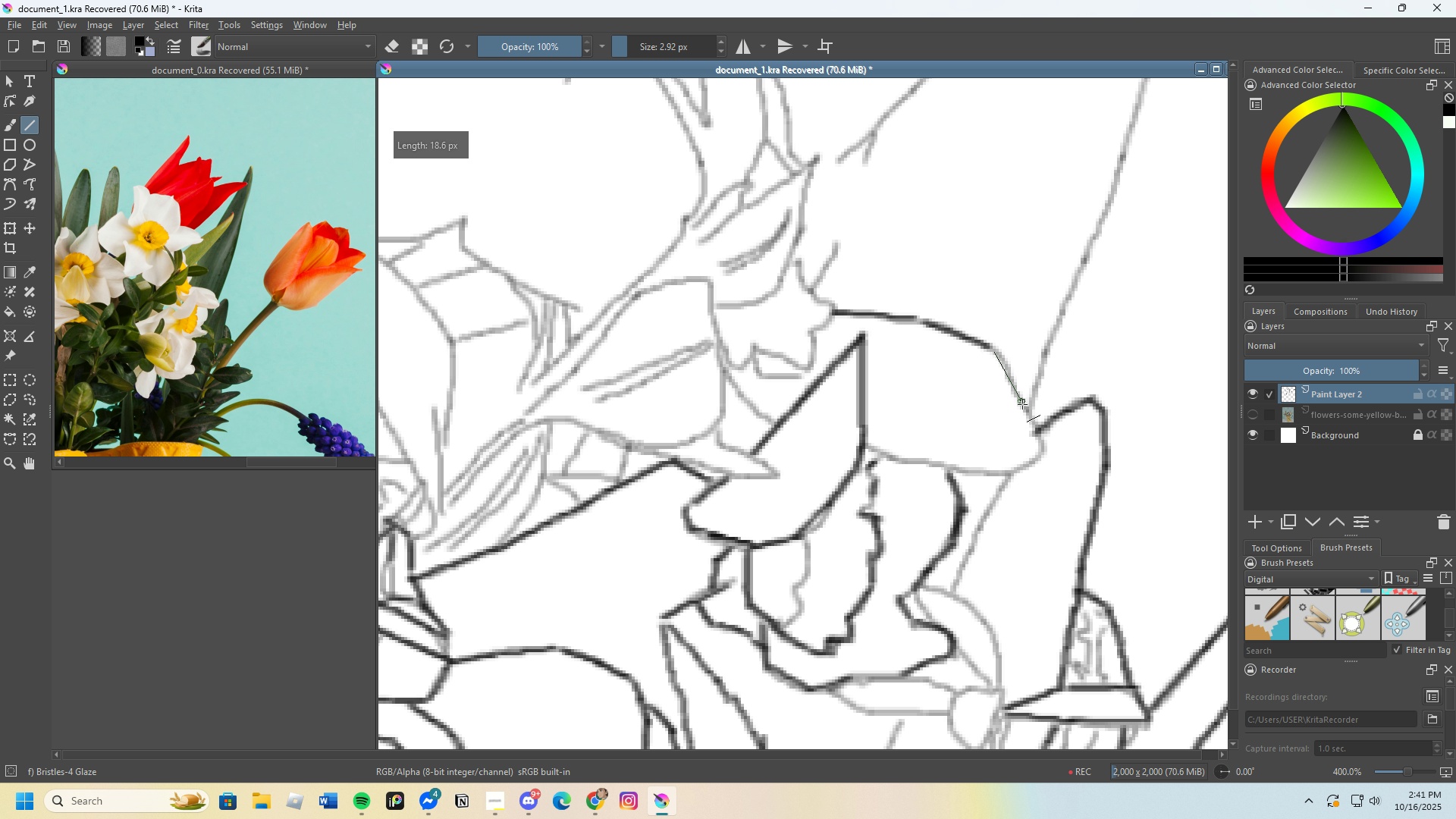 
scroll: coordinate [935, 480], scroll_direction: none, amount: 0.0
 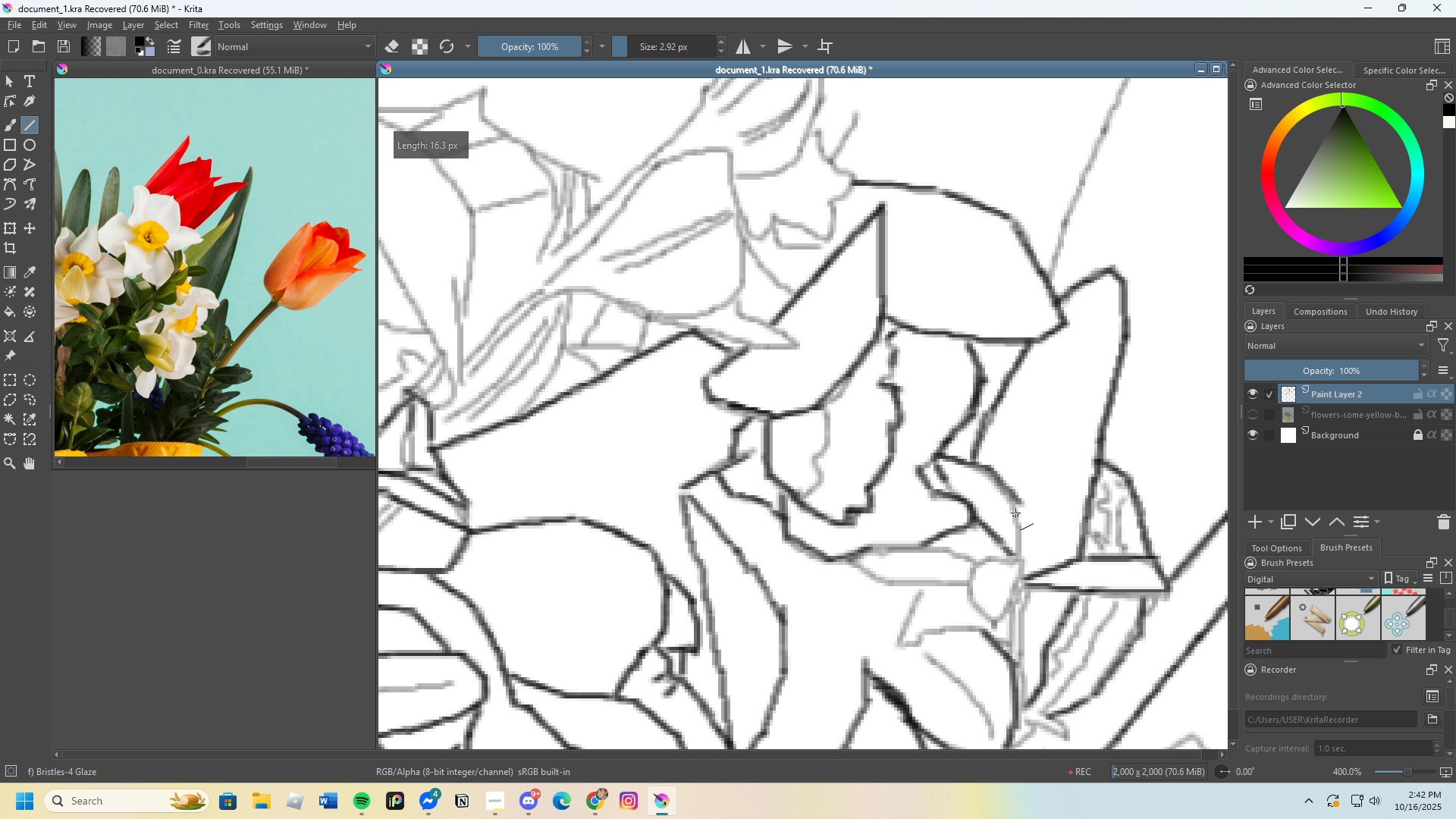 
wait(5.89)
 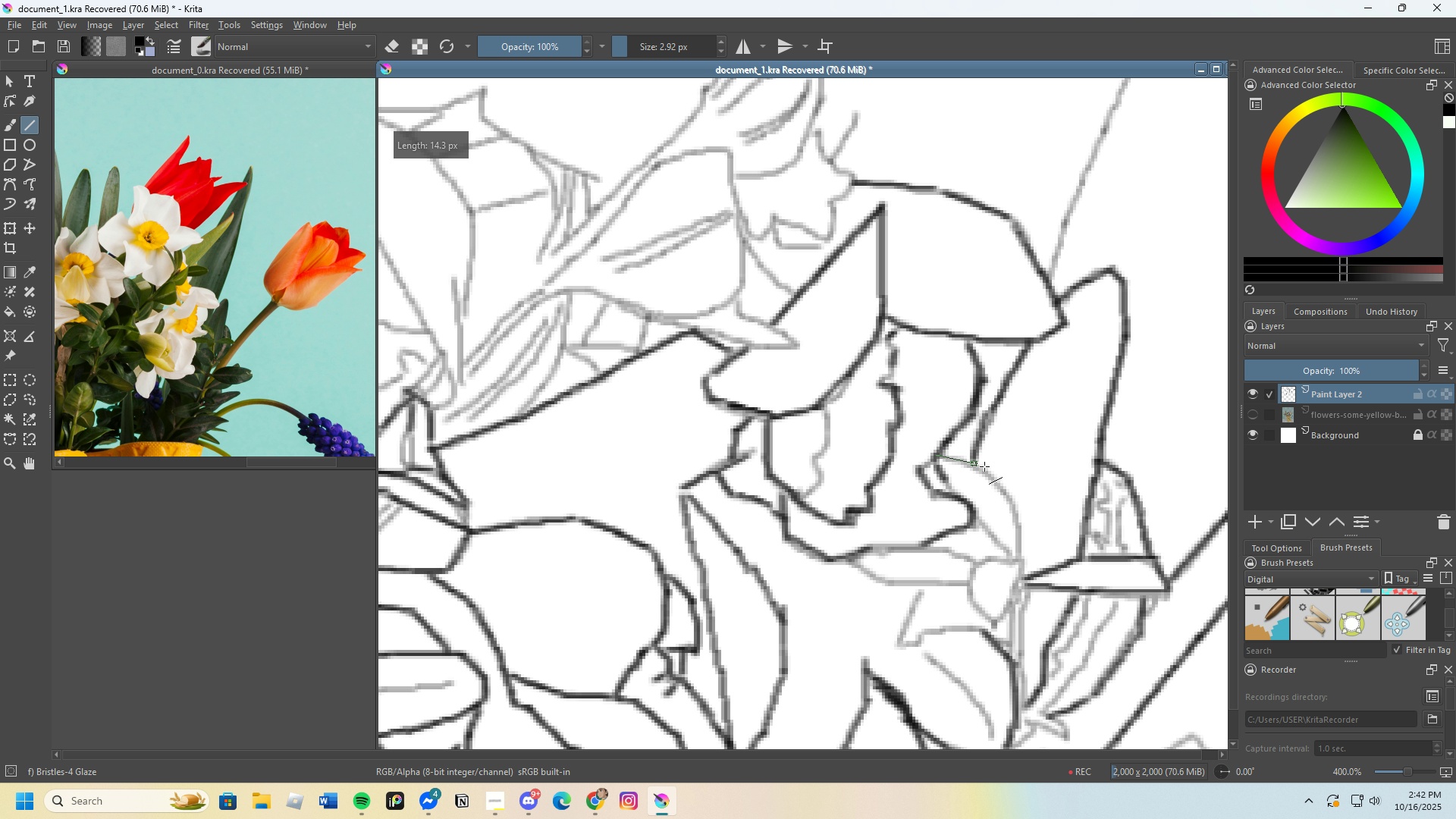 
scroll: coordinate [1001, 550], scroll_direction: none, amount: 0.0
 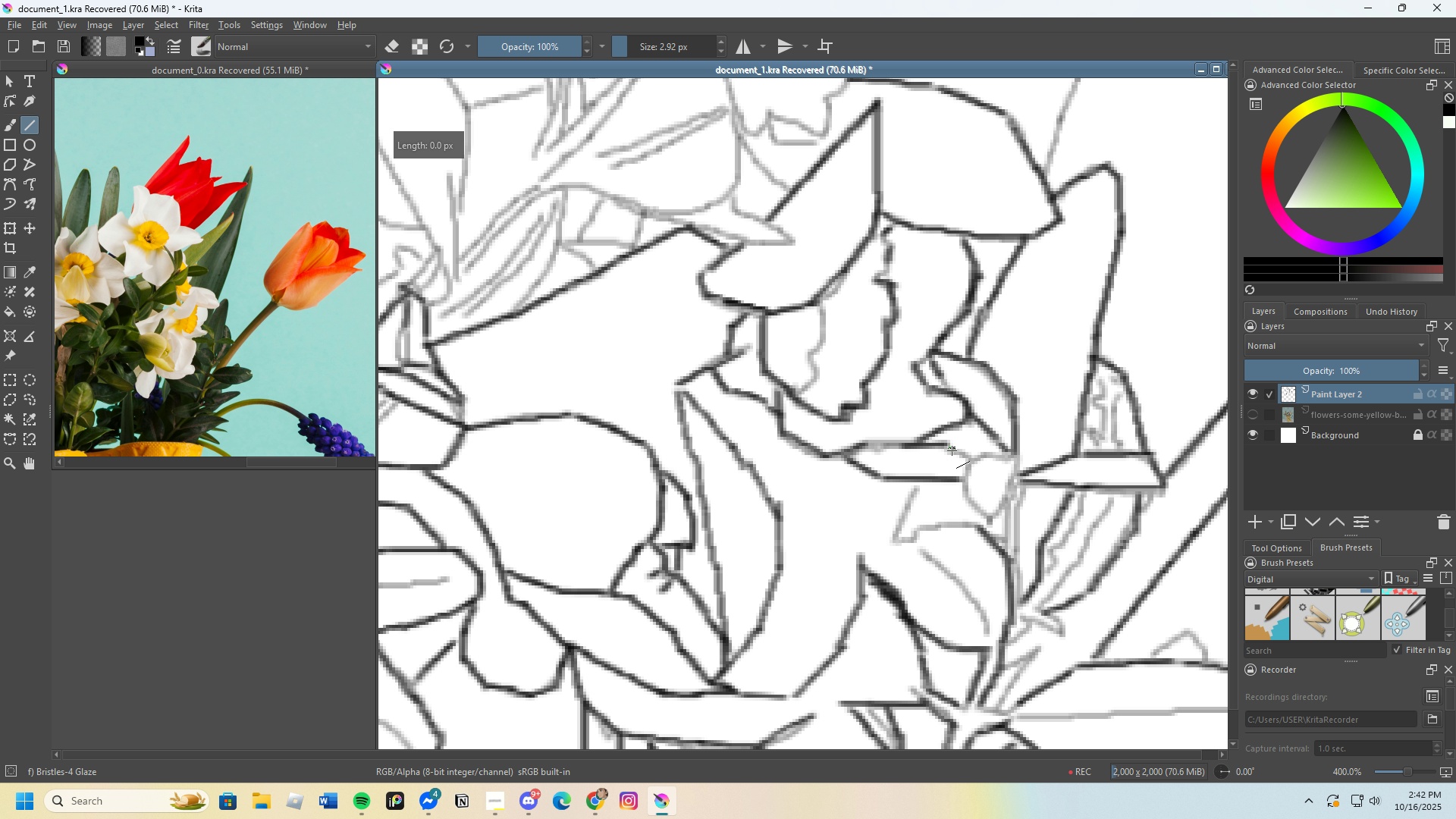 
wait(8.1)
 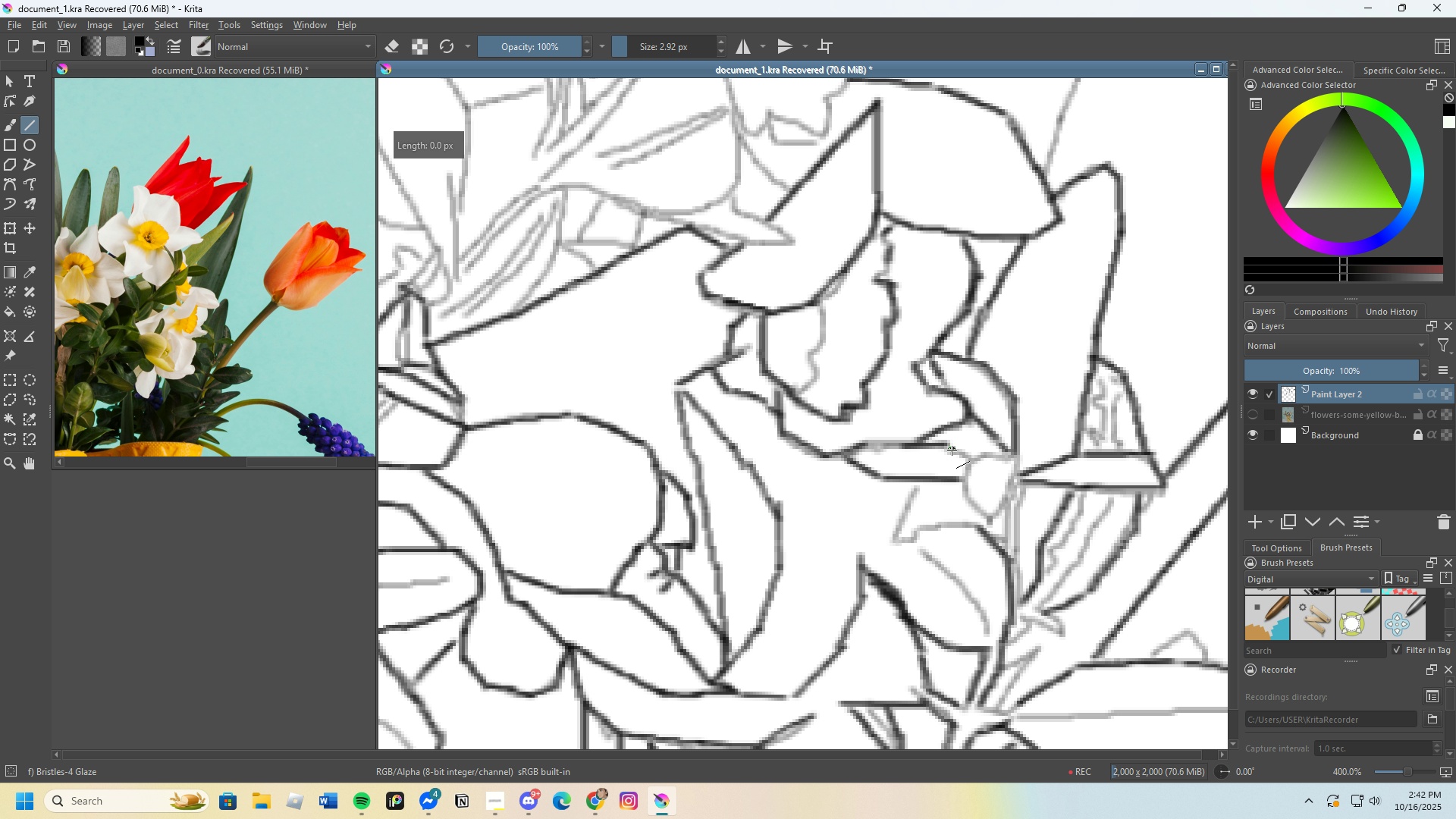 
scroll: coordinate [876, 483], scroll_direction: none, amount: 0.0
 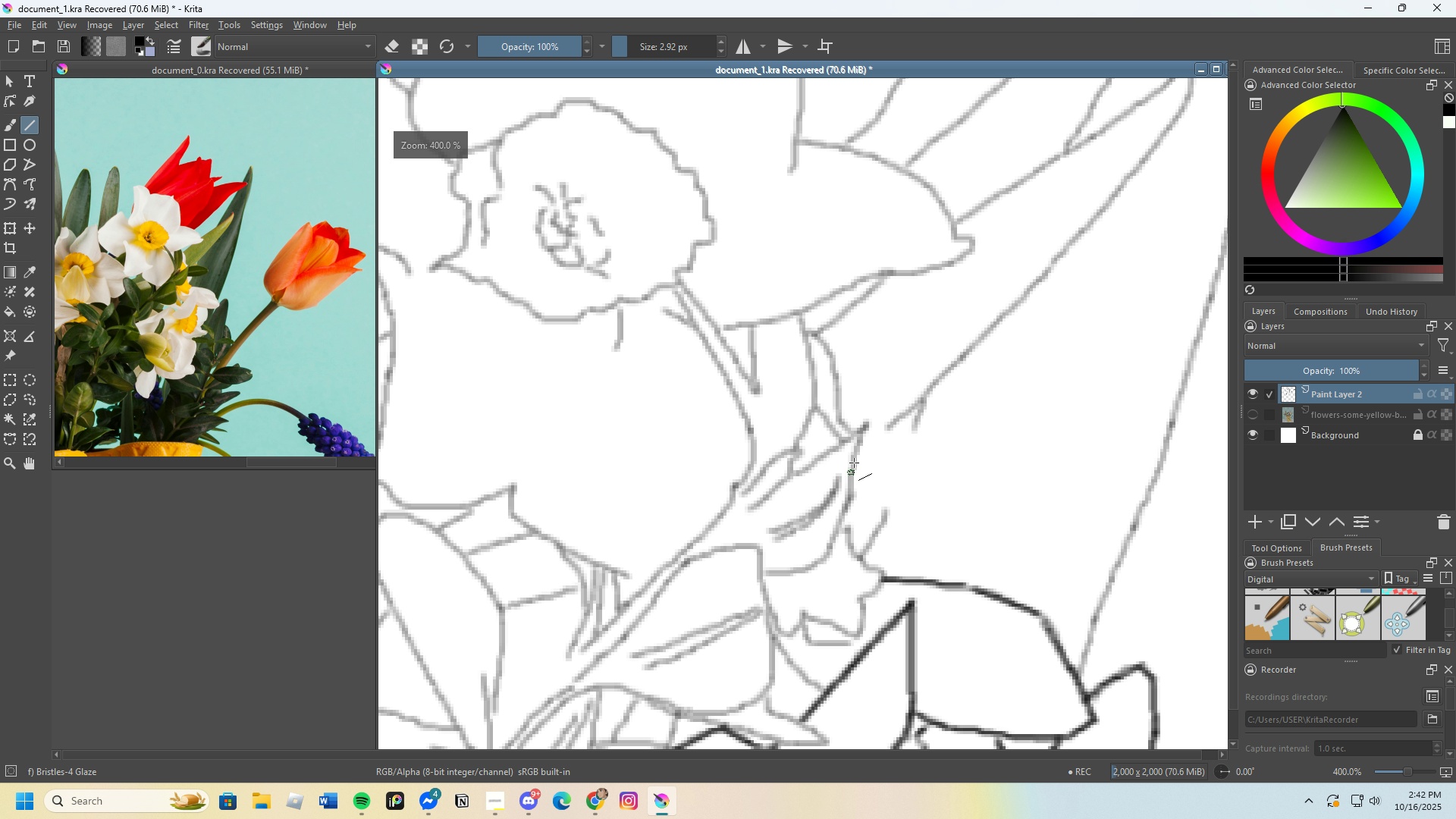 
scroll: coordinate [864, 459], scroll_direction: up, amount: 1.0
 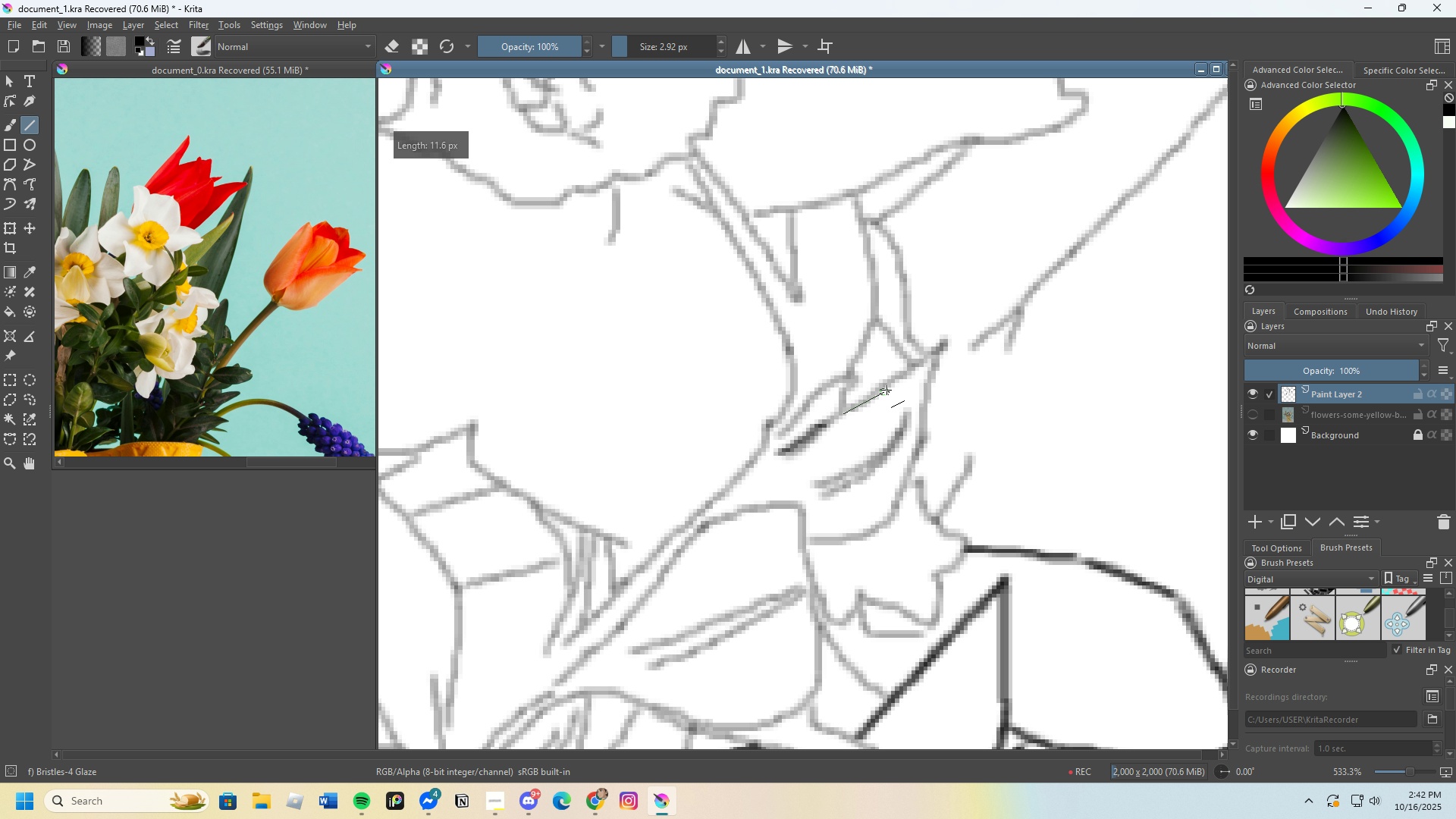 
left_click([886, 387])
 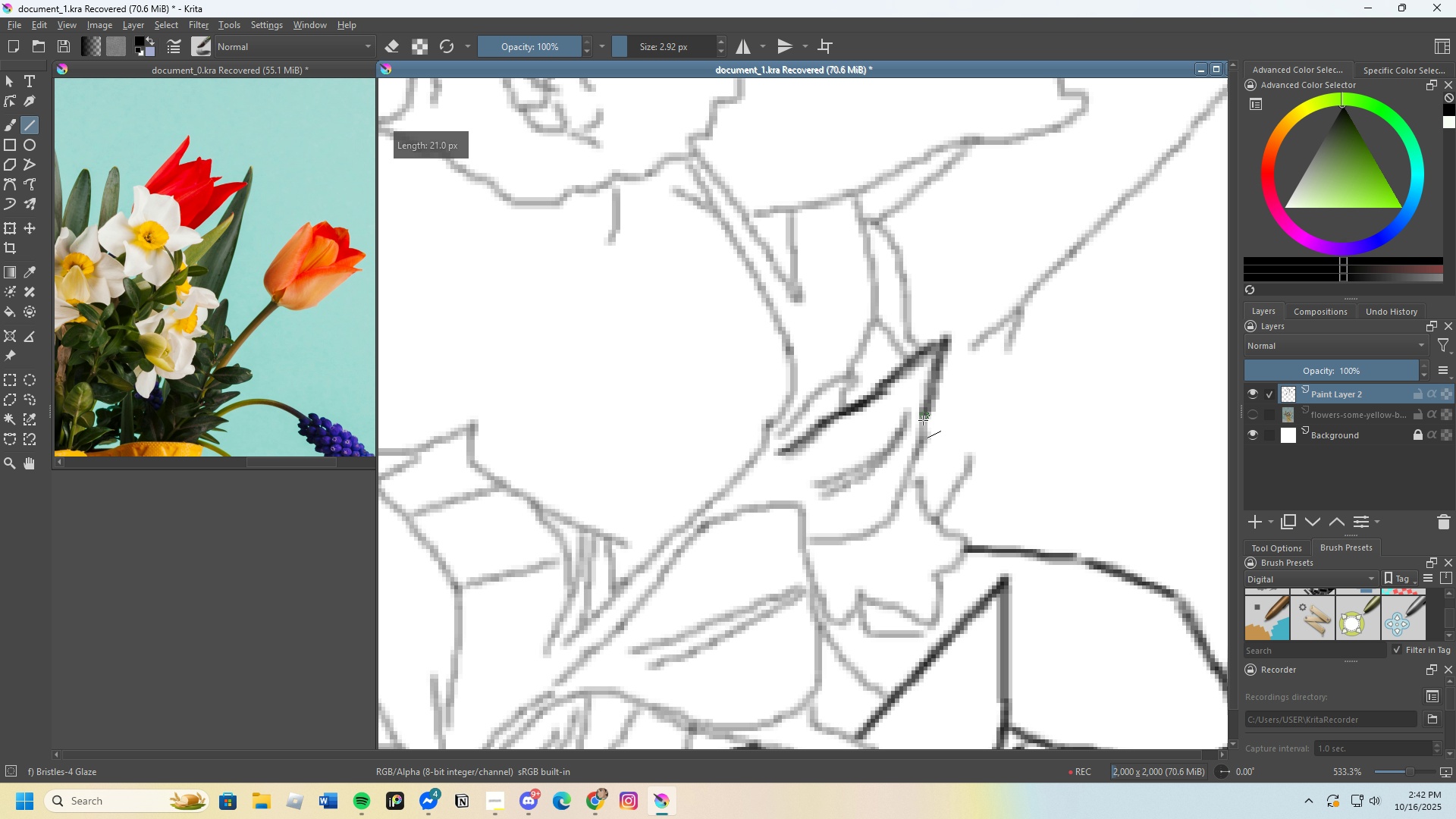 
scroll: coordinate [912, 454], scroll_direction: none, amount: 0.0
 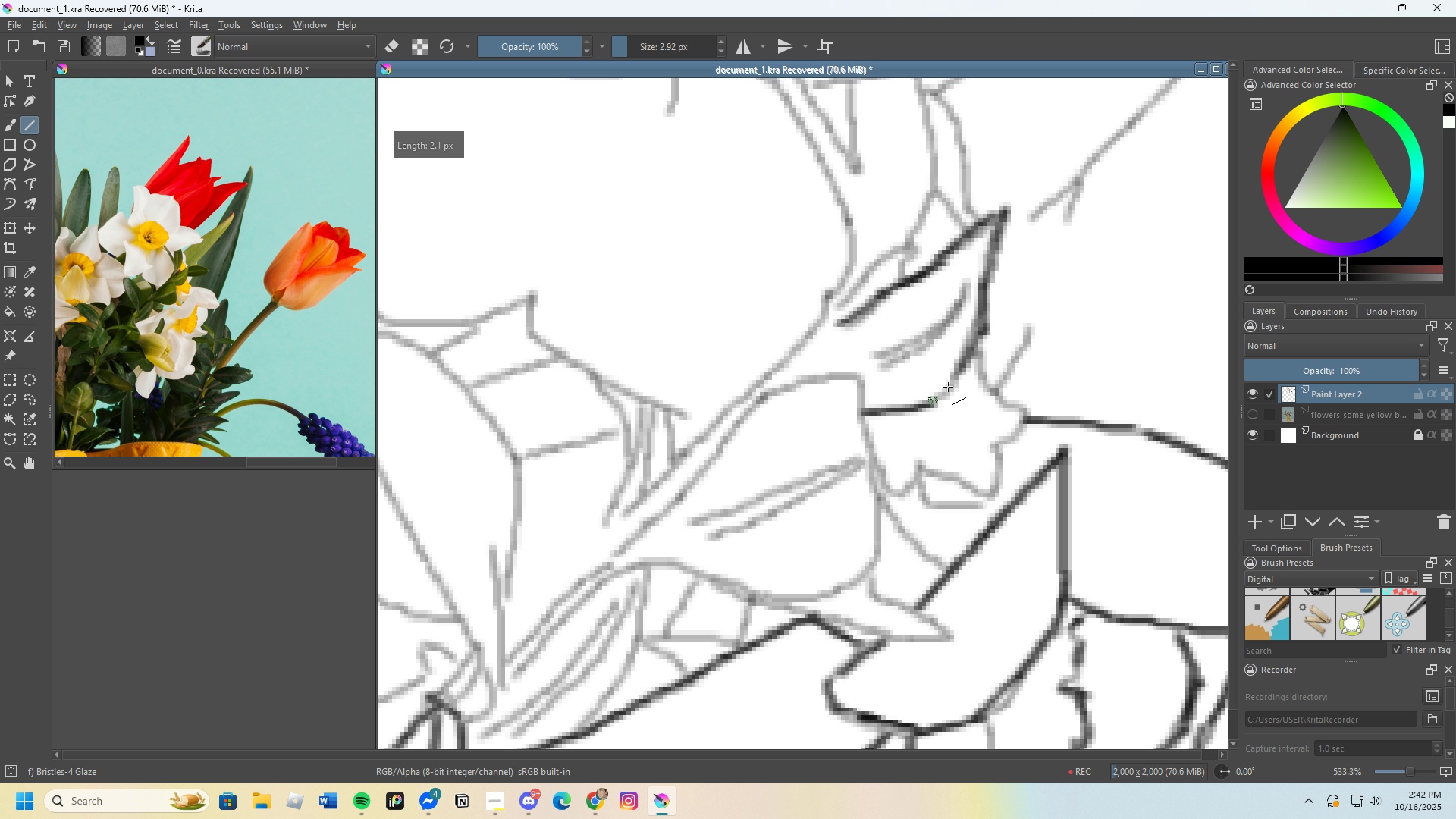 
scroll: coordinate [1020, 366], scroll_direction: down, amount: 4.0
 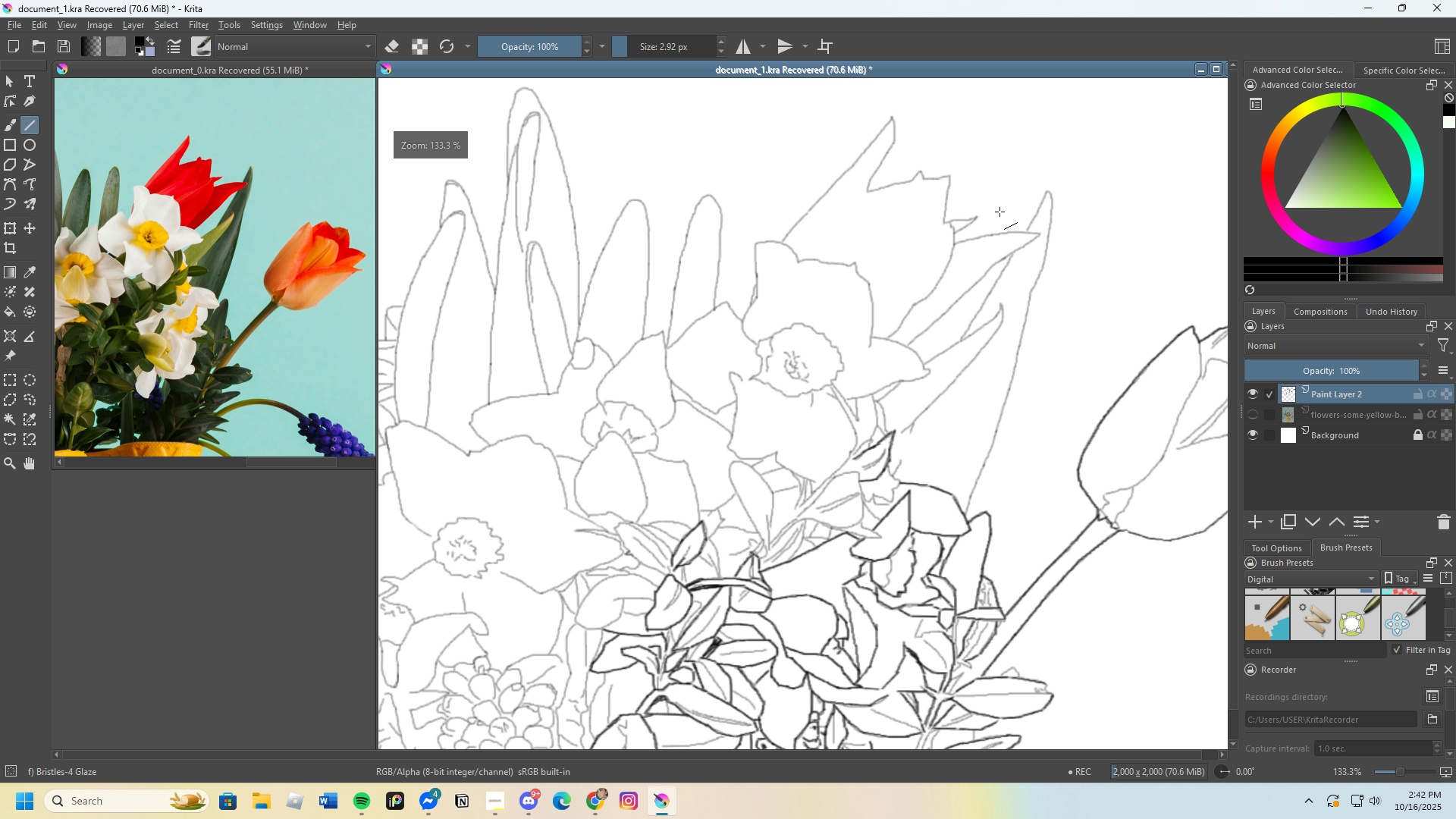 
scroll: coordinate [1061, 193], scroll_direction: up, amount: 5.0
 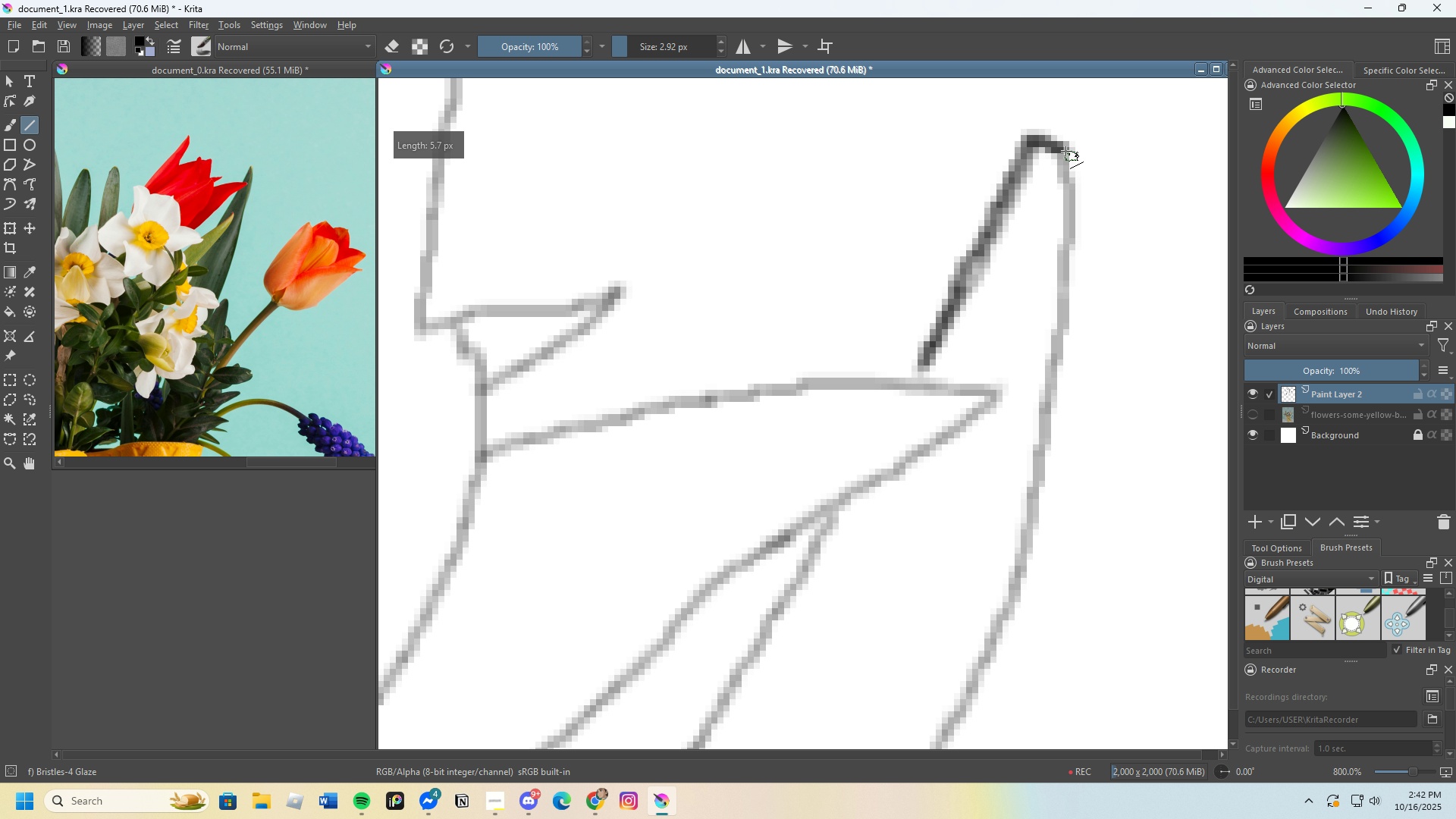 
scroll: coordinate [1047, 240], scroll_direction: down, amount: 2.0
 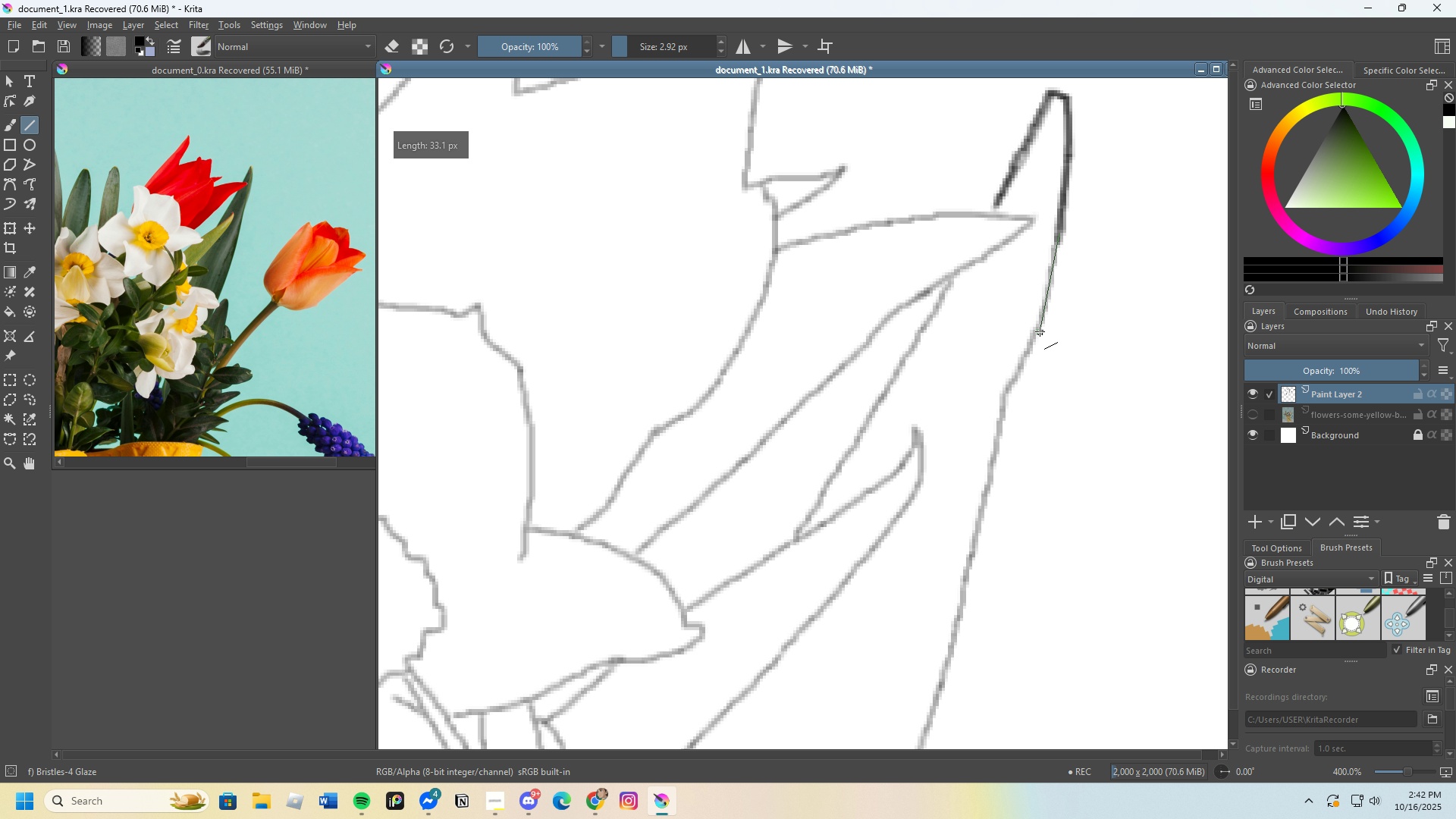 
scroll: coordinate [1012, 380], scroll_direction: up, amount: 1.0
 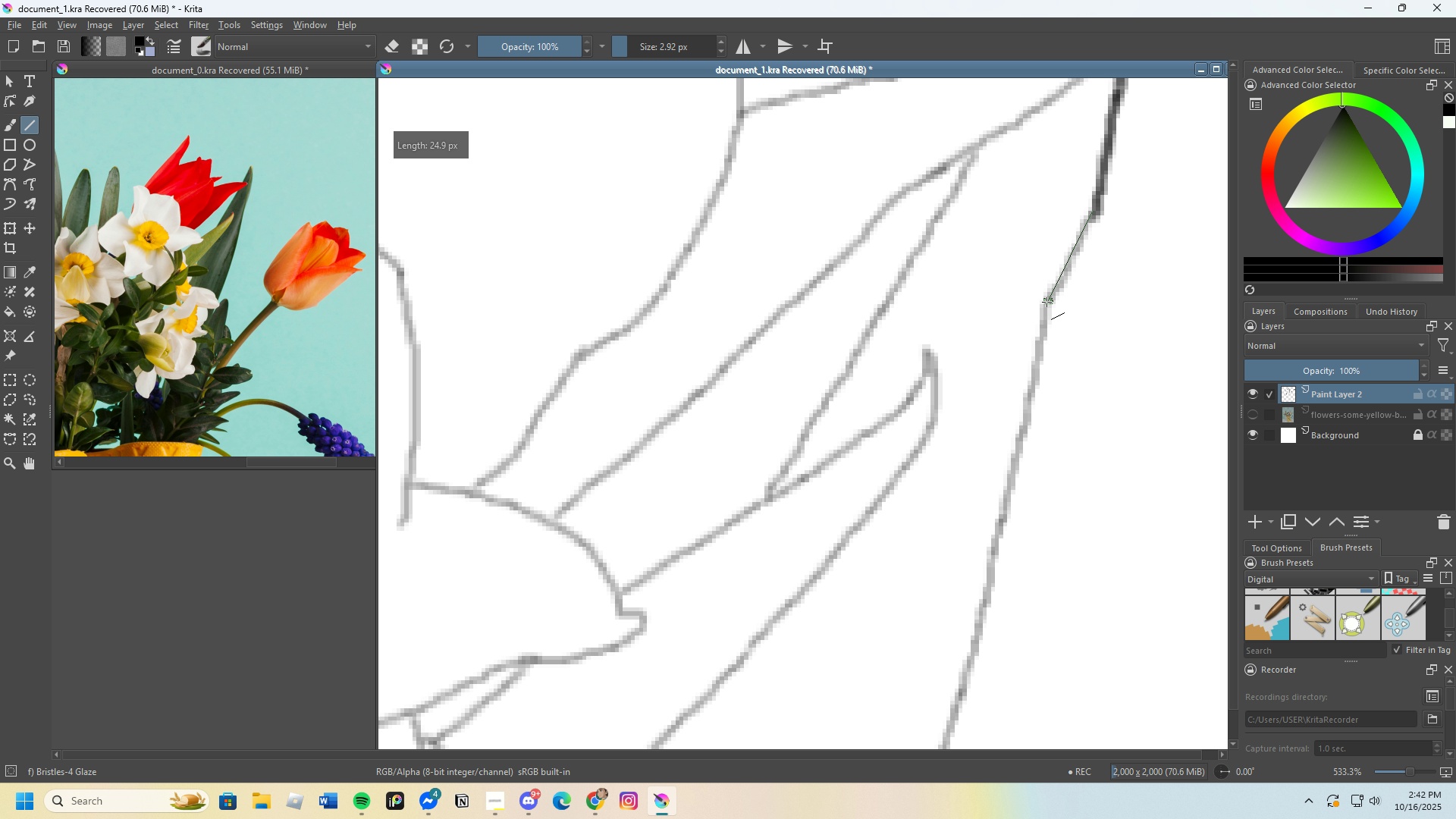 
scroll: coordinate [965, 501], scroll_direction: down, amount: 5.0
 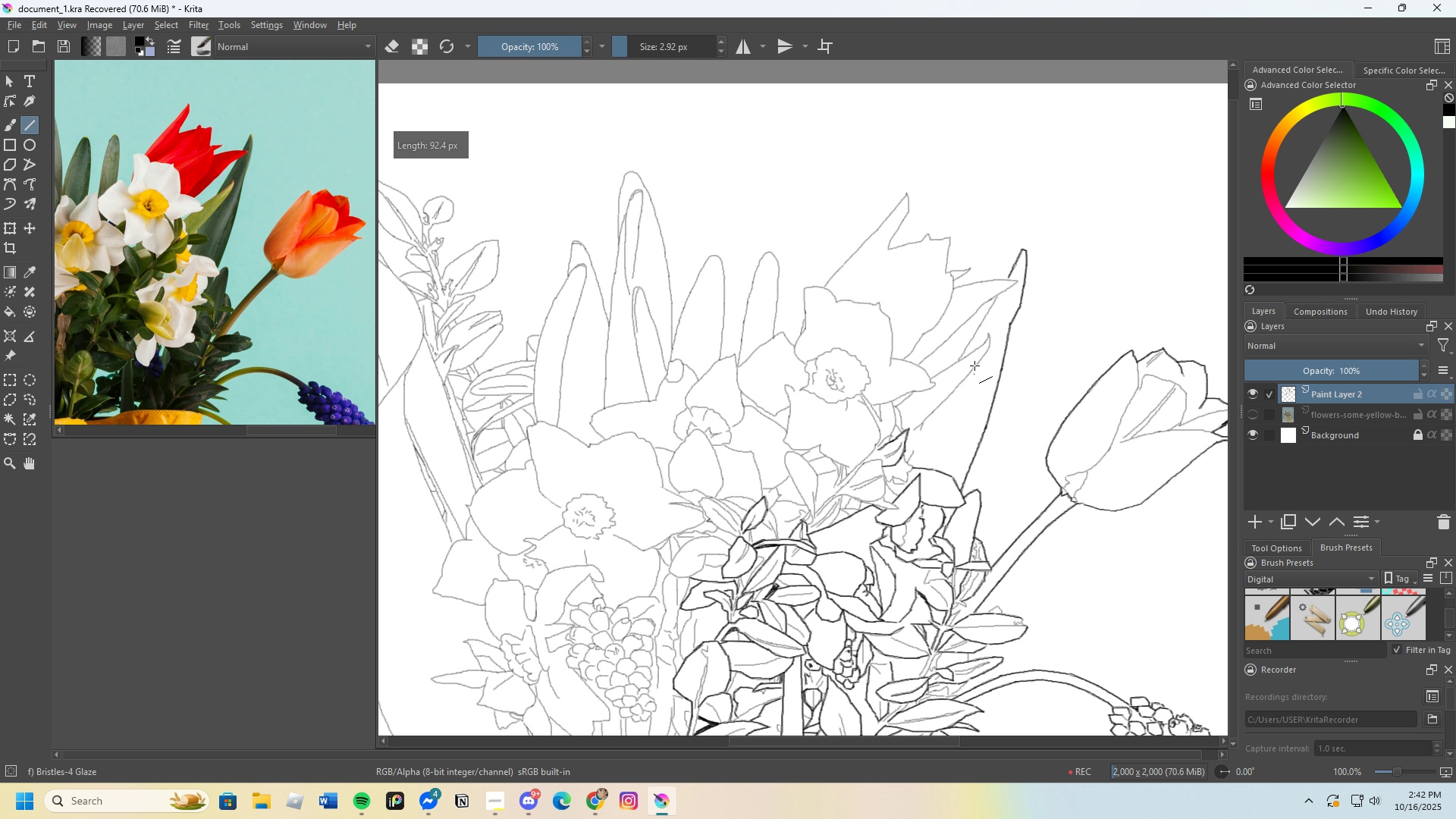 
scroll: coordinate [1028, 412], scroll_direction: up, amount: 6.0
 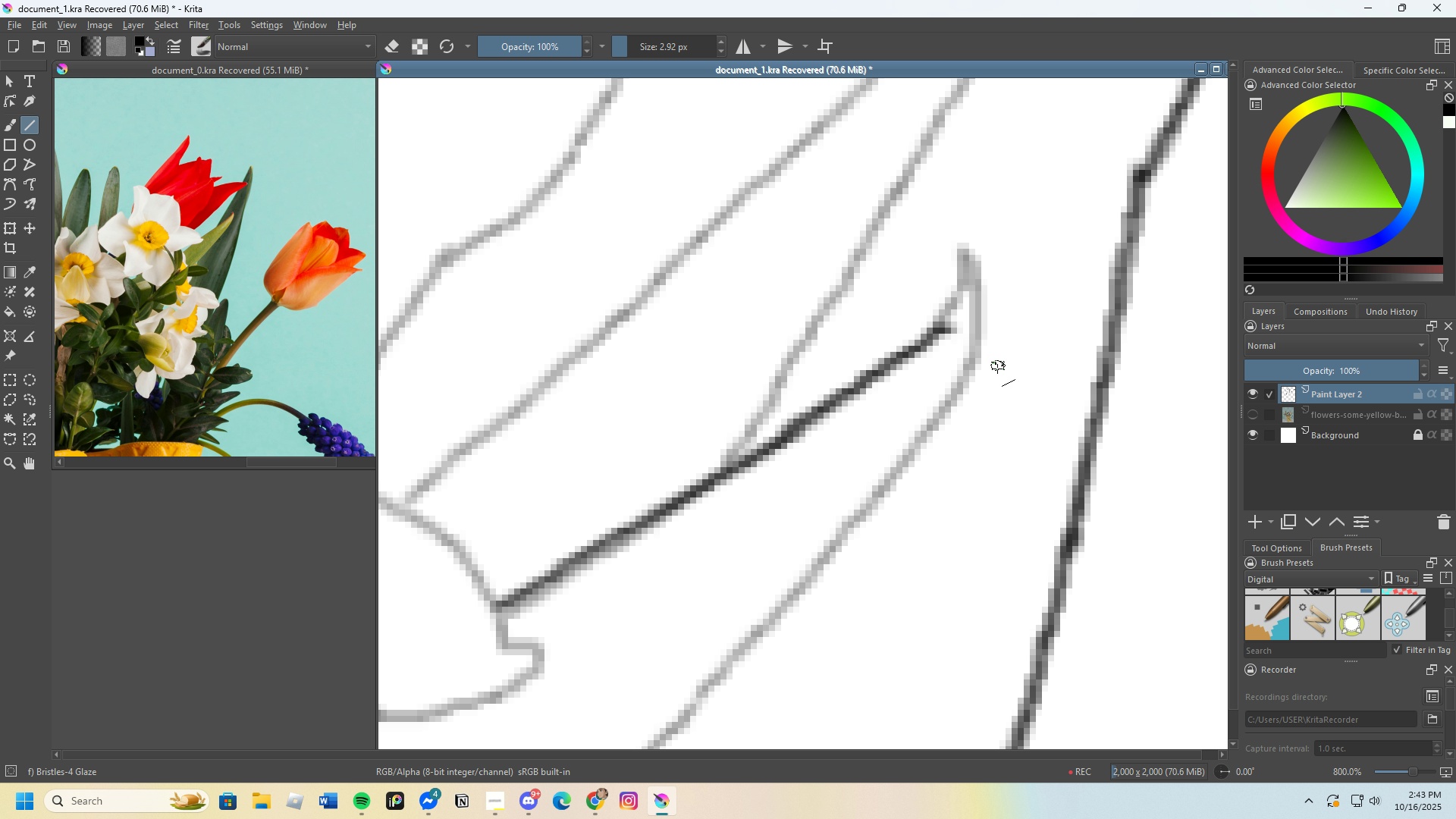 
key(Control+Z)
 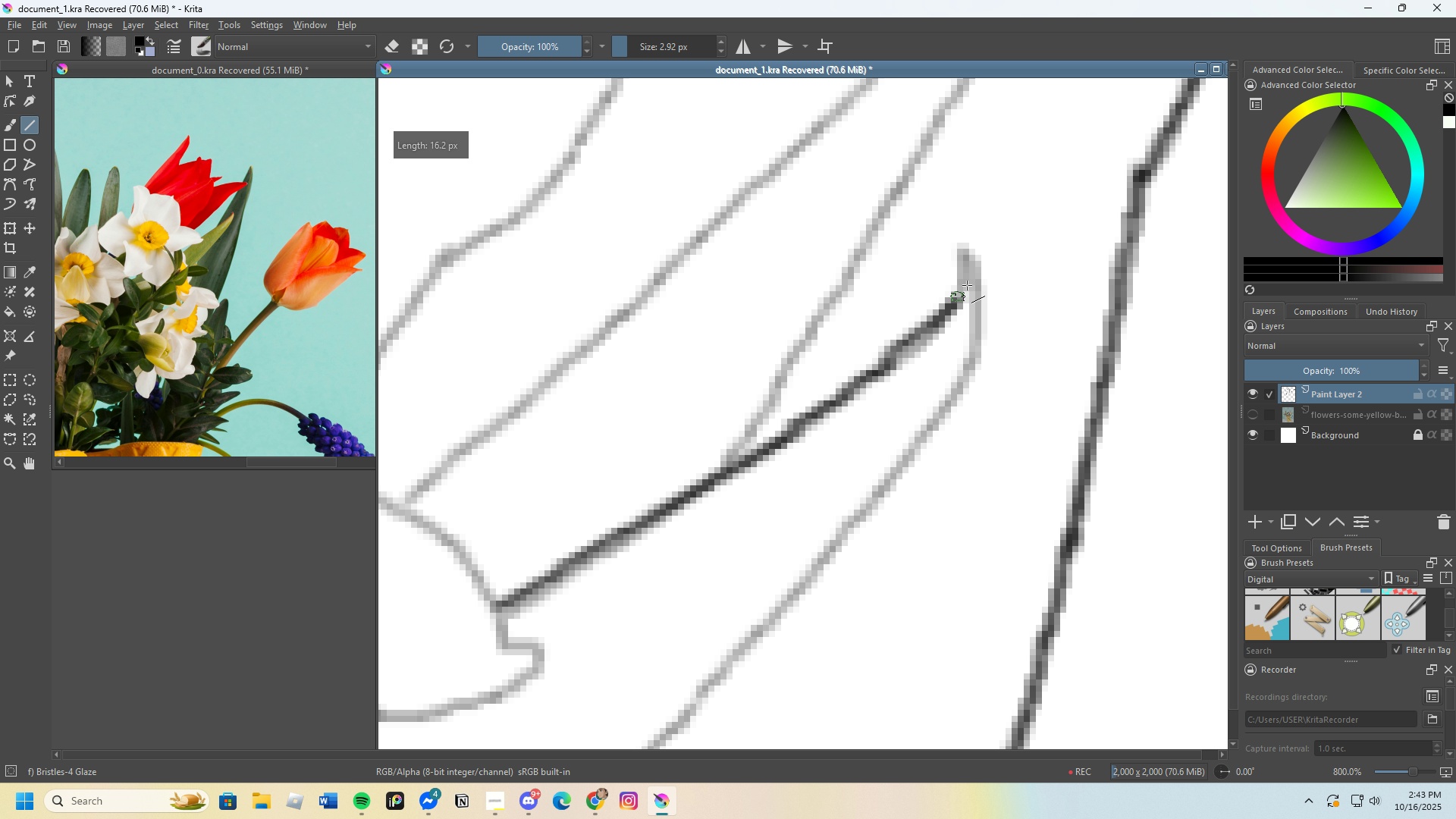 
scroll: coordinate [907, 435], scroll_direction: down, amount: 2.0
 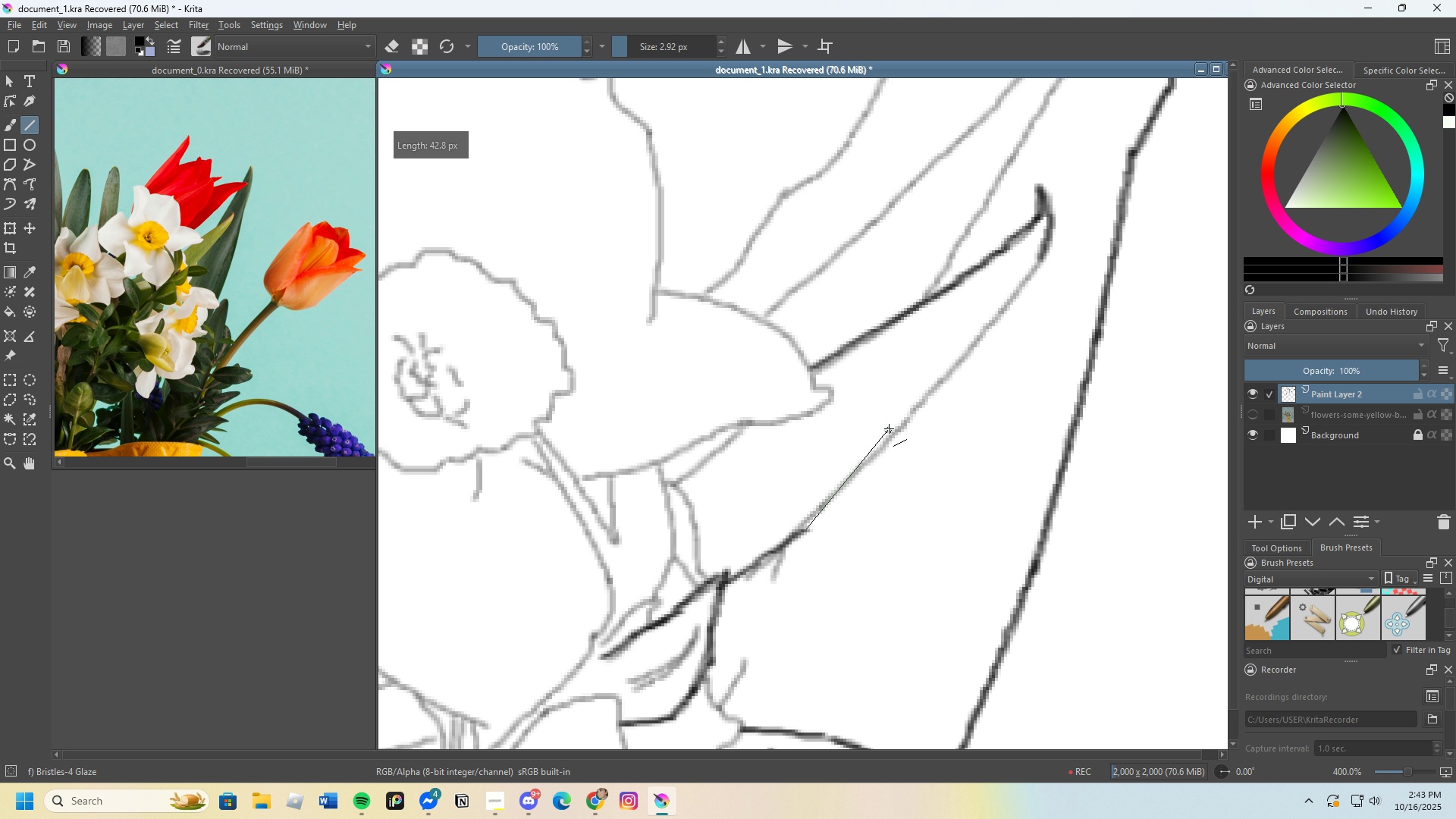 
key(Control+Z)
 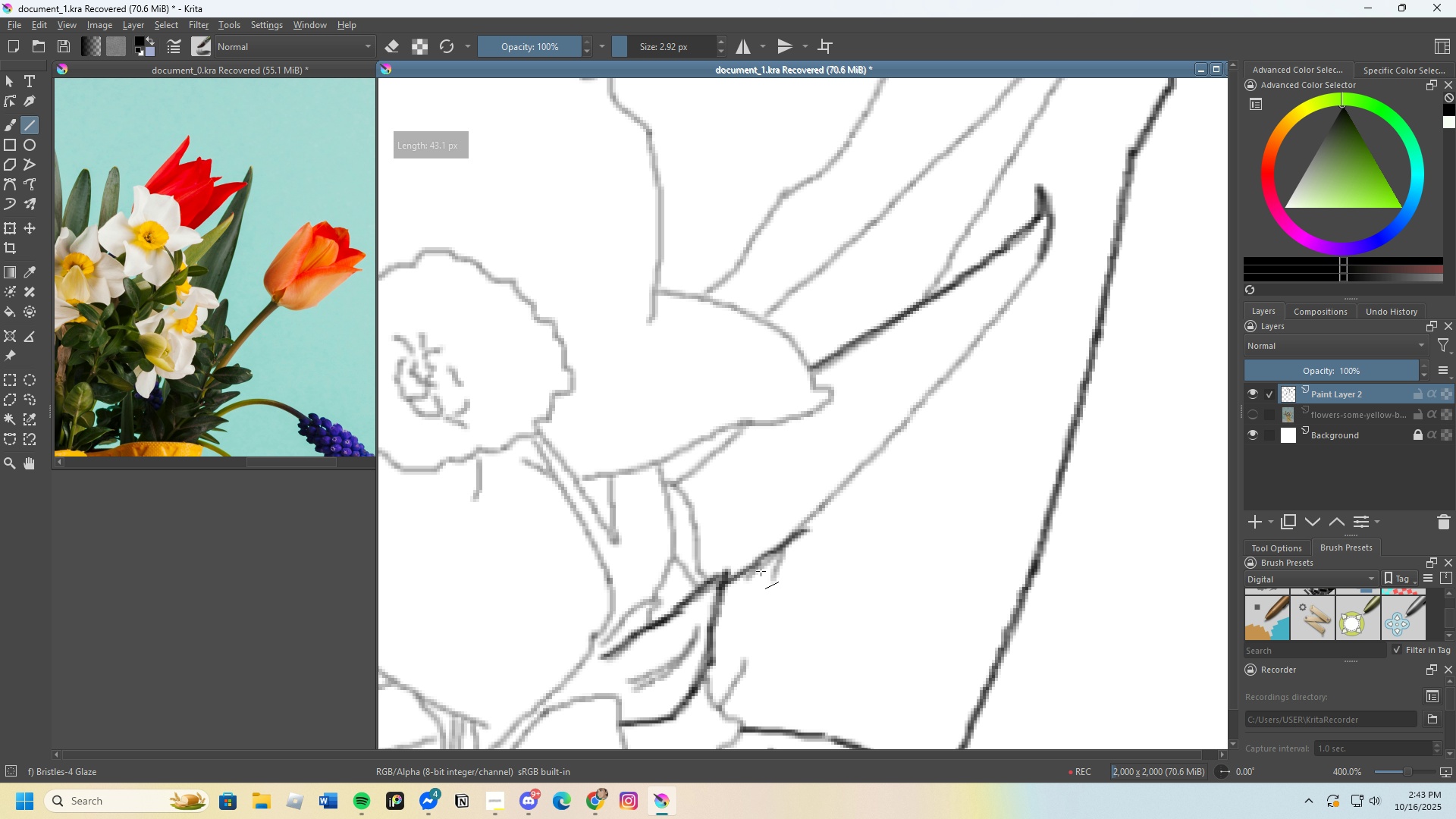 
key(Control+Z)
 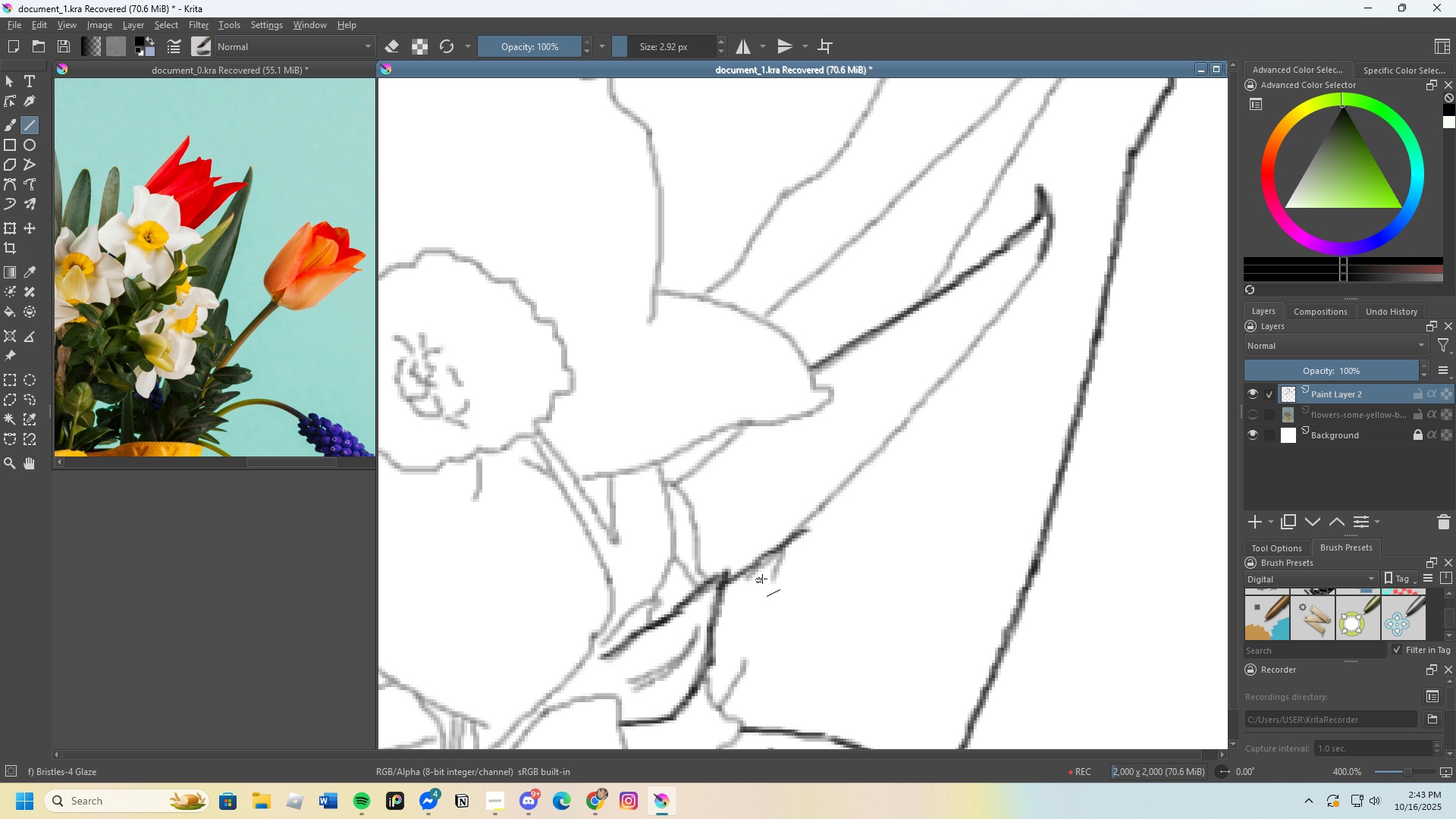 
scroll: coordinate [796, 530], scroll_direction: up, amount: 1.0
 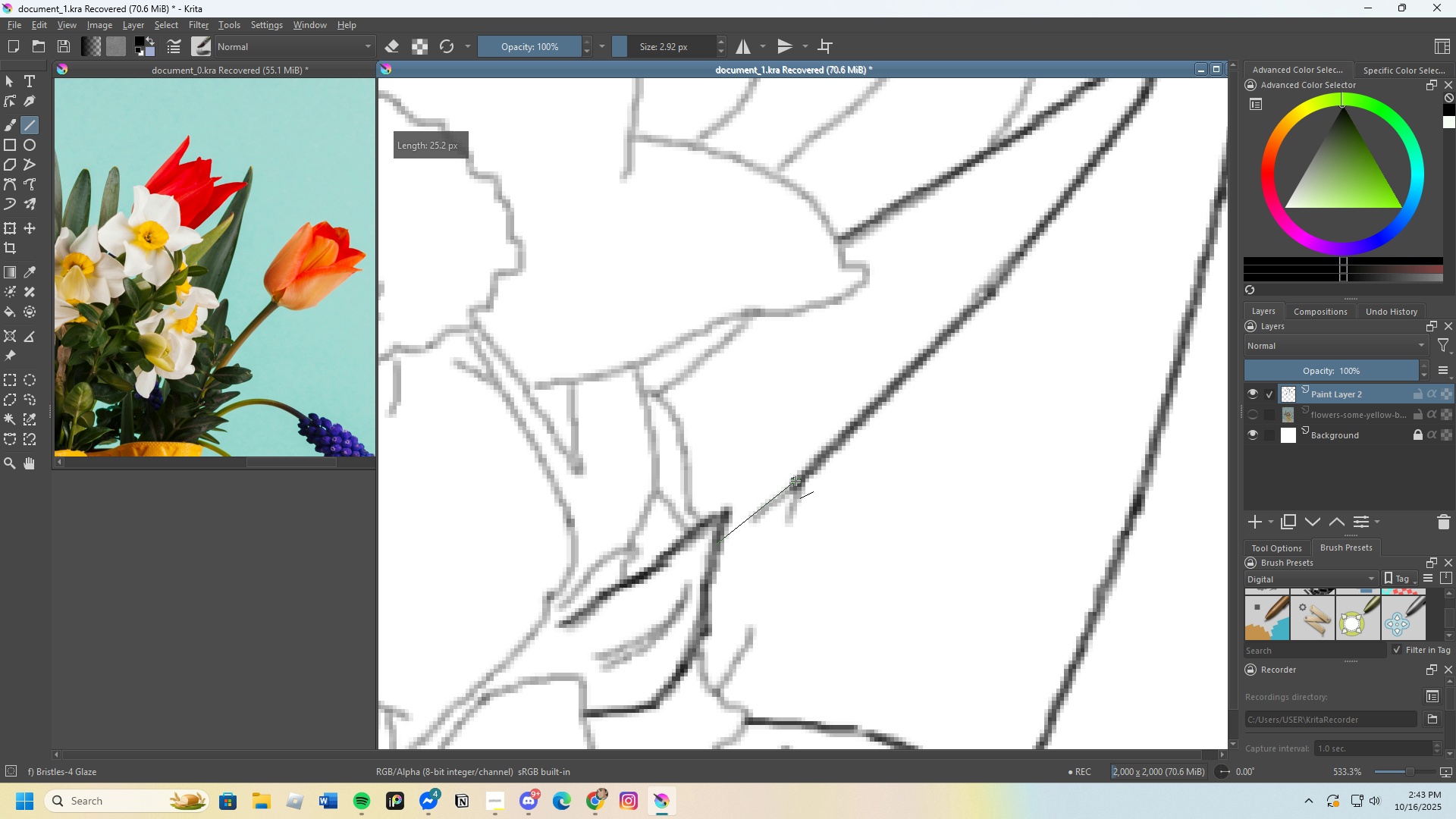 
scroll: coordinate [784, 445], scroll_direction: none, amount: 0.0
 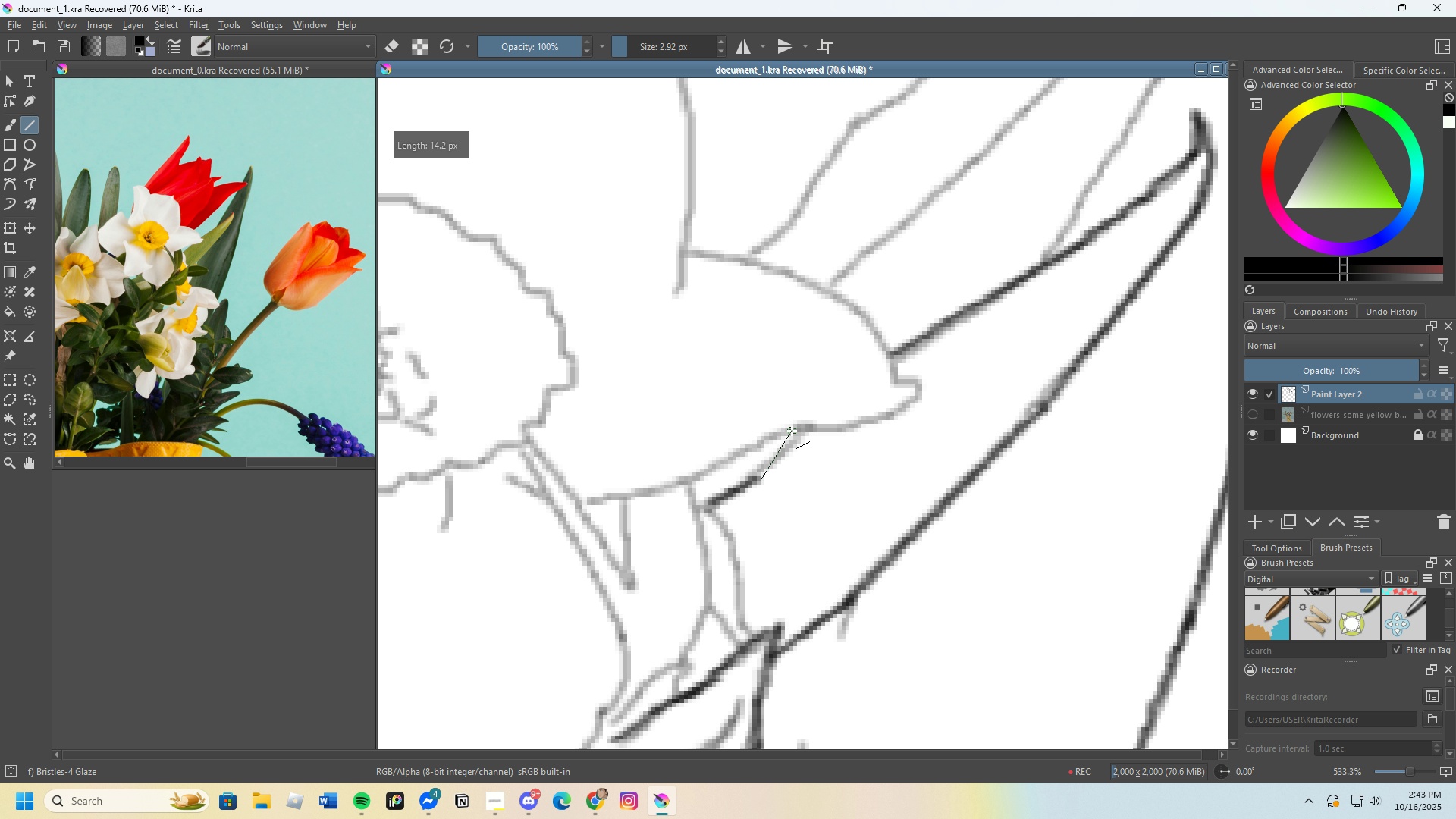 
scroll: coordinate [799, 452], scroll_direction: down, amount: 4.0
 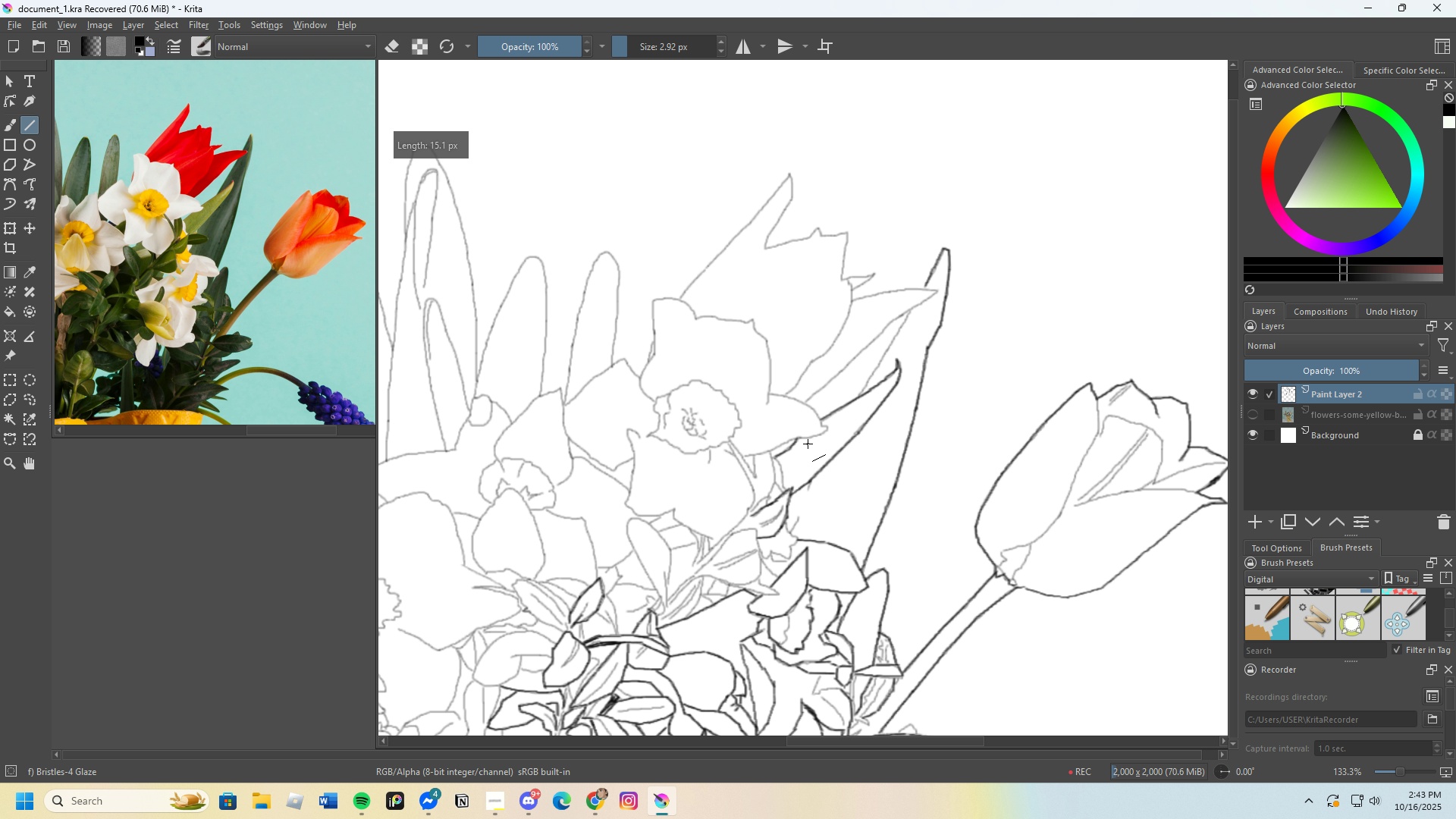 
key(Control+Z)
 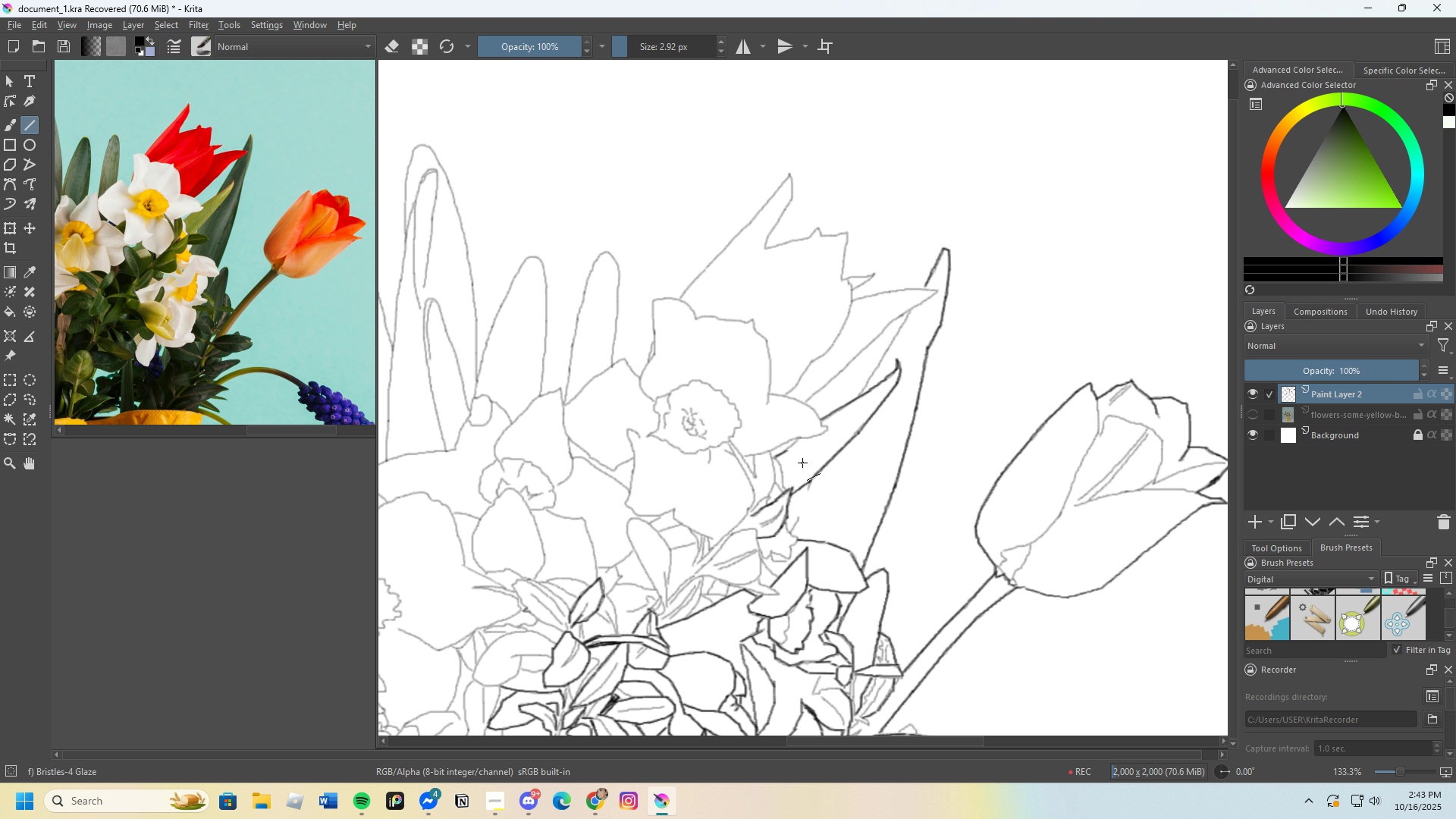 
key(Control+Z)
 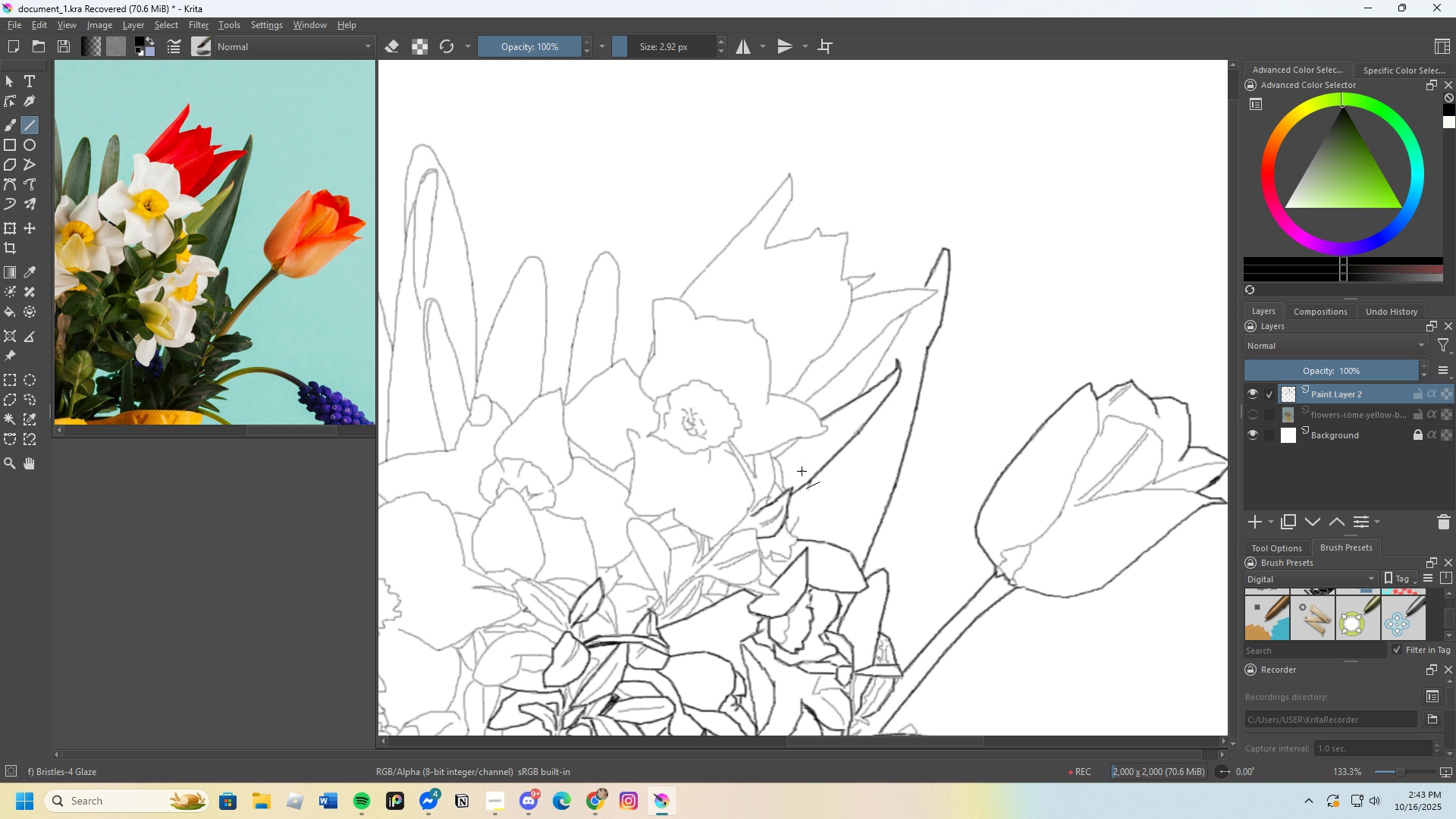 
scroll: coordinate [764, 489], scroll_direction: up, amount: 4.0
 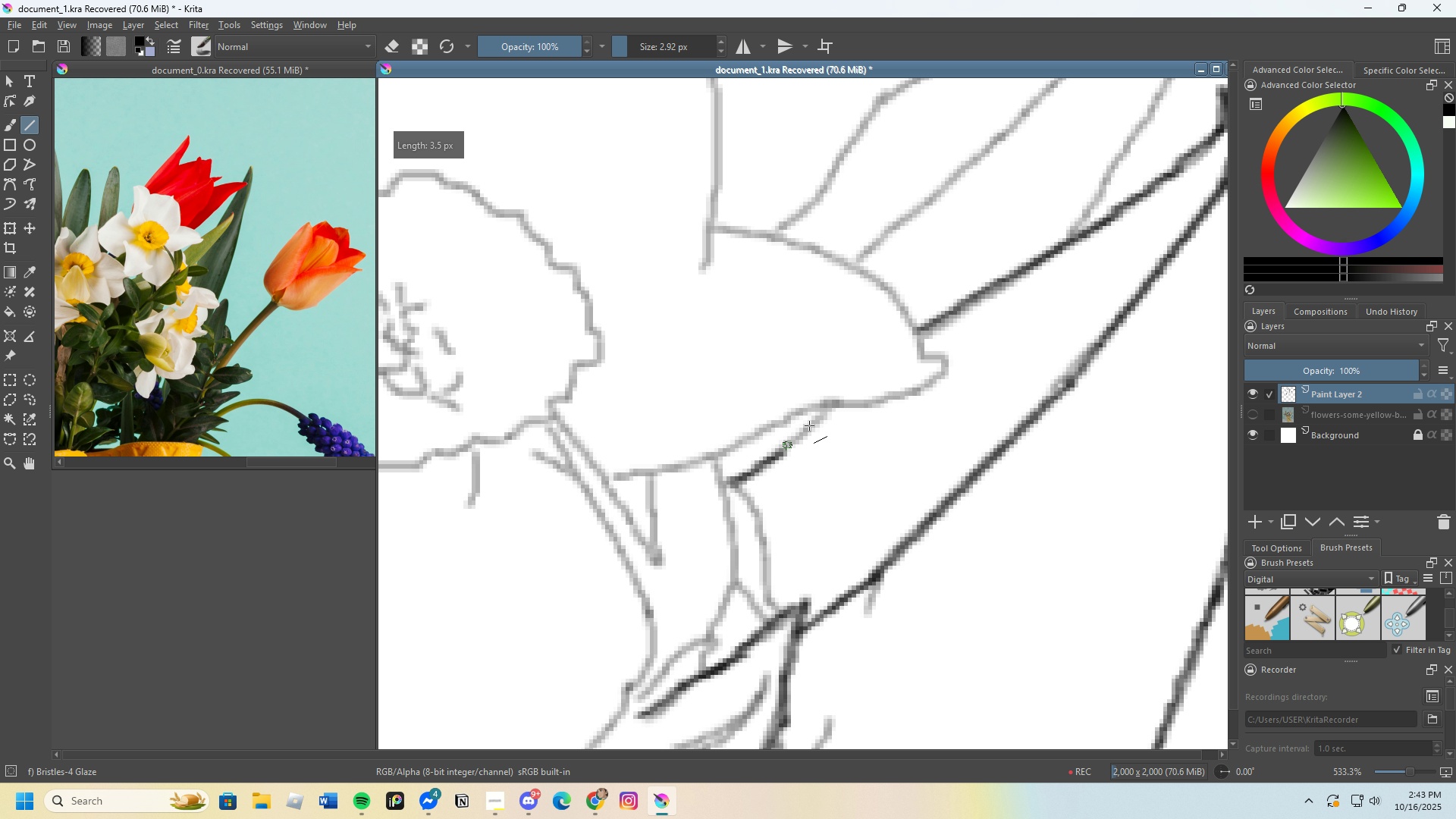 
scroll: coordinate [770, 443], scroll_direction: none, amount: 0.0
 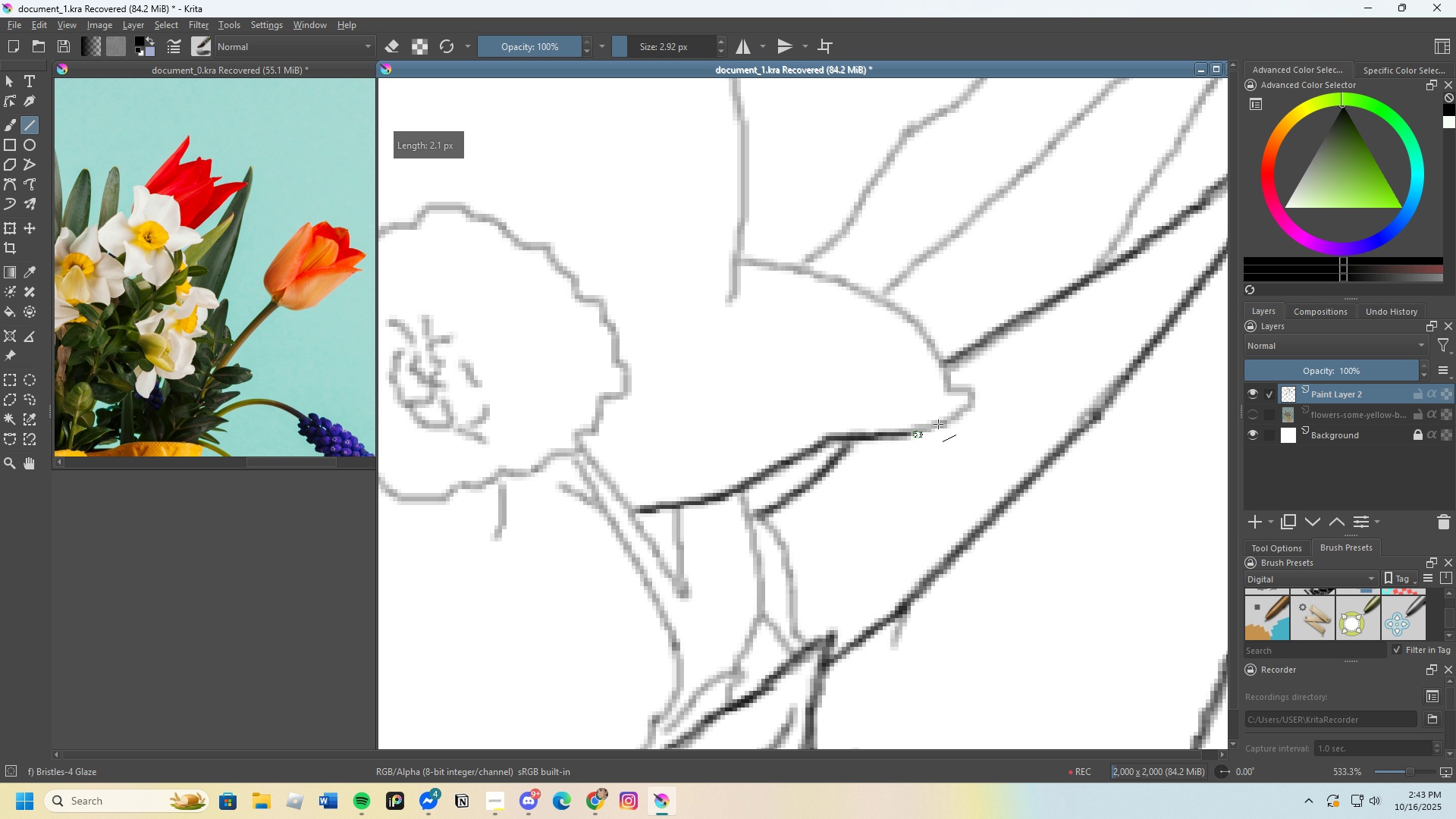 
scroll: coordinate [956, 405], scroll_direction: up, amount: 1.0
 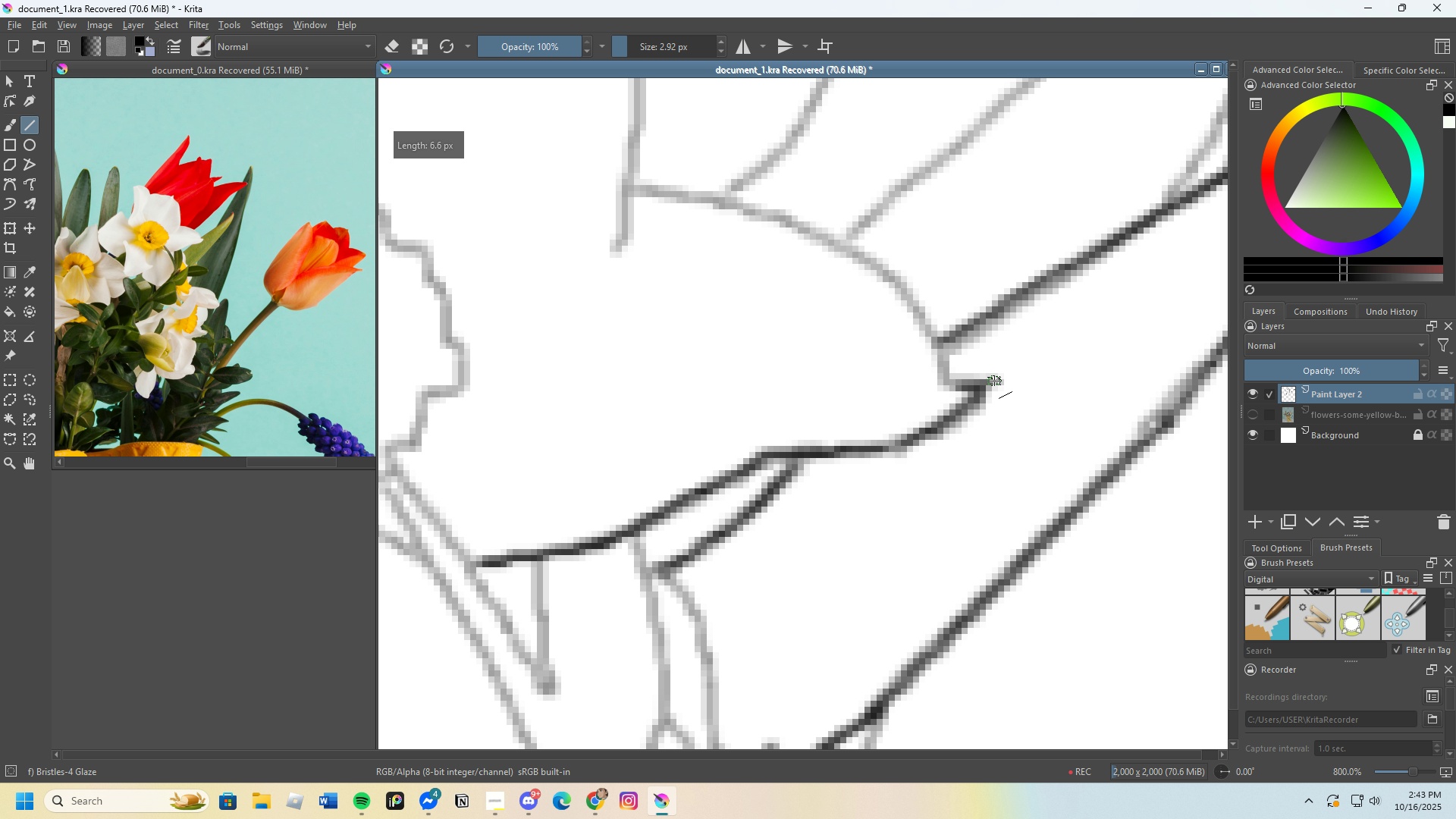 
scroll: coordinate [960, 422], scroll_direction: down, amount: 3.0
 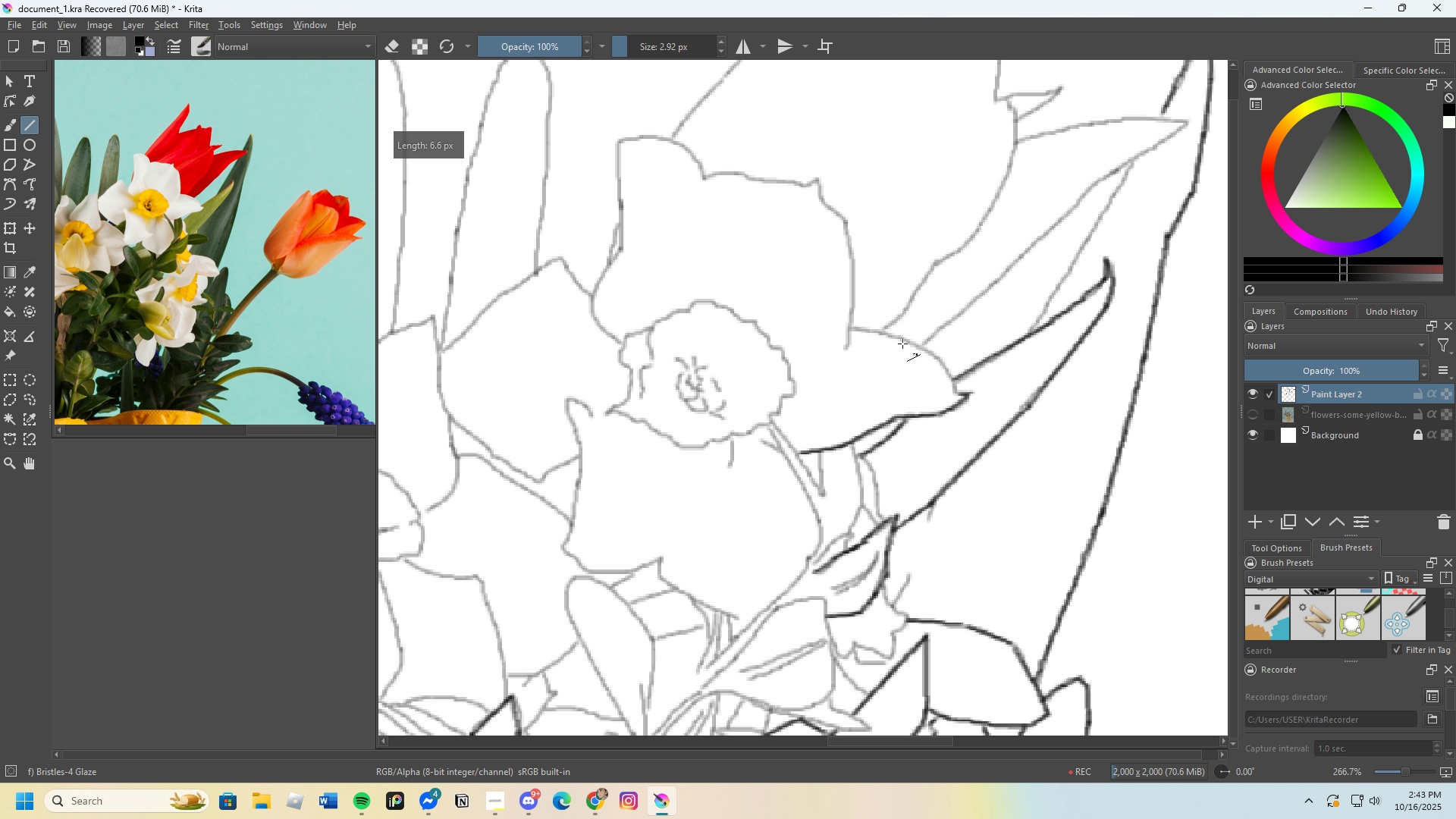 
scroll: coordinate [899, 342], scroll_direction: up, amount: 2.0
 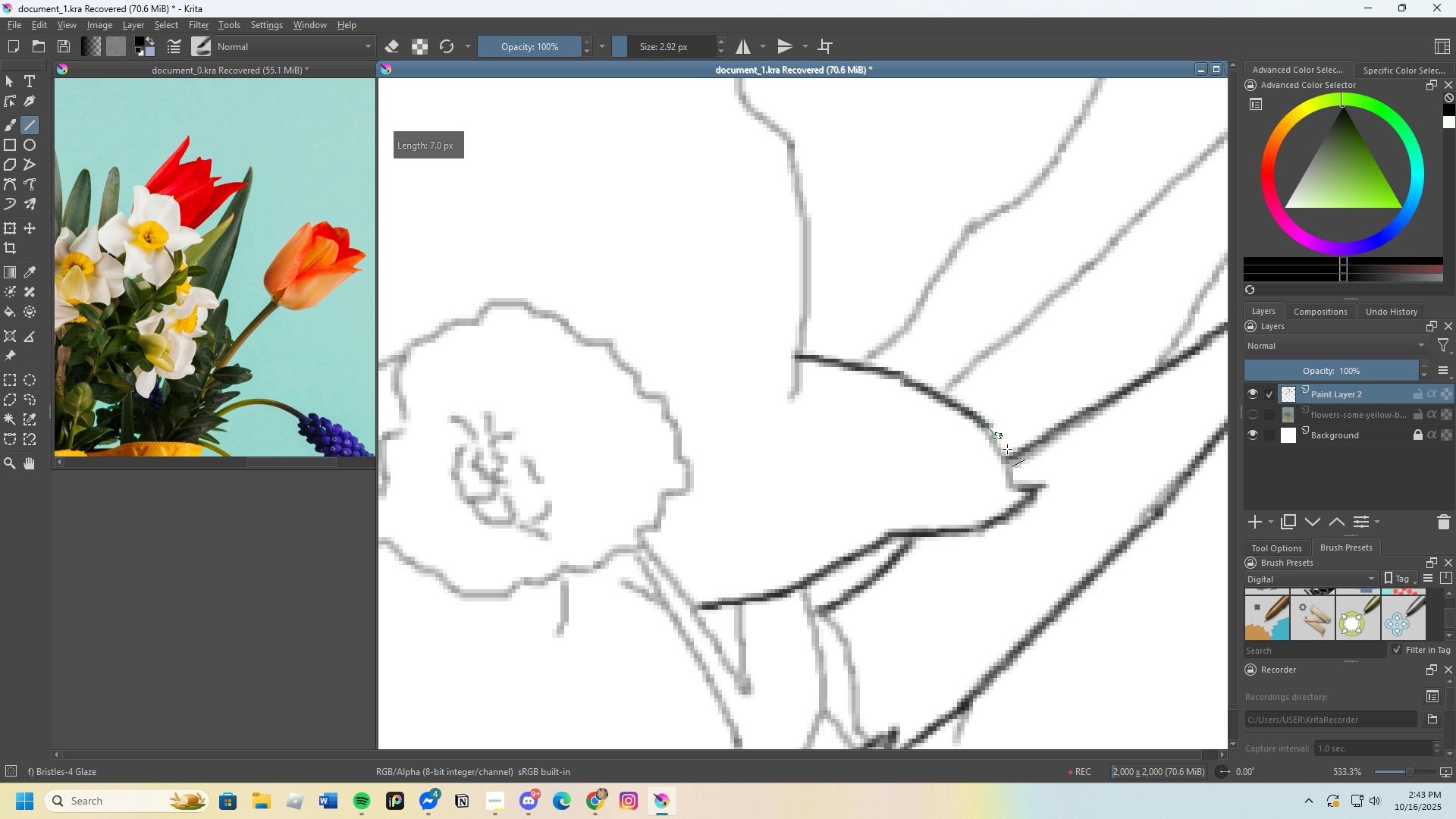 
scroll: coordinate [940, 475], scroll_direction: down, amount: 4.0
 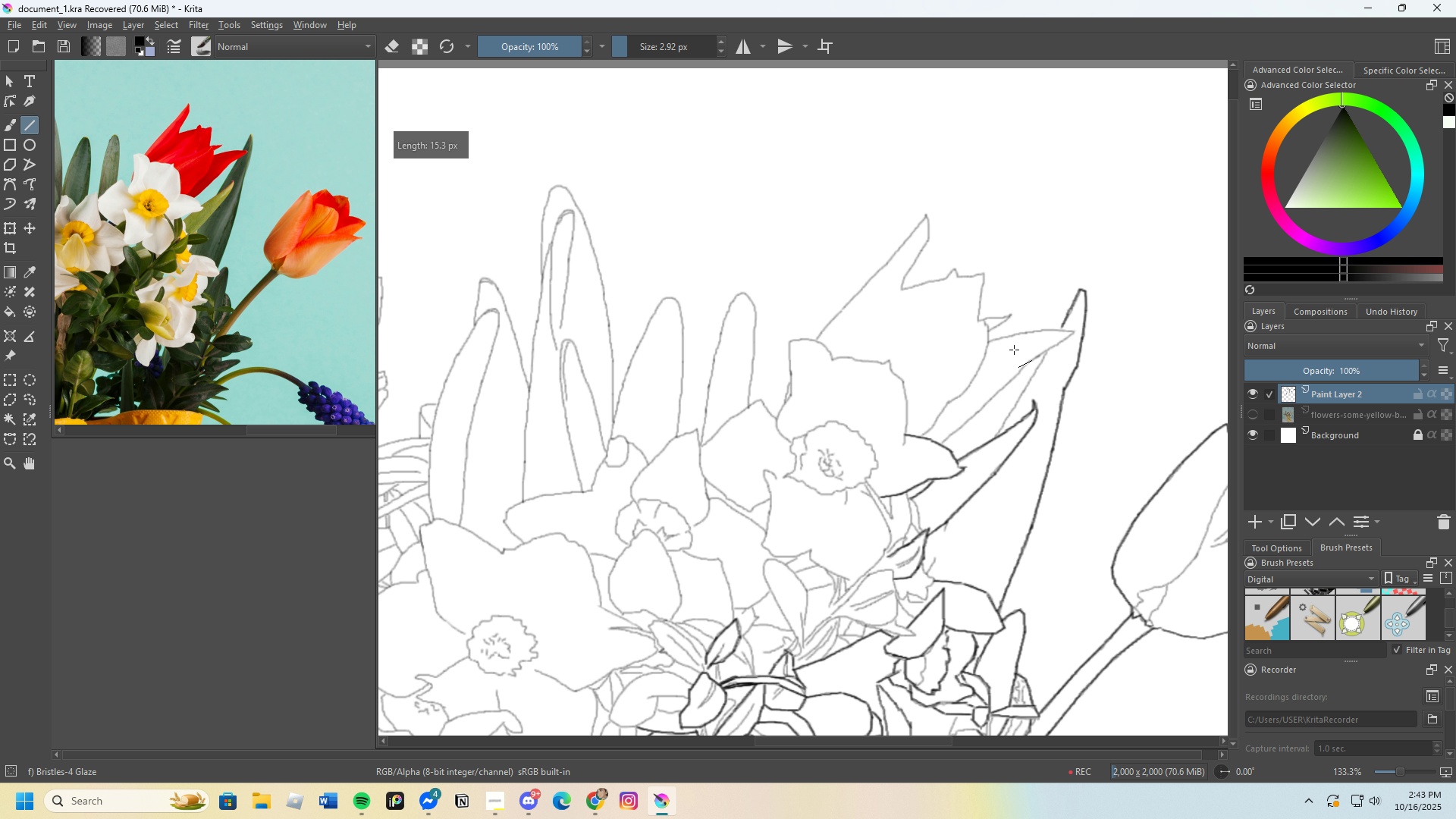 
scroll: coordinate [1110, 387], scroll_direction: up, amount: 3.0
 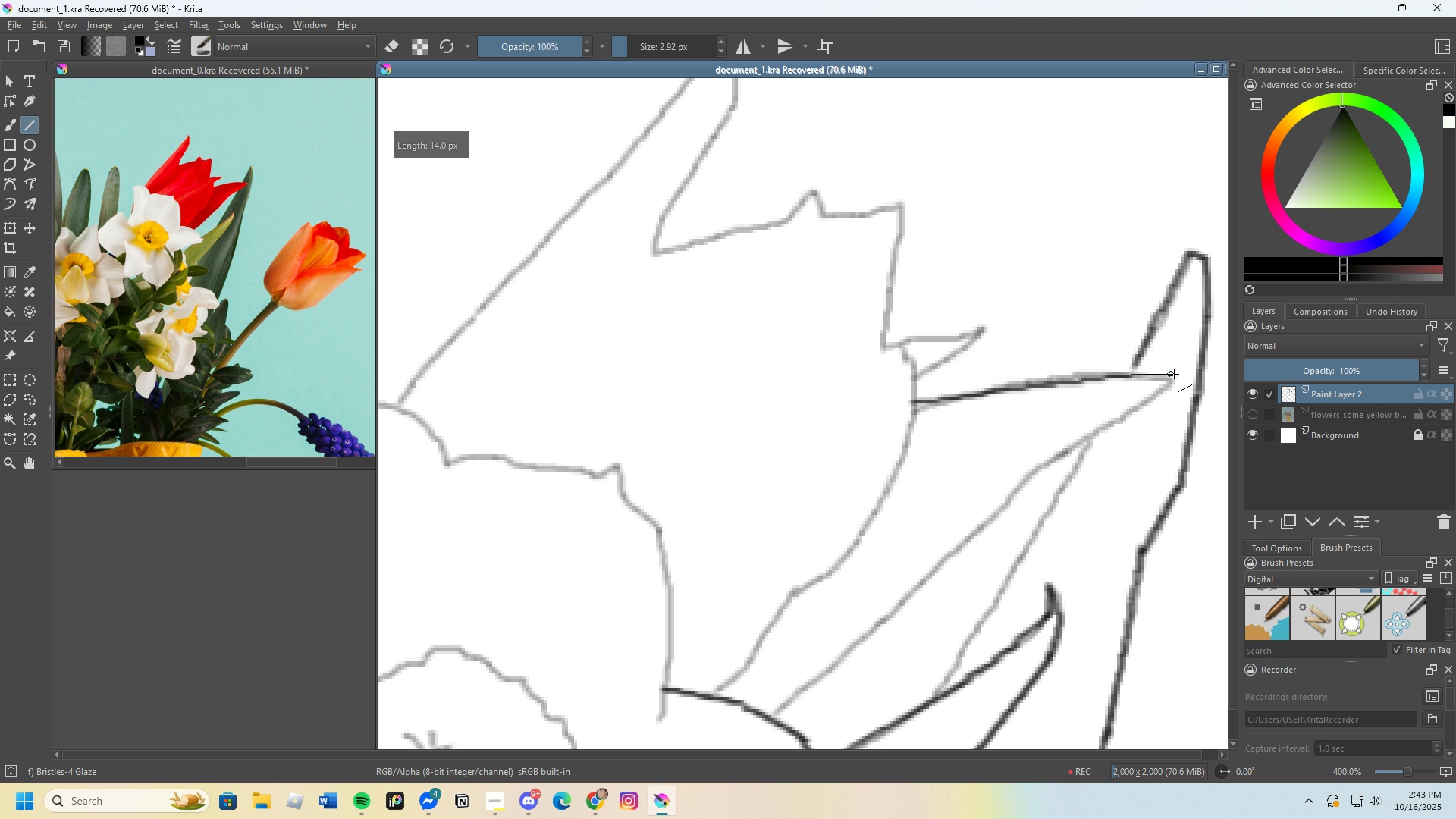 
scroll: coordinate [1053, 425], scroll_direction: none, amount: 0.0
 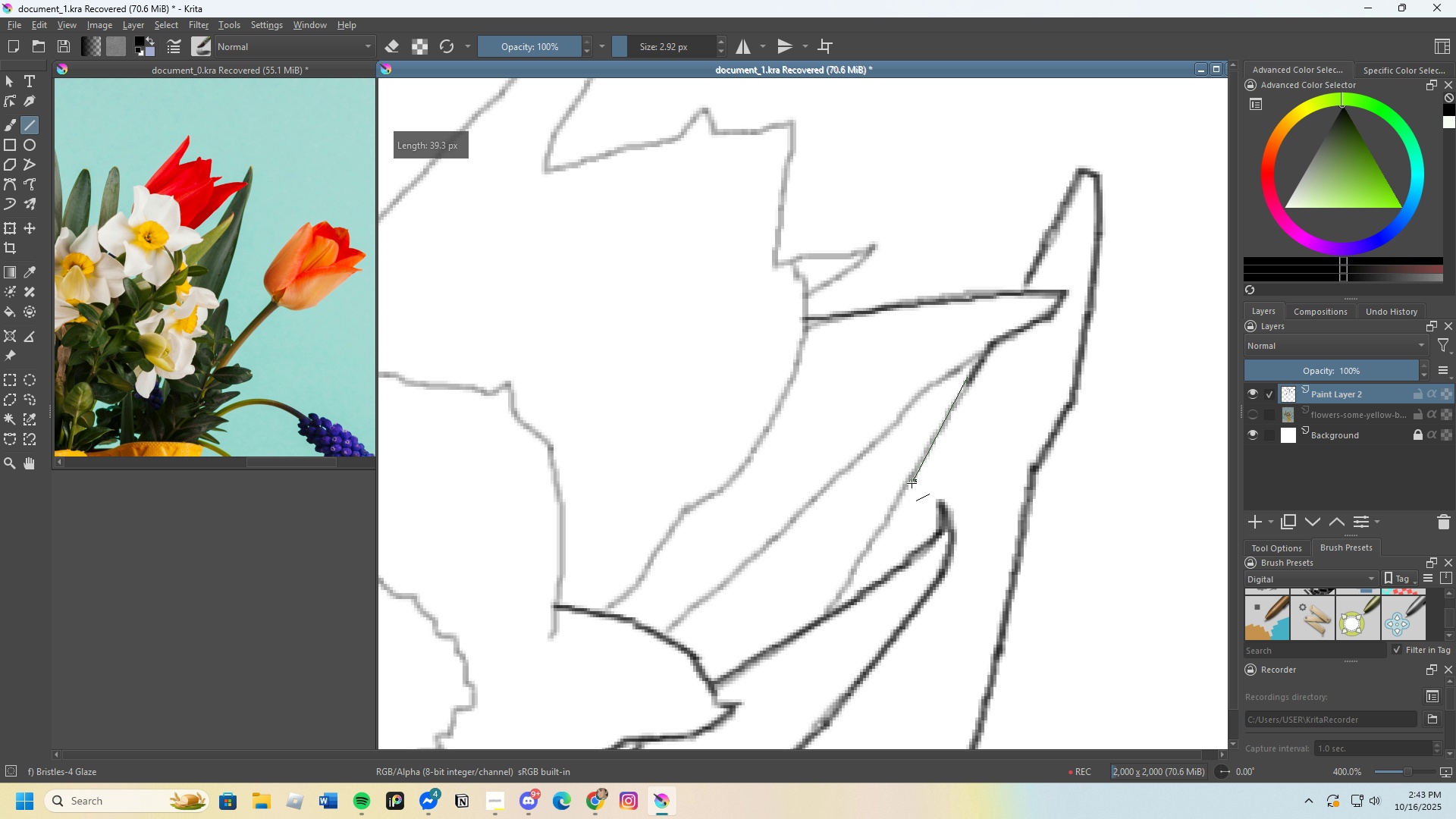 
wait(7.57)
 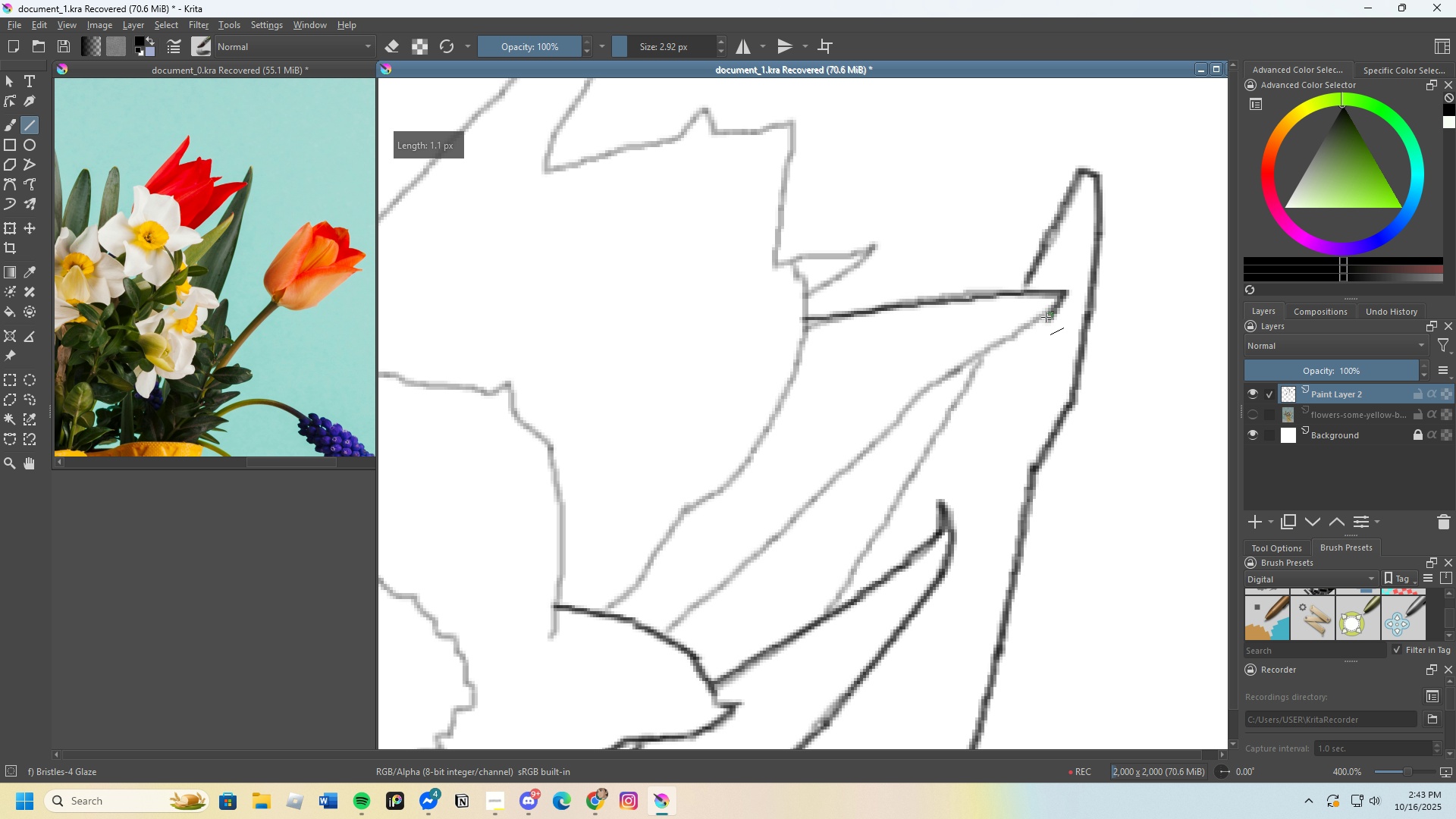 
scroll: coordinate [830, 379], scroll_direction: down, amount: 1.0
 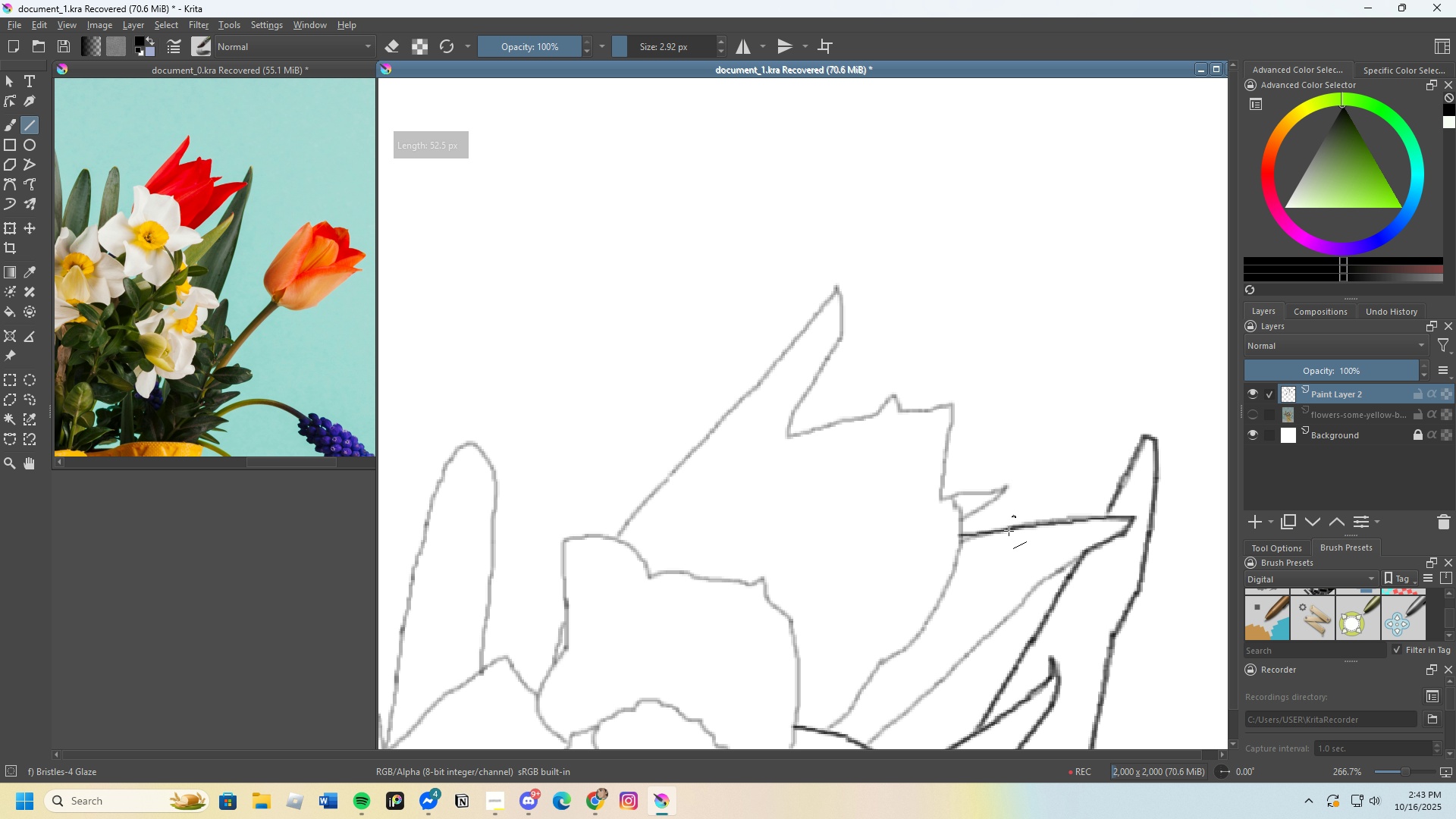 
scroll: coordinate [987, 527], scroll_direction: up, amount: 2.0
 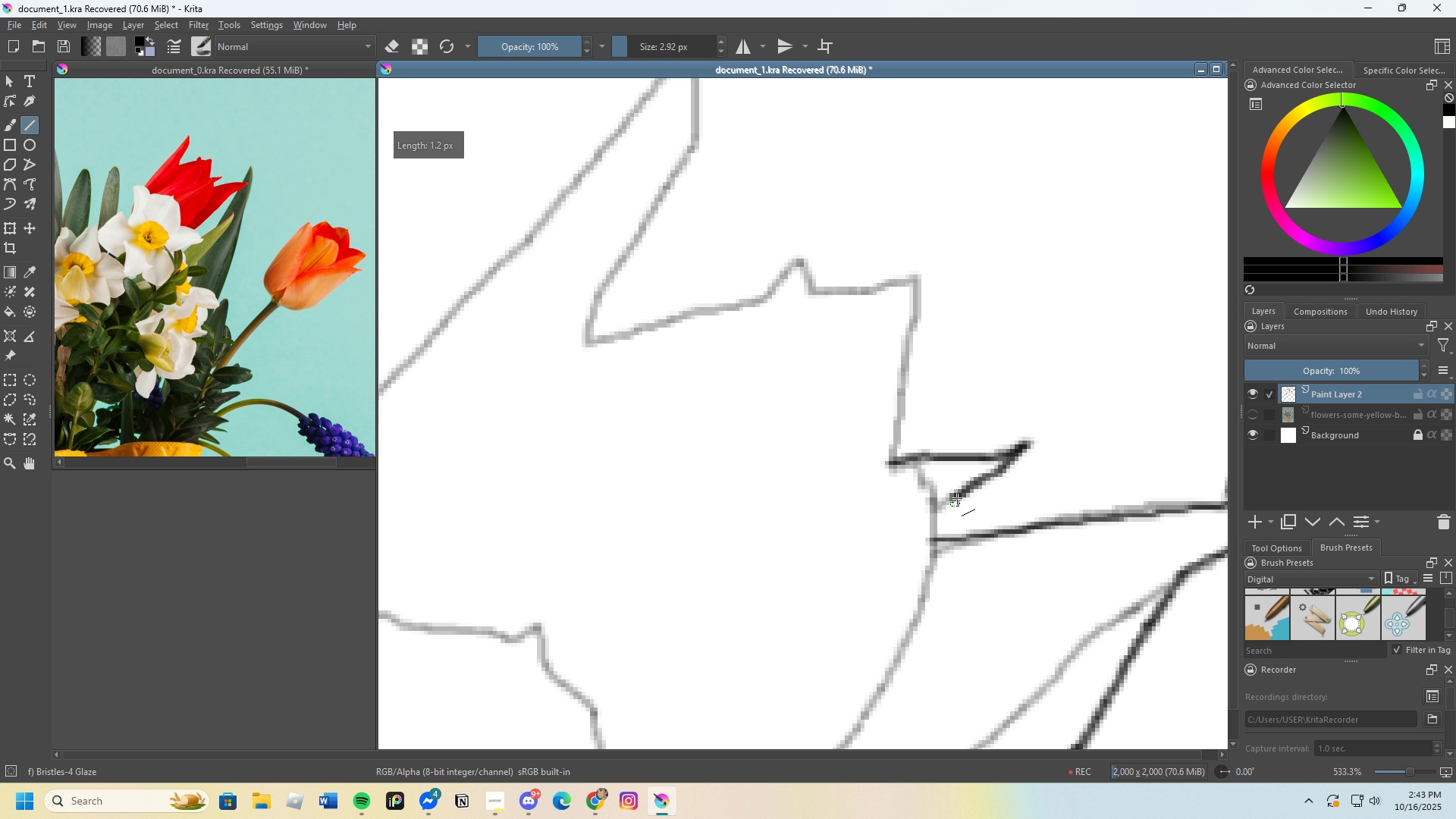 
wait(6.2)
 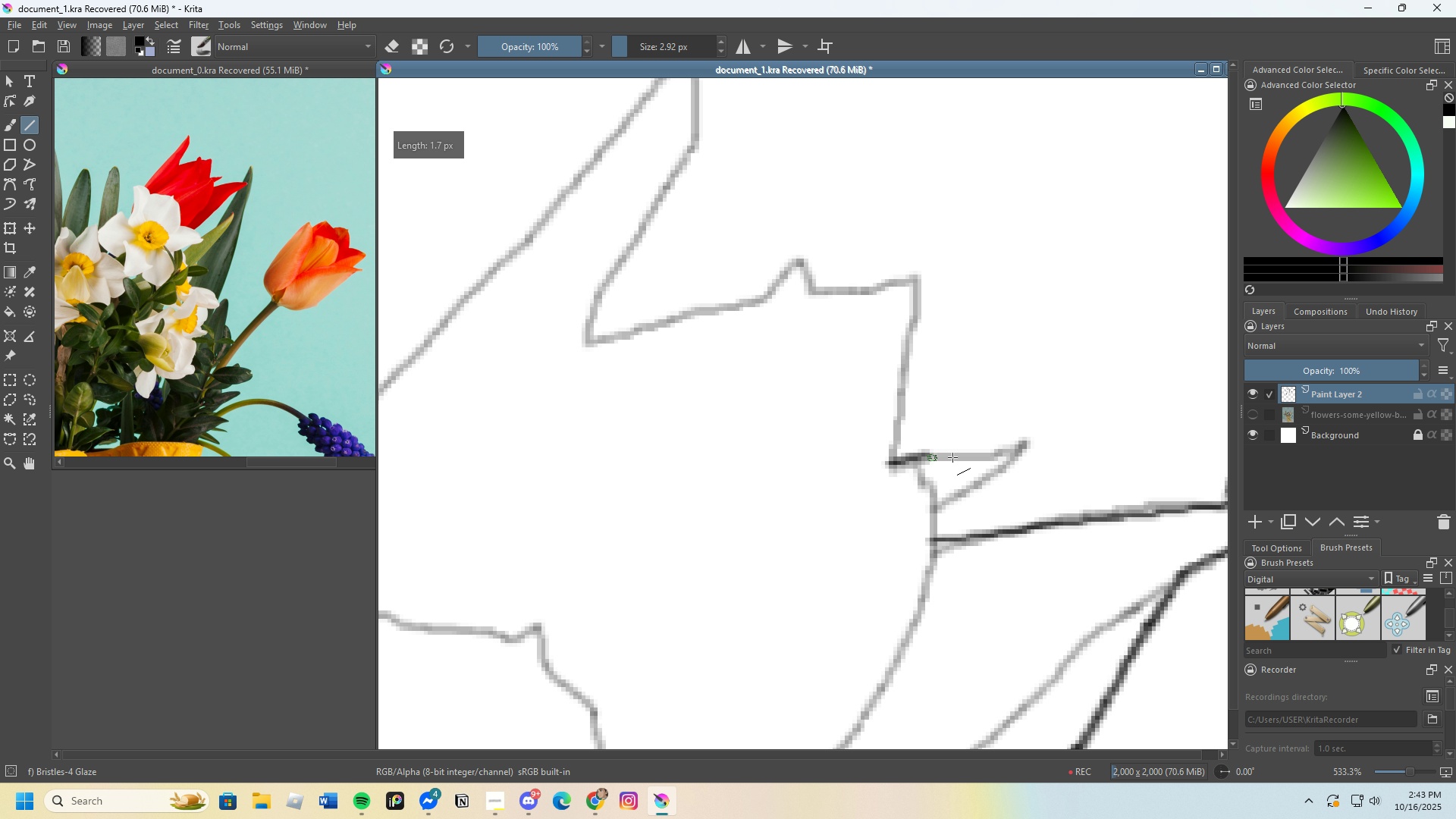 
scroll: coordinate [918, 430], scroll_direction: none, amount: 0.0
 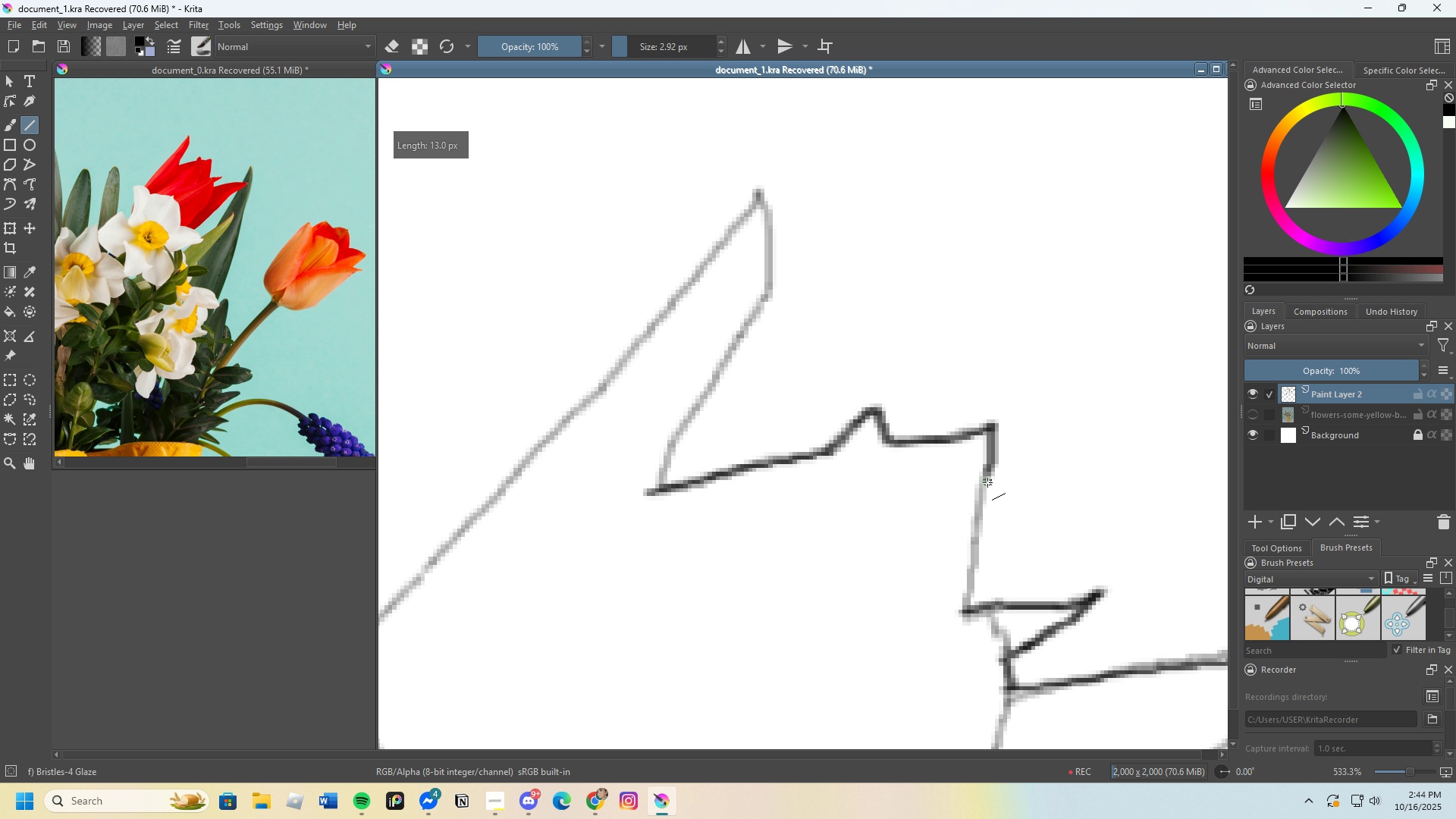 
wait(7.49)
 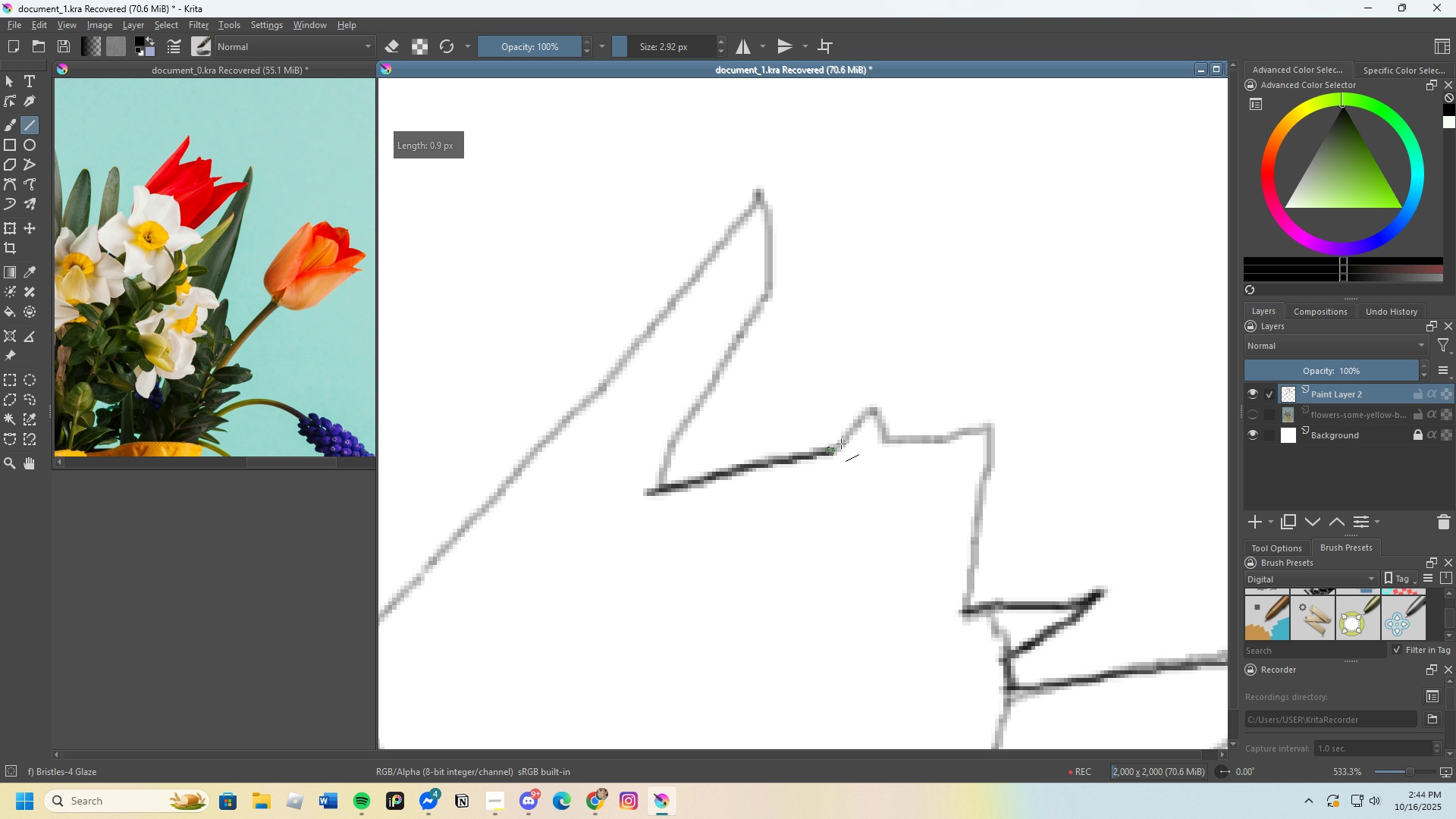 
scroll: coordinate [848, 234], scroll_direction: down, amount: 7.0
 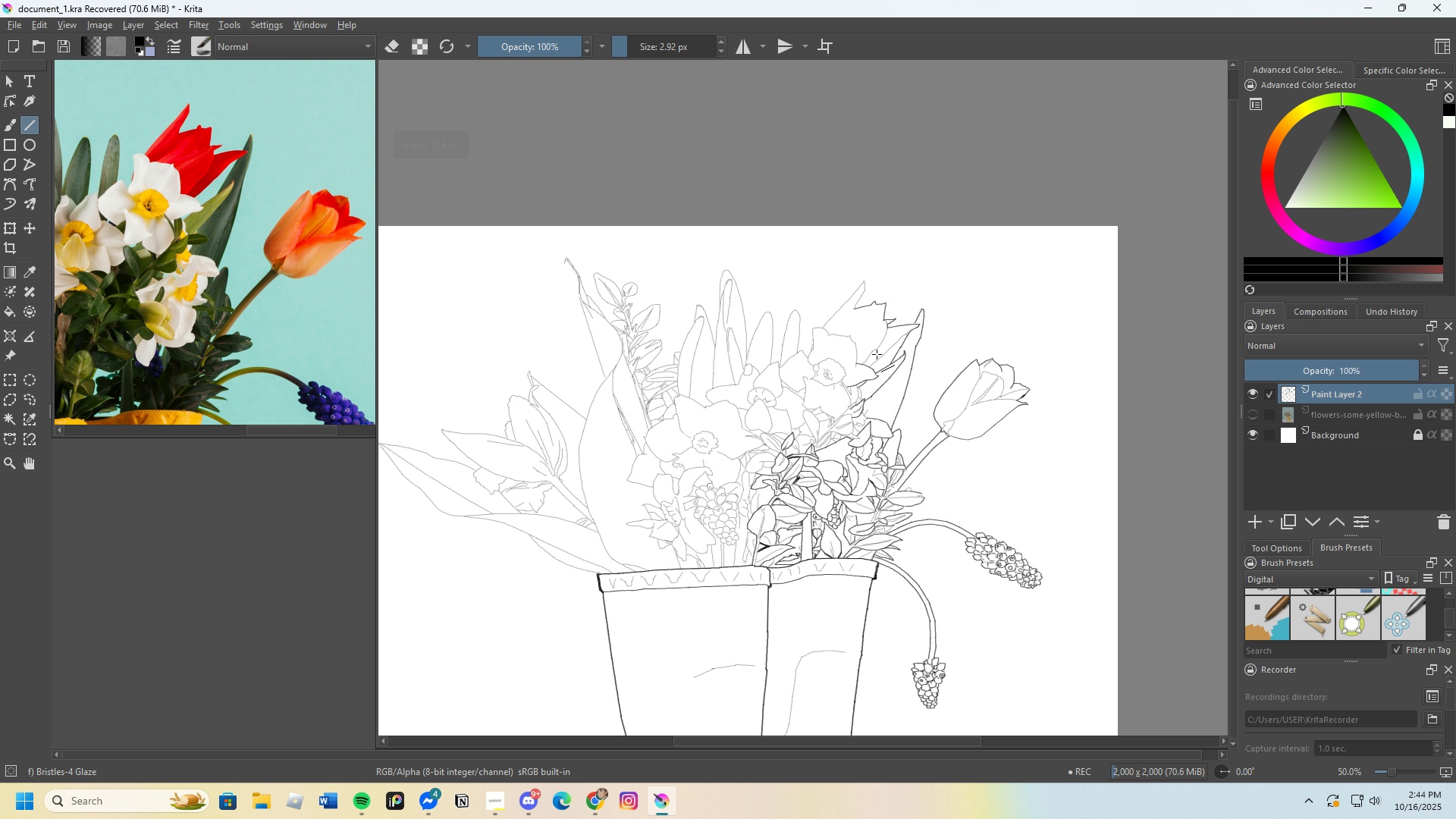 
scroll: coordinate [886, 503], scroll_direction: up, amount: 3.0
 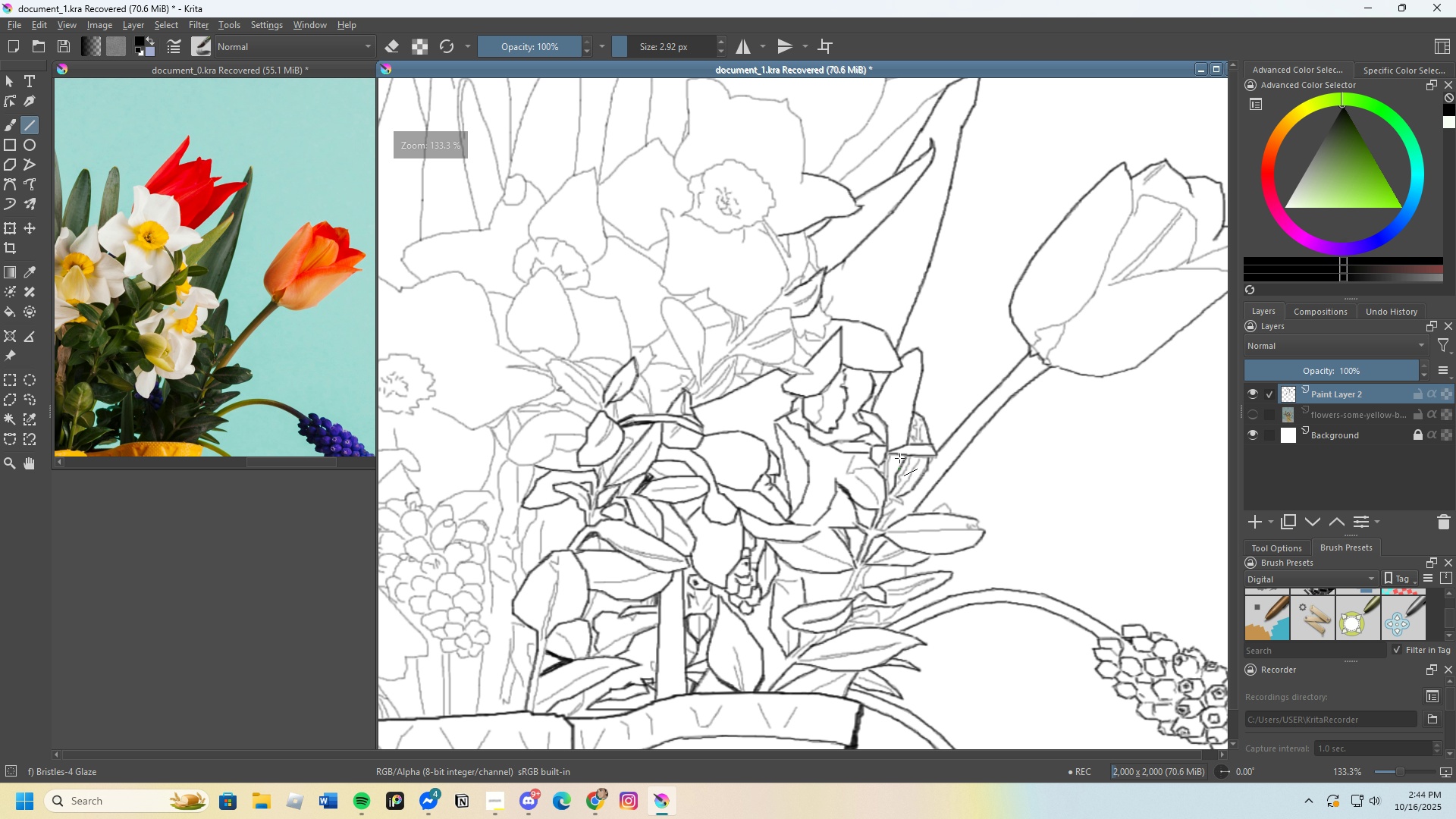 
scroll: coordinate [952, 416], scroll_direction: down, amount: 2.0
 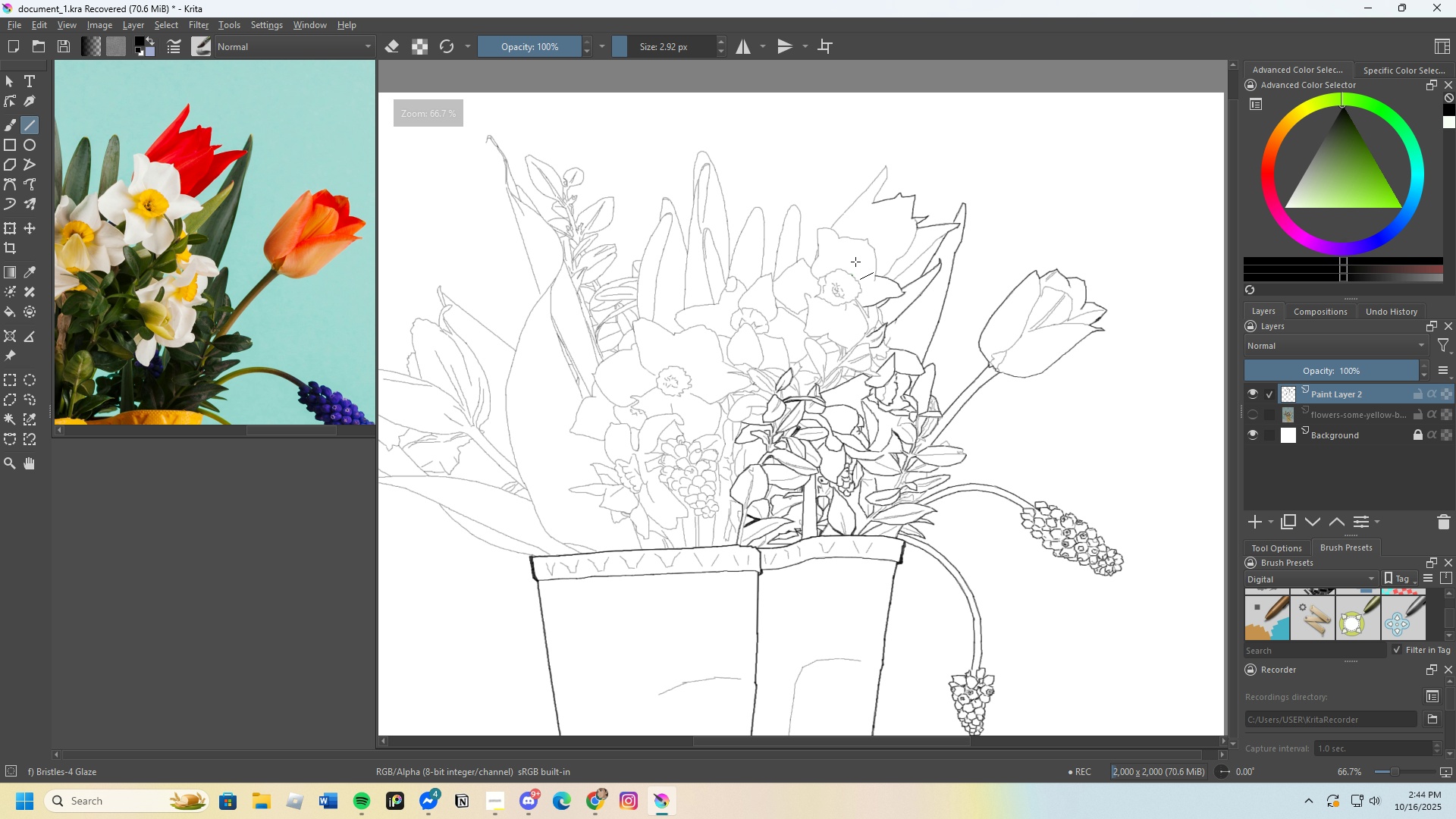 
scroll: coordinate [952, 158], scroll_direction: up, amount: 7.0
 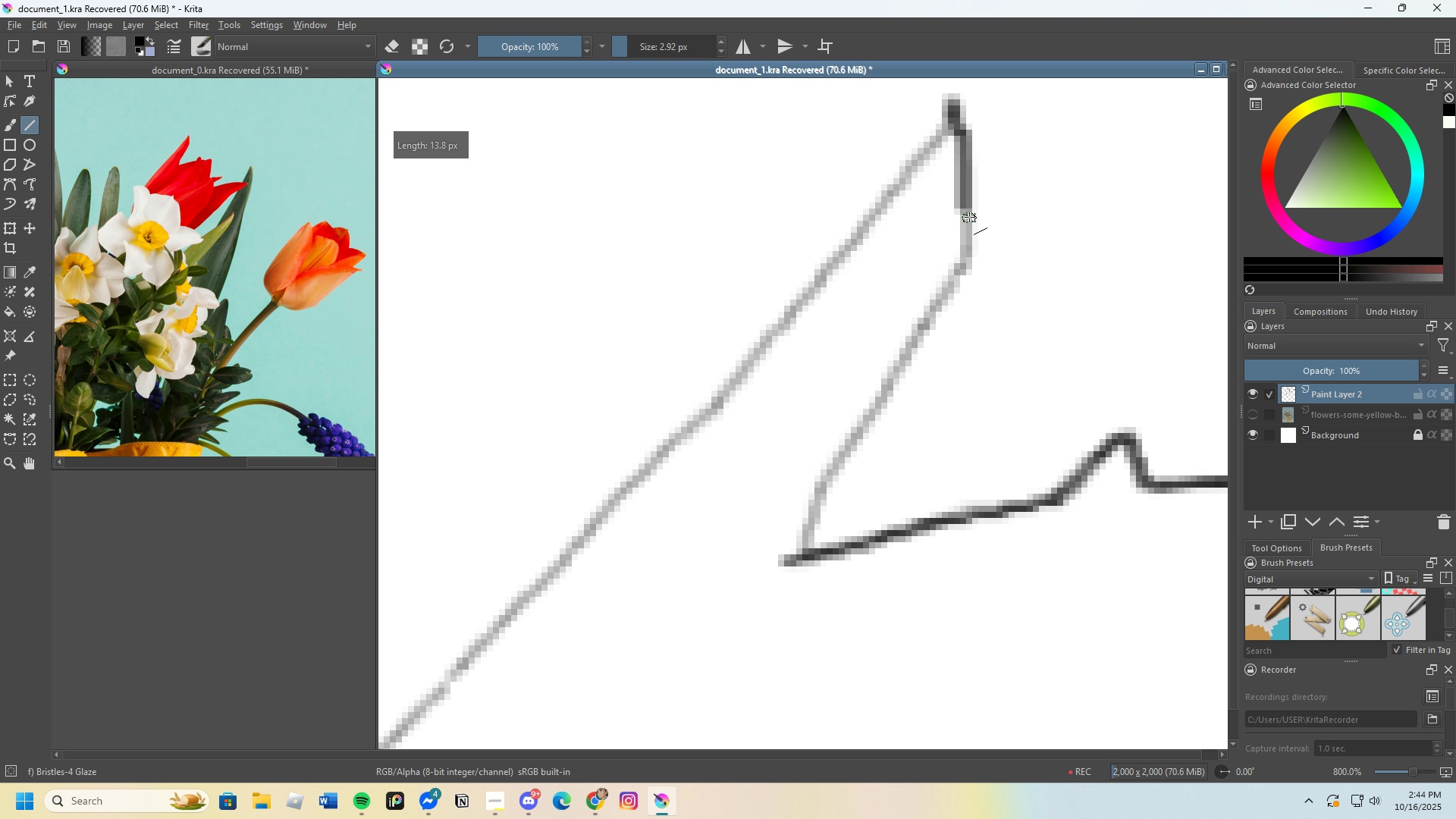 
scroll: coordinate [912, 268], scroll_direction: none, amount: 0.0
 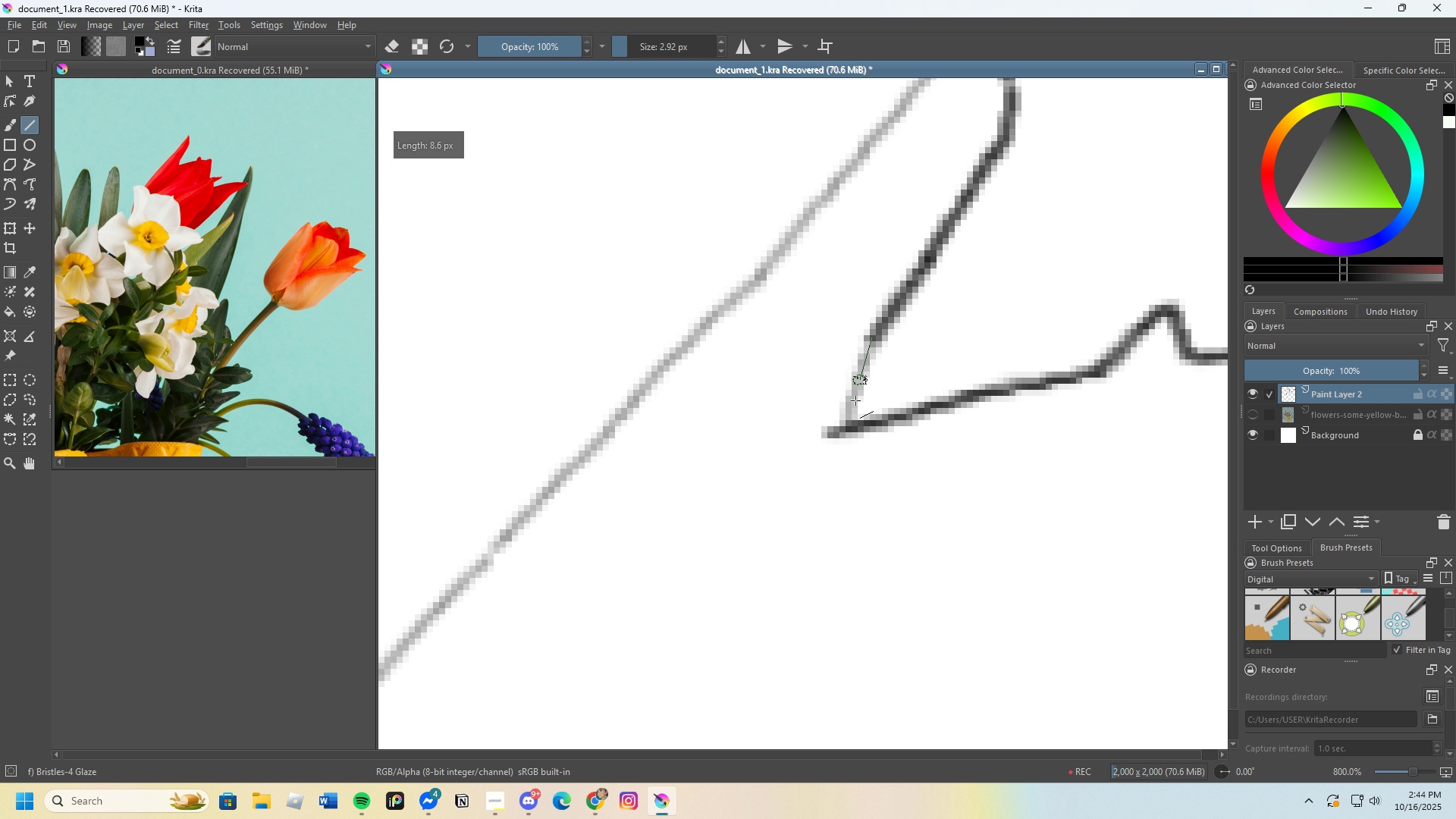 
scroll: coordinate [872, 307], scroll_direction: down, amount: 7.0
 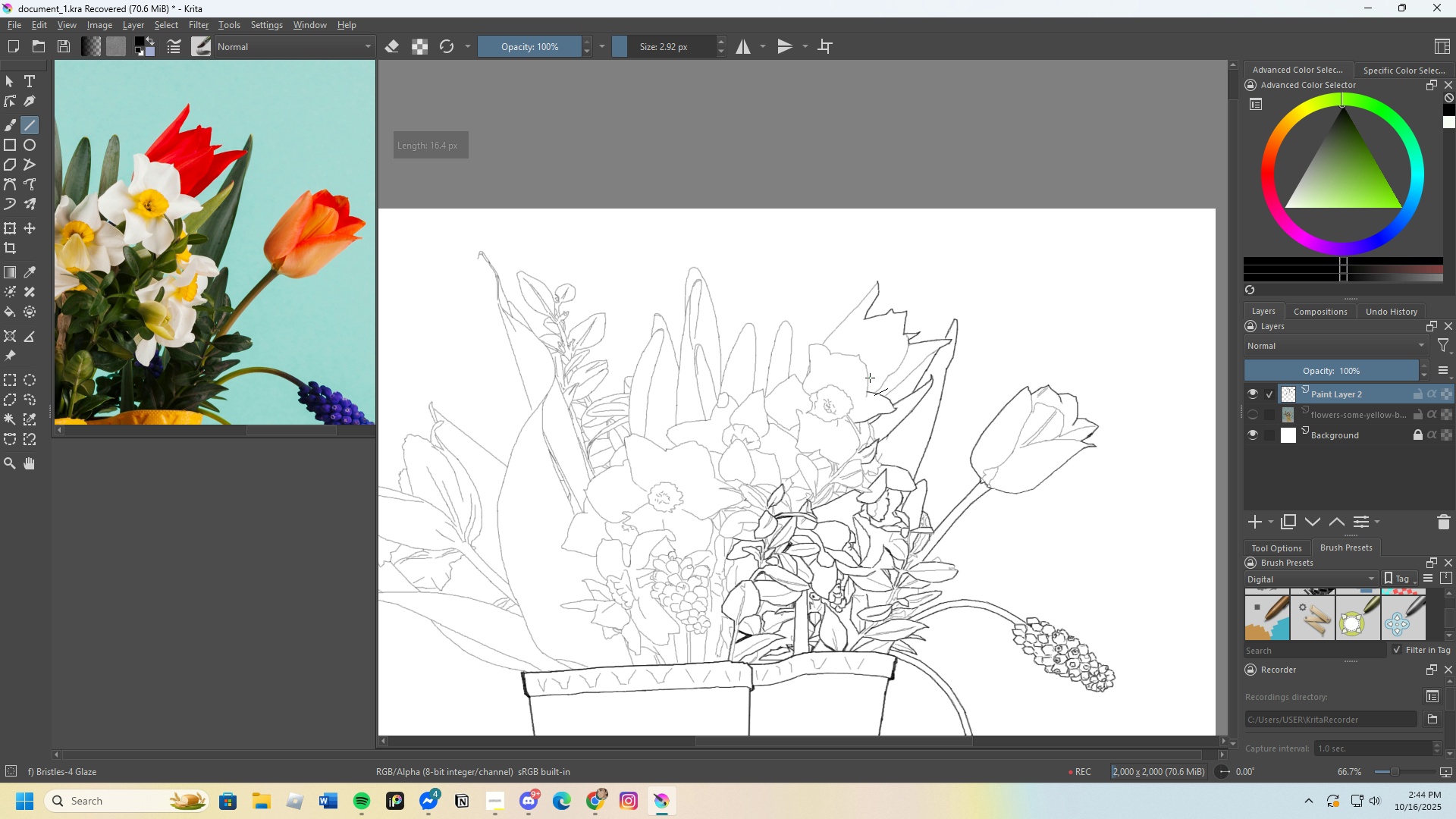 
scroll: coordinate [870, 375], scroll_direction: up, amount: 2.0
 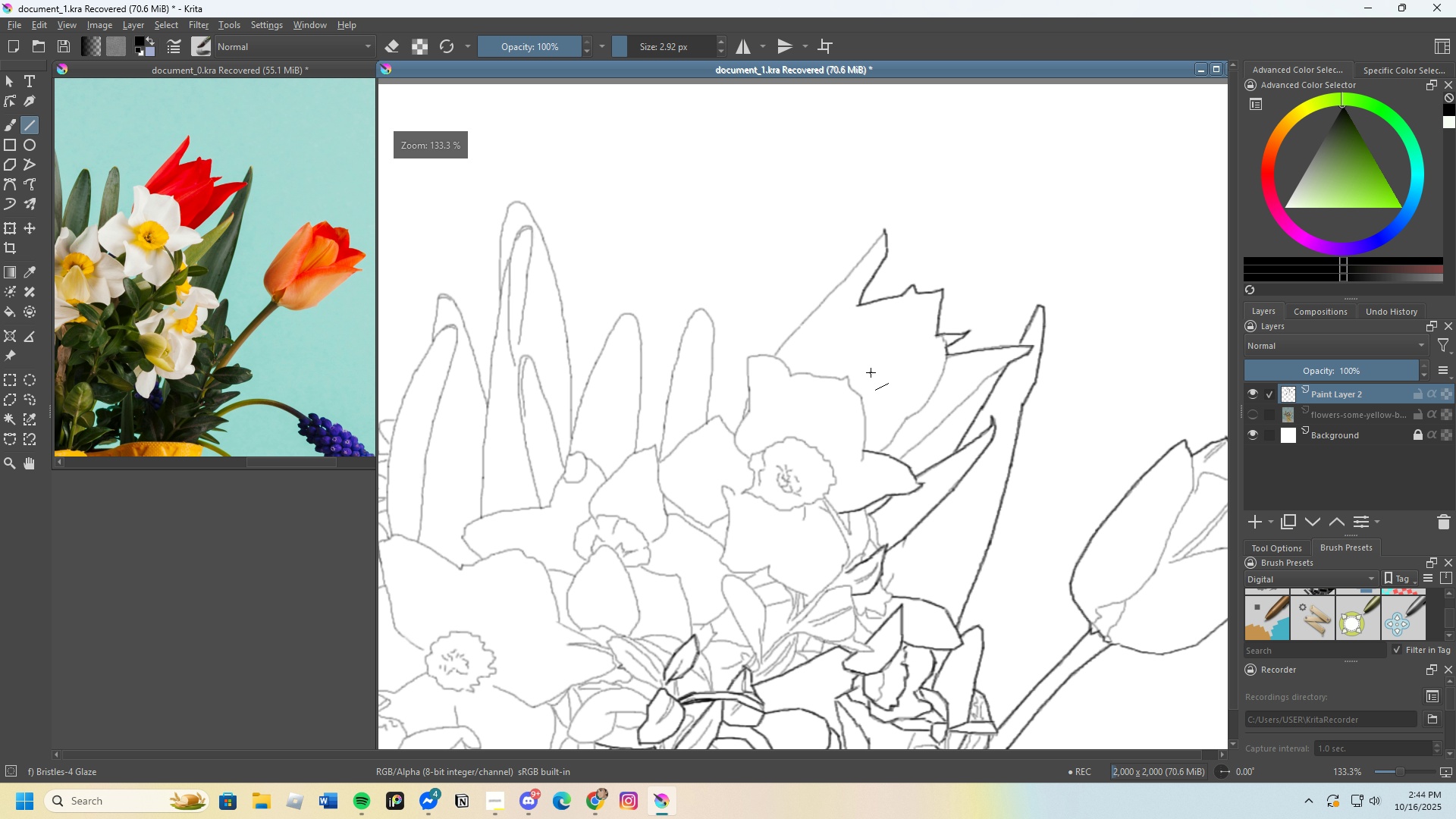 
scroll: coordinate [873, 372], scroll_direction: down, amount: 3.0
 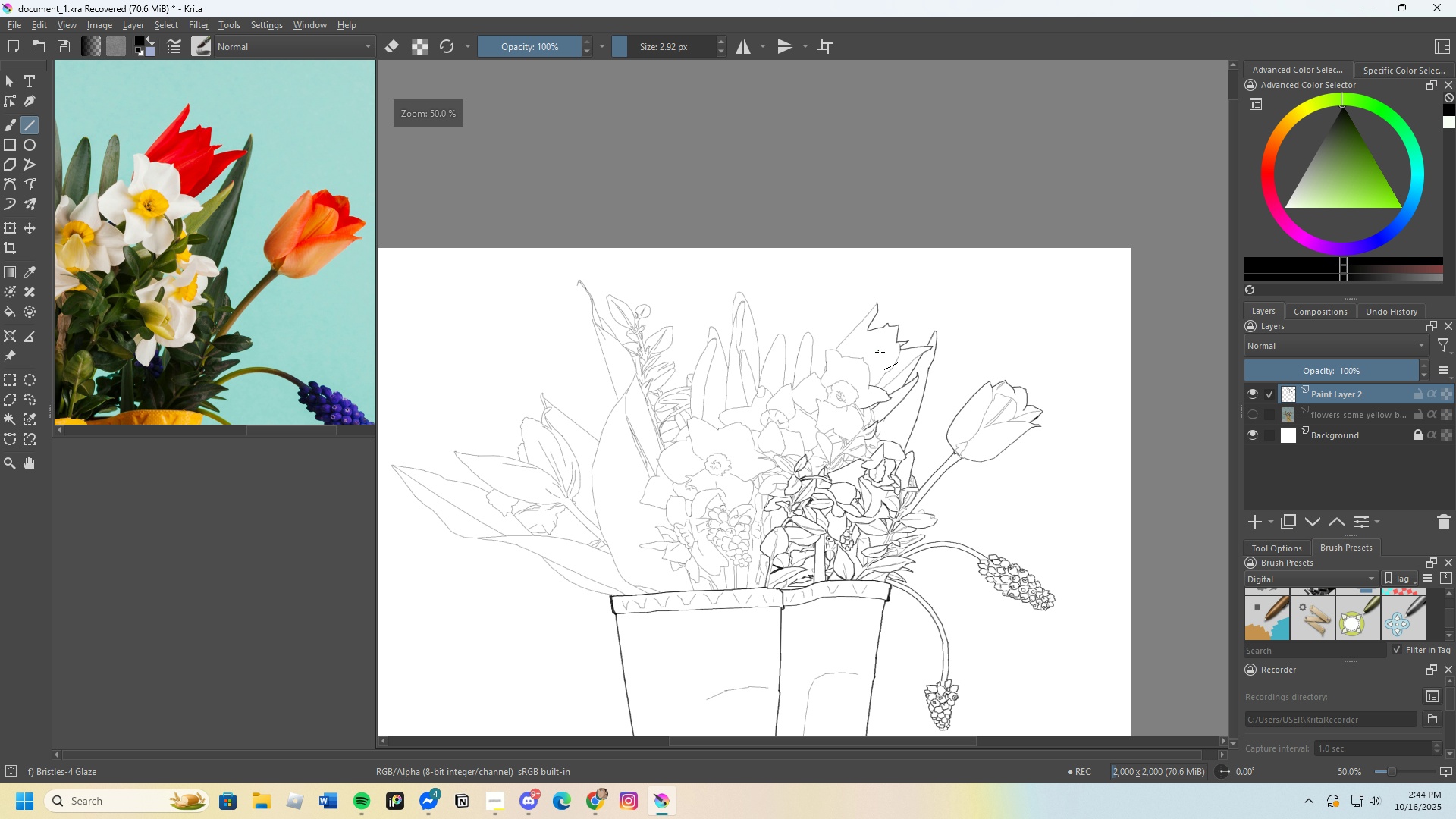 
scroll: coordinate [858, 328], scroll_direction: up, amount: 7.0
 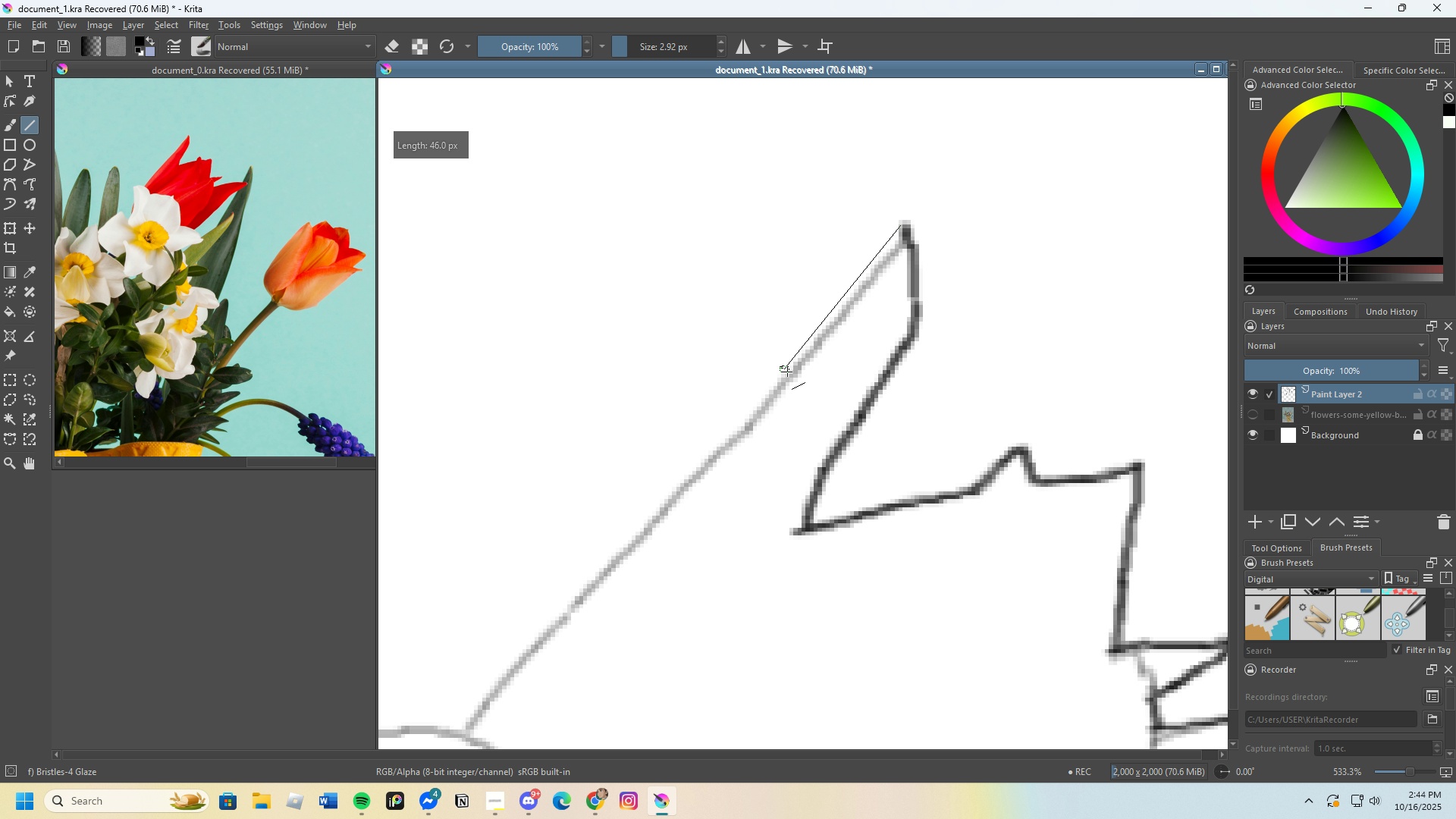 
scroll: coordinate [802, 362], scroll_direction: down, amount: 1.0
 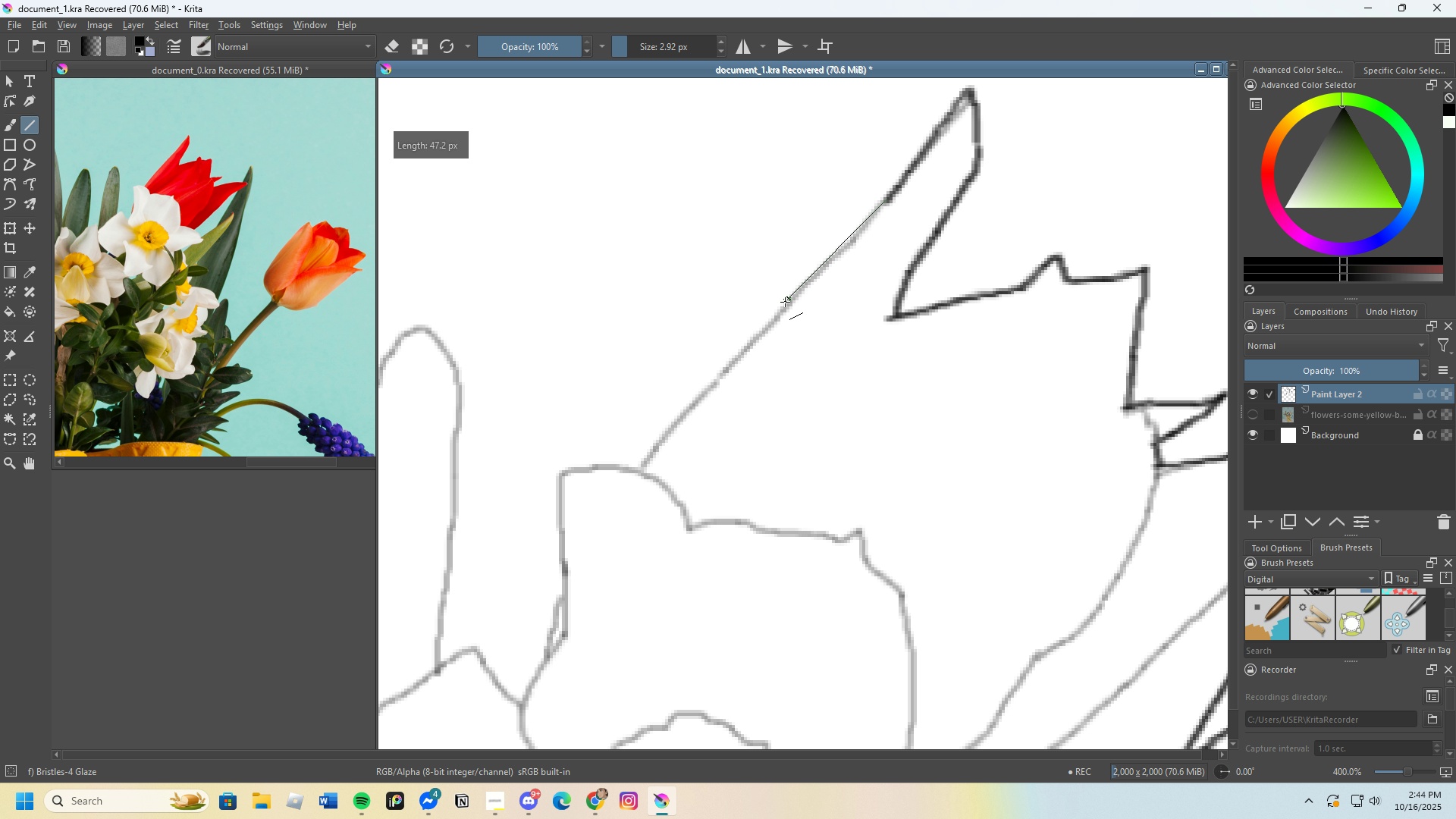 
scroll: coordinate [771, 352], scroll_direction: none, amount: 0.0
 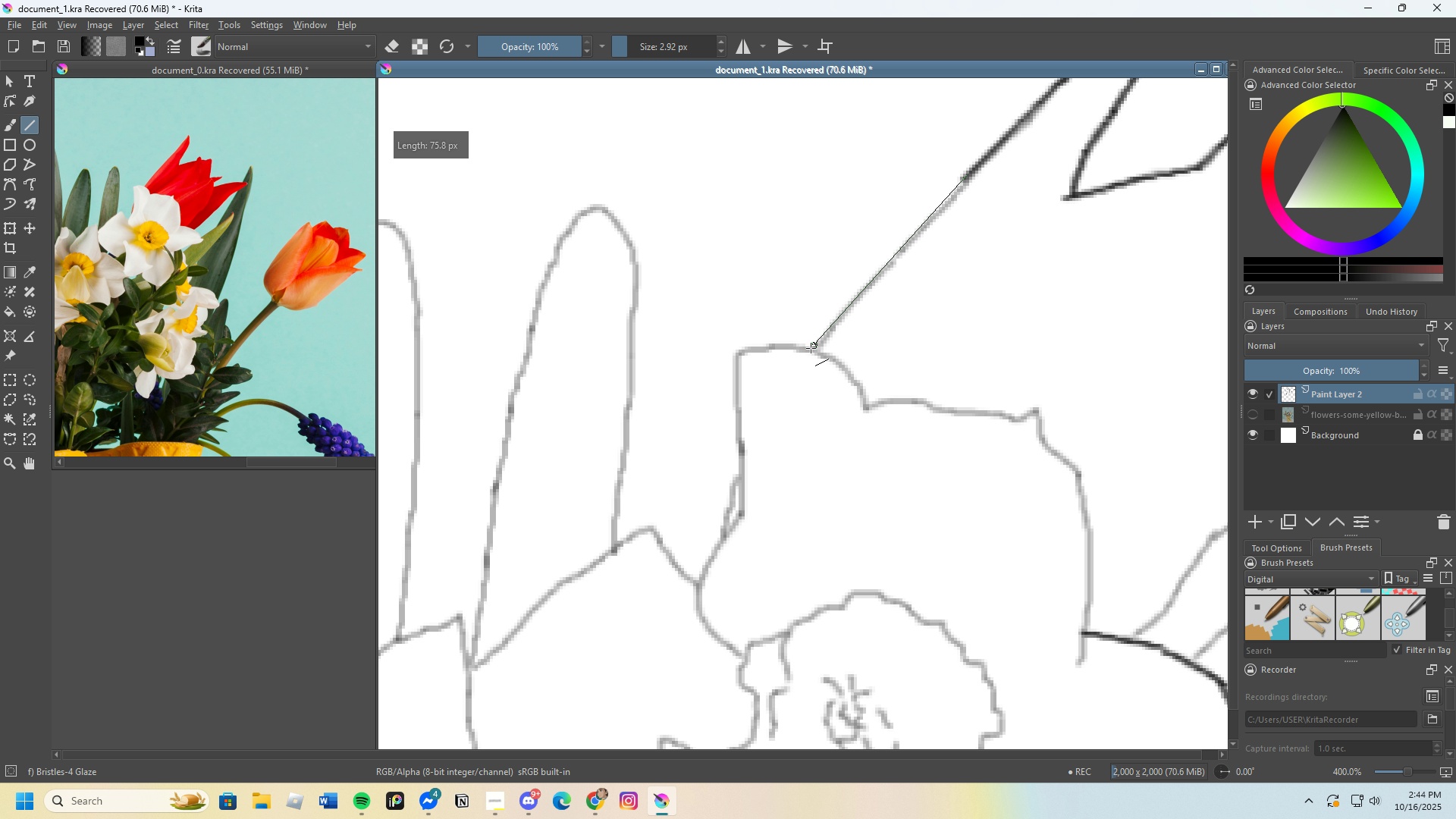 
scroll: coordinate [874, 256], scroll_direction: up, amount: 1.0
 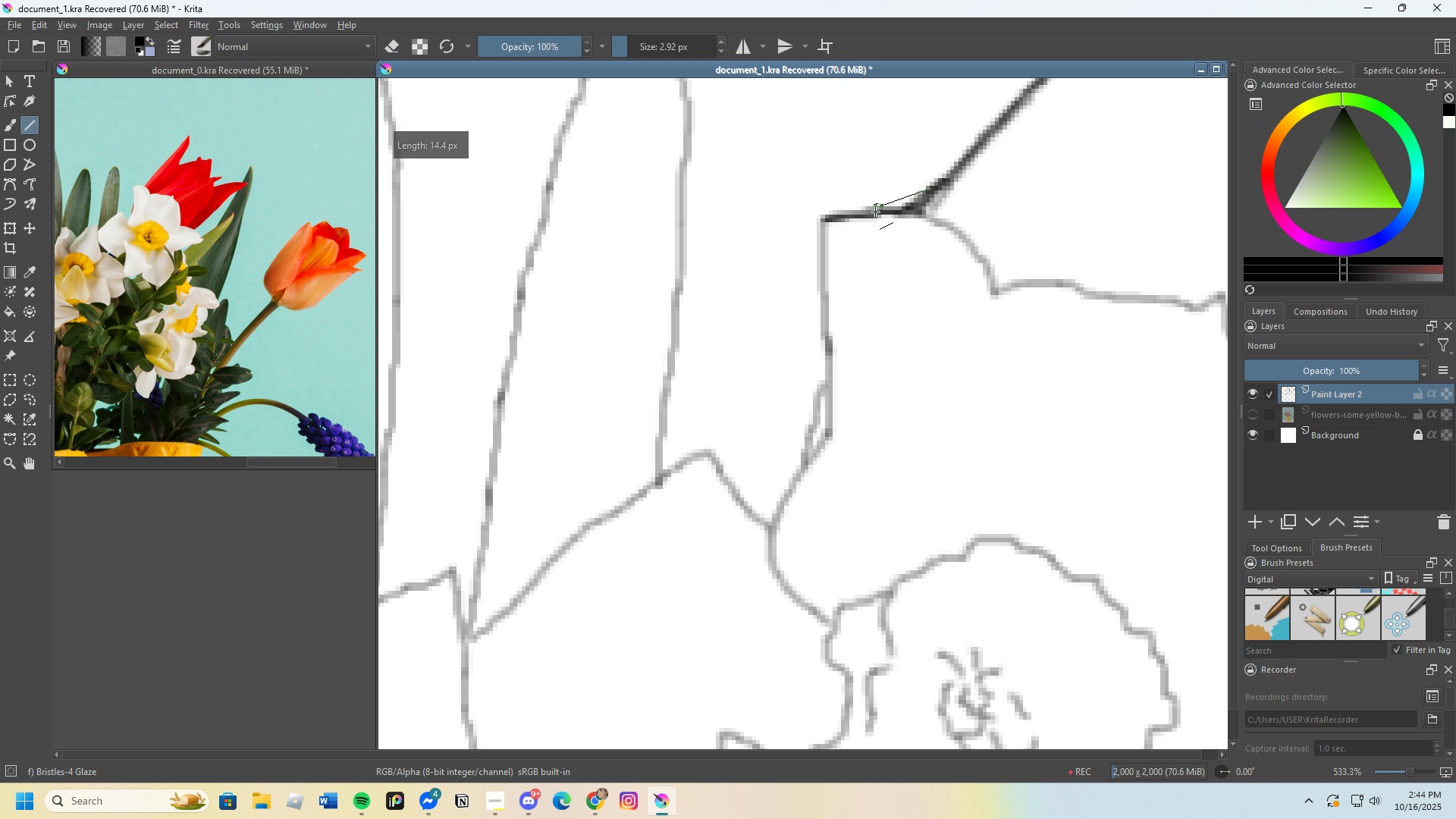 
scroll: coordinate [852, 416], scroll_direction: none, amount: 0.0
 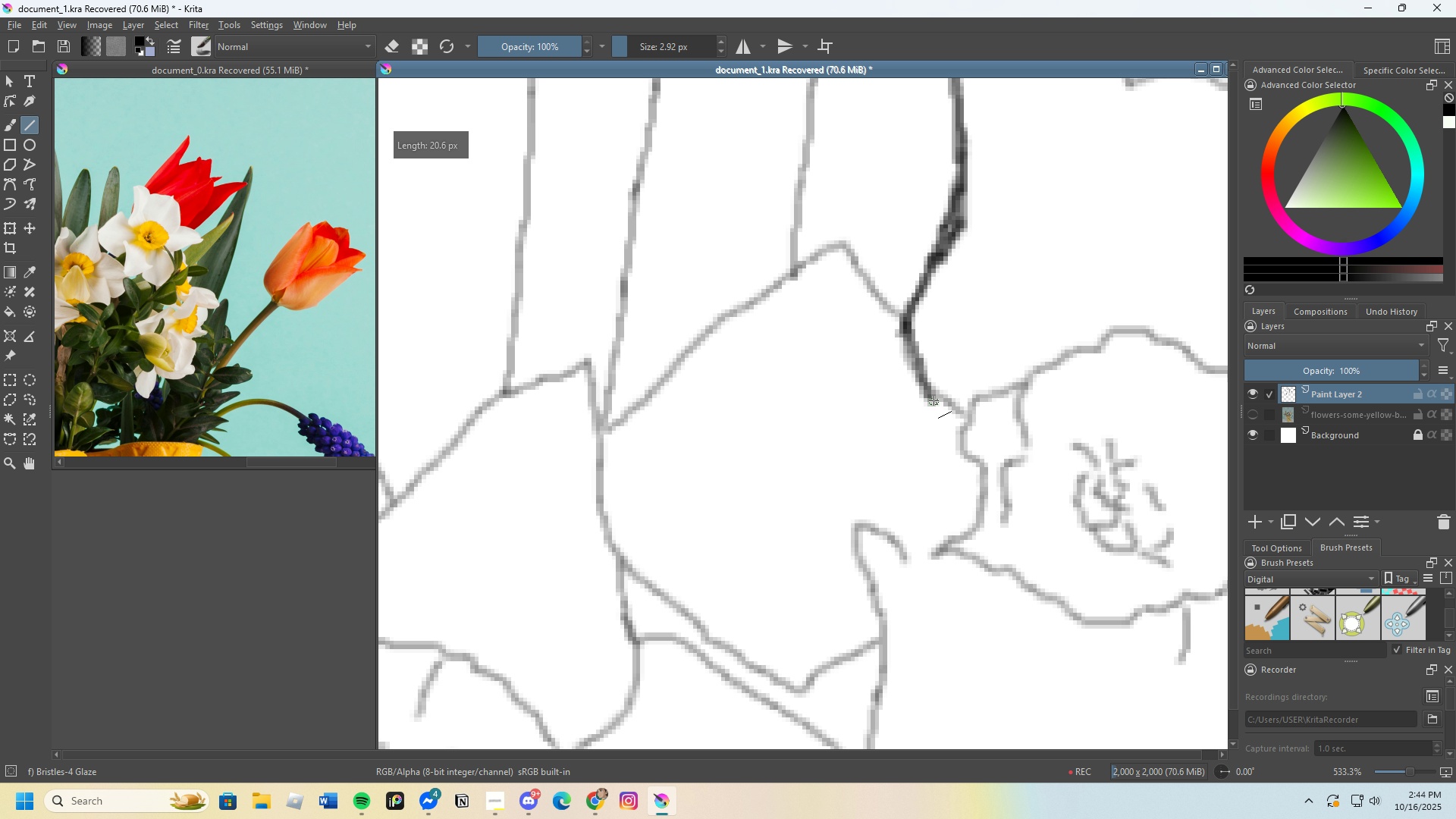 
scroll: coordinate [945, 384], scroll_direction: down, amount: 4.0
 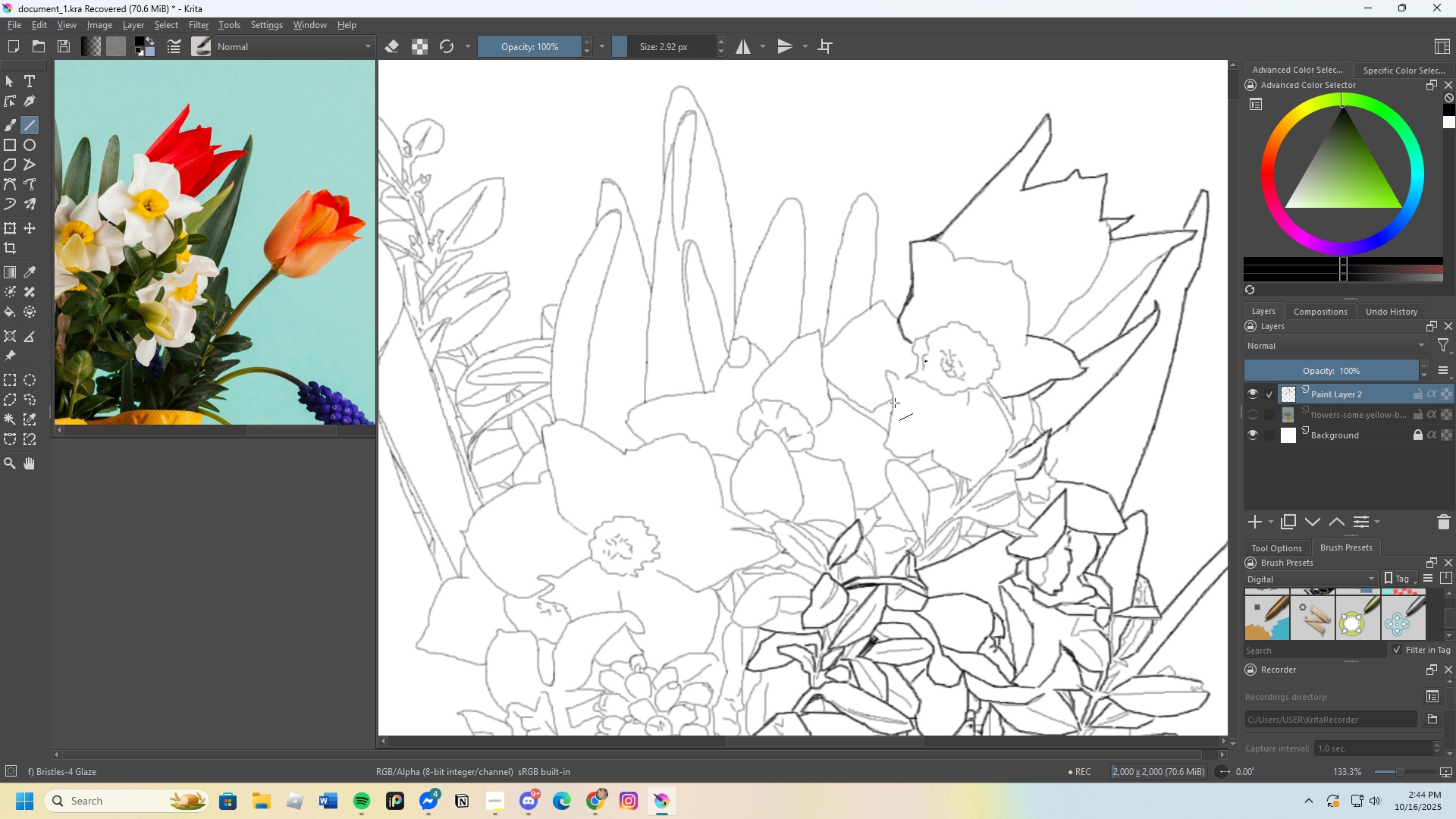 
scroll: coordinate [886, 382], scroll_direction: up, amount: 3.0
 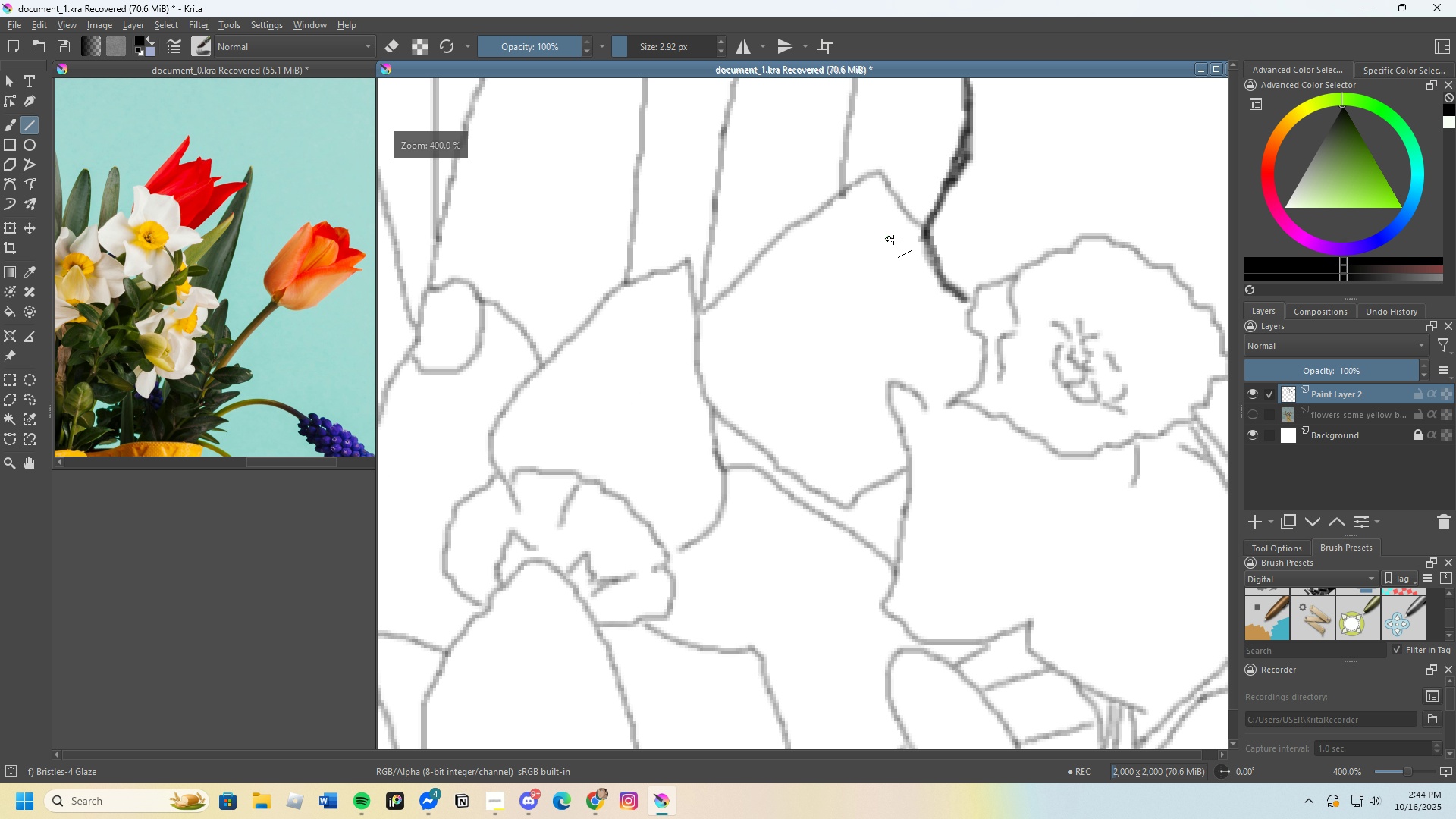 
scroll: coordinate [902, 224], scroll_direction: none, amount: 0.0
 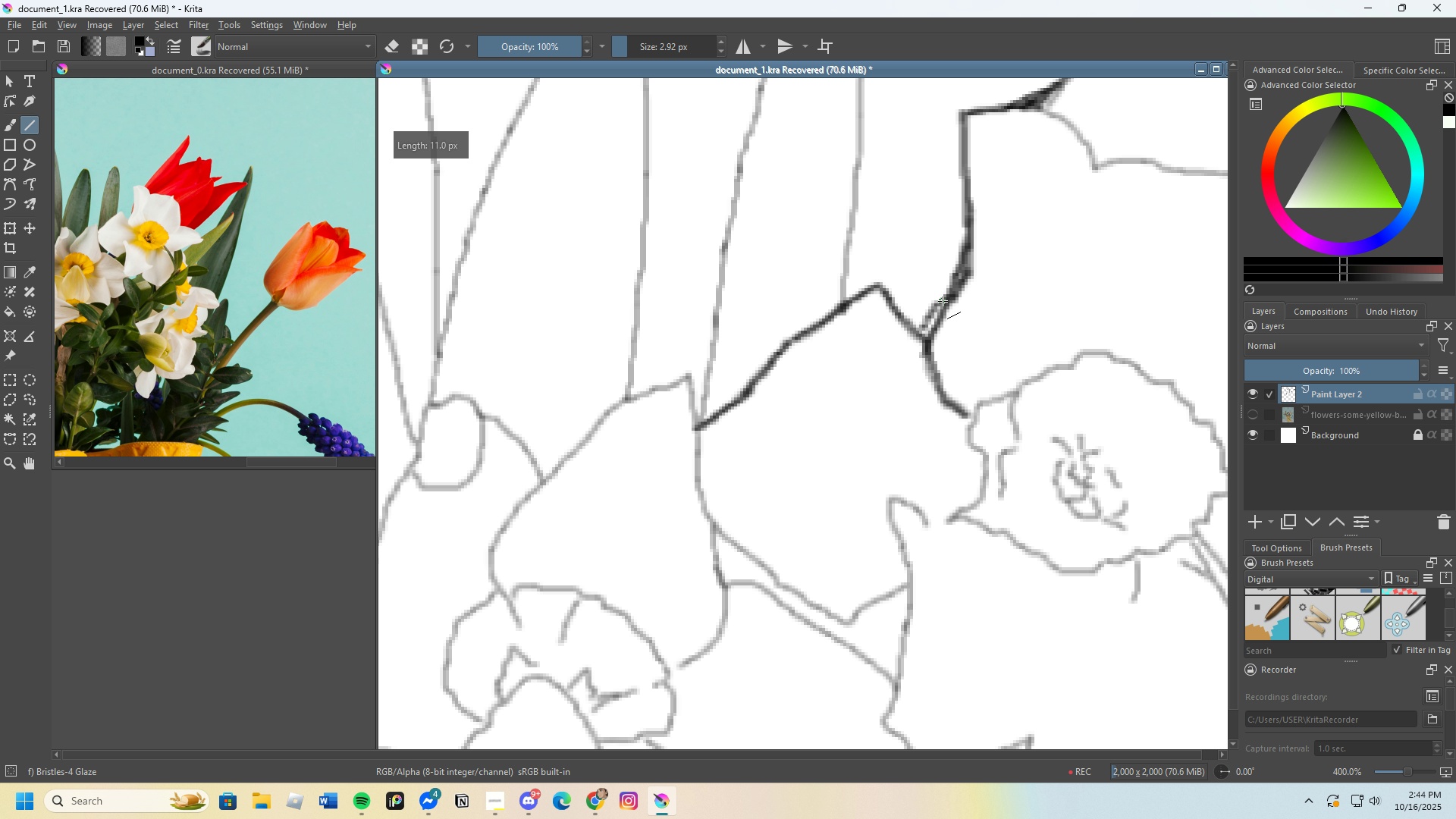 
wait(7.9)
 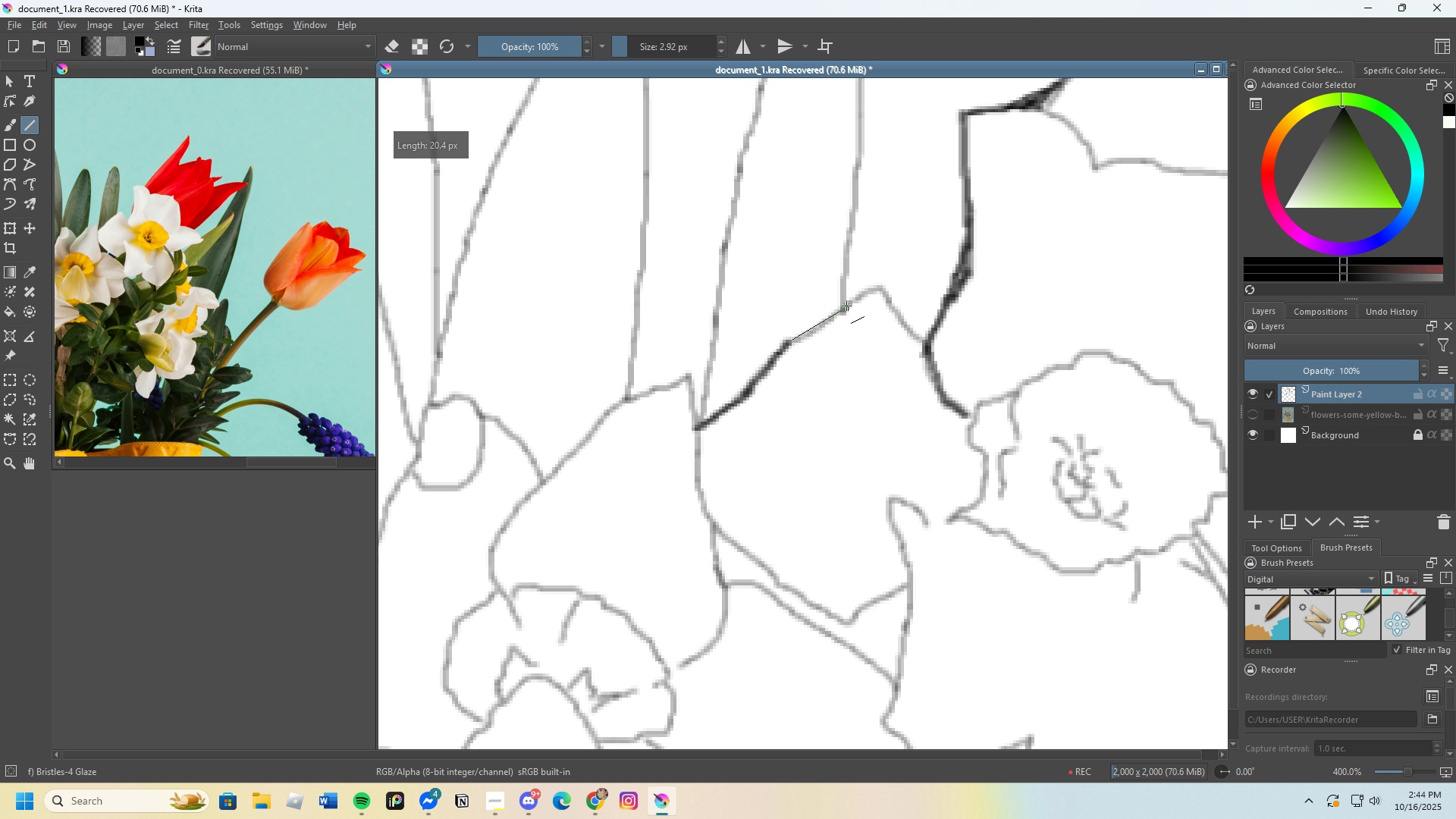 
scroll: coordinate [905, 301], scroll_direction: up, amount: 1.0
 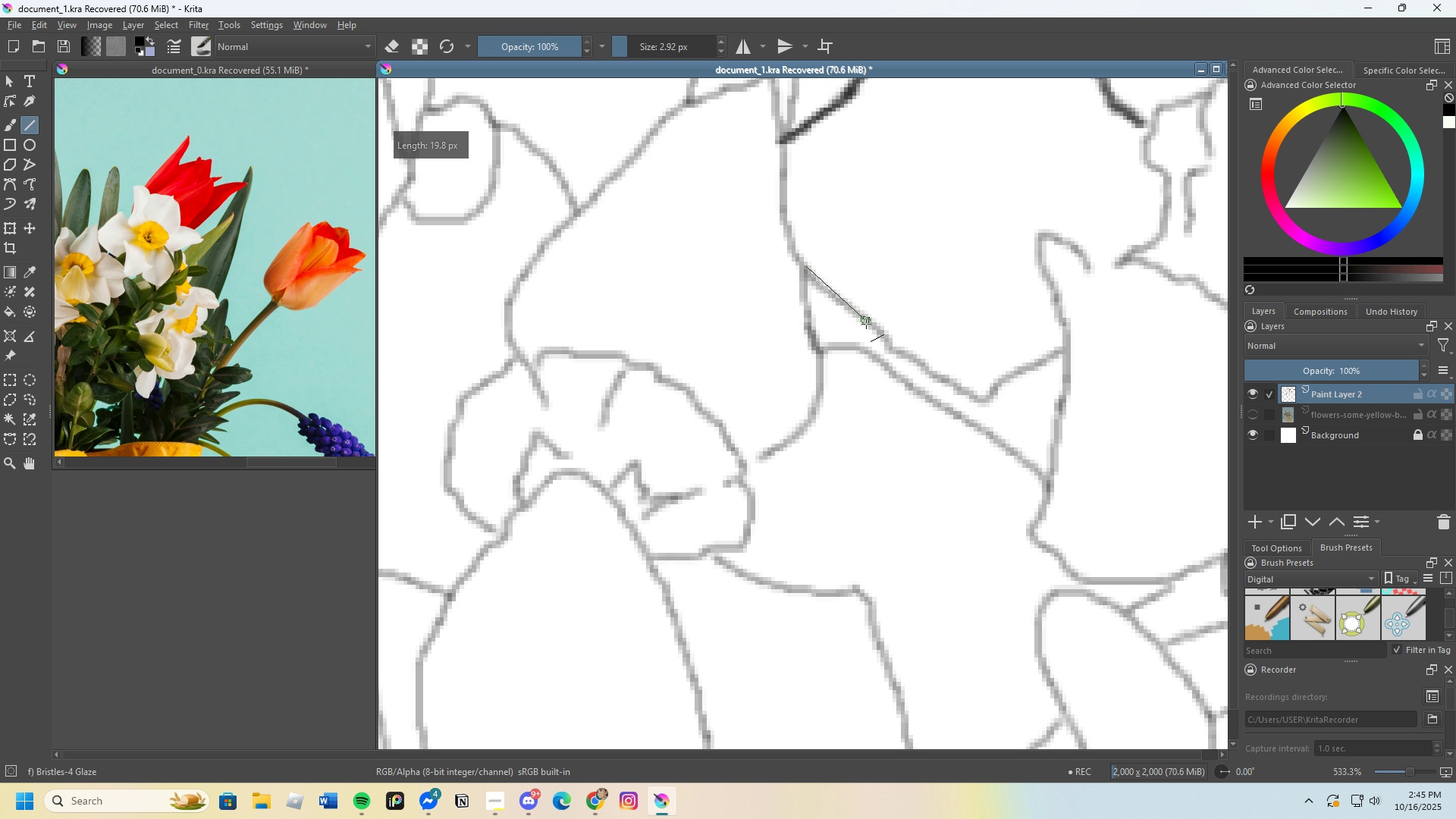 
scroll: coordinate [830, 325], scroll_direction: down, amount: 4.0
 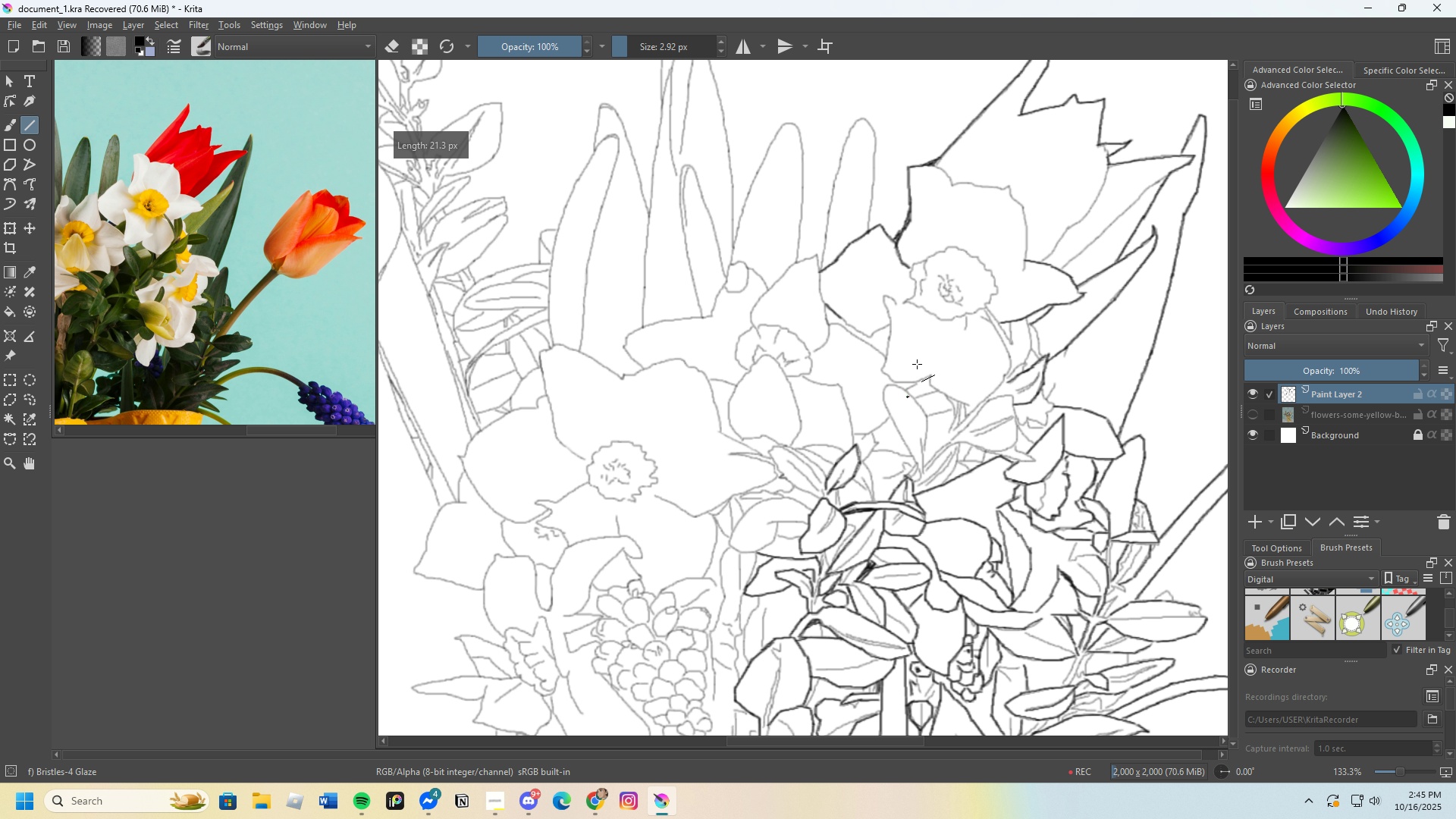 
scroll: coordinate [904, 315], scroll_direction: up, amount: 3.0
 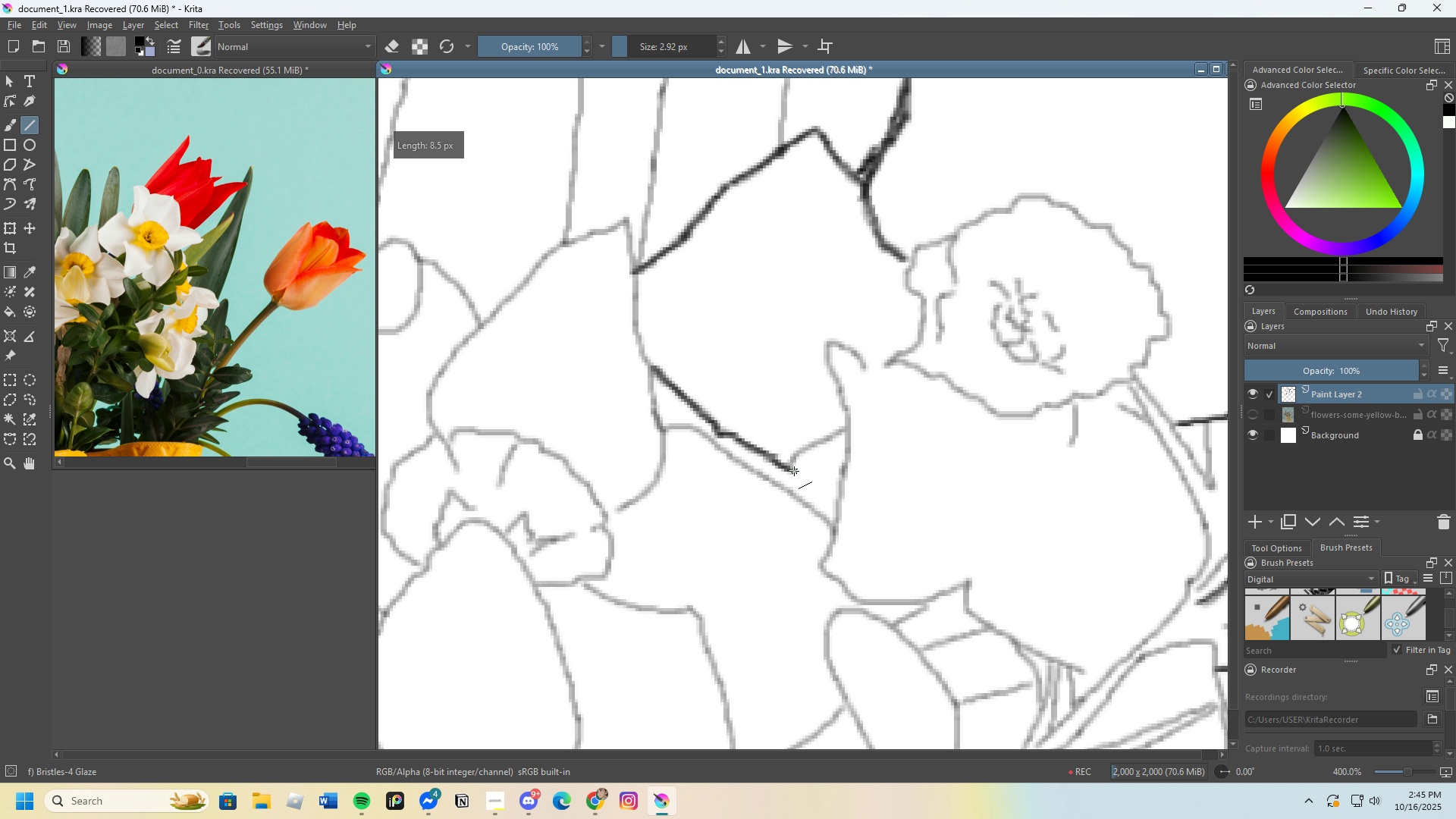 
wait(6.29)
 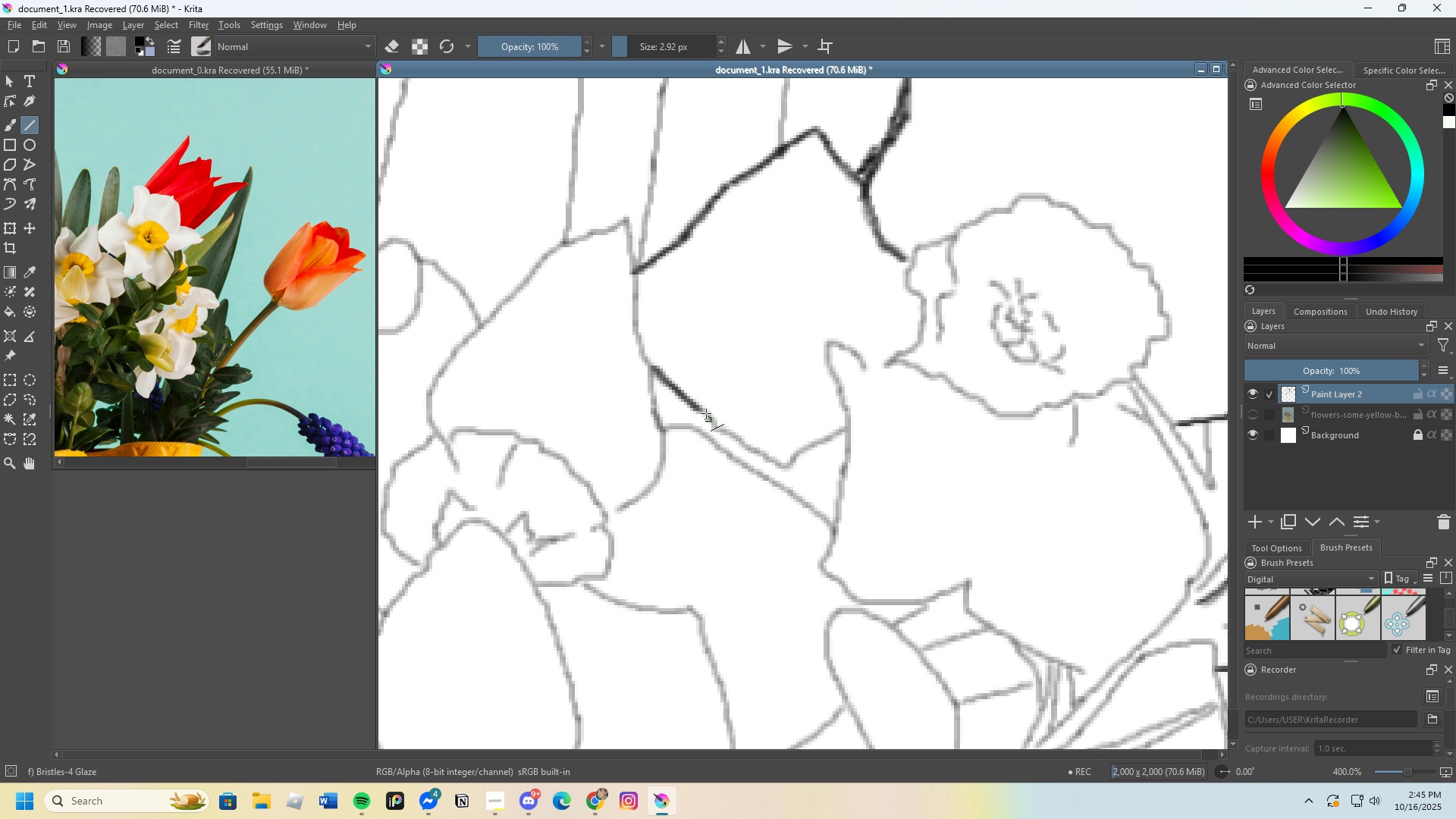 
scroll: coordinate [825, 441], scroll_direction: none, amount: 0.0
 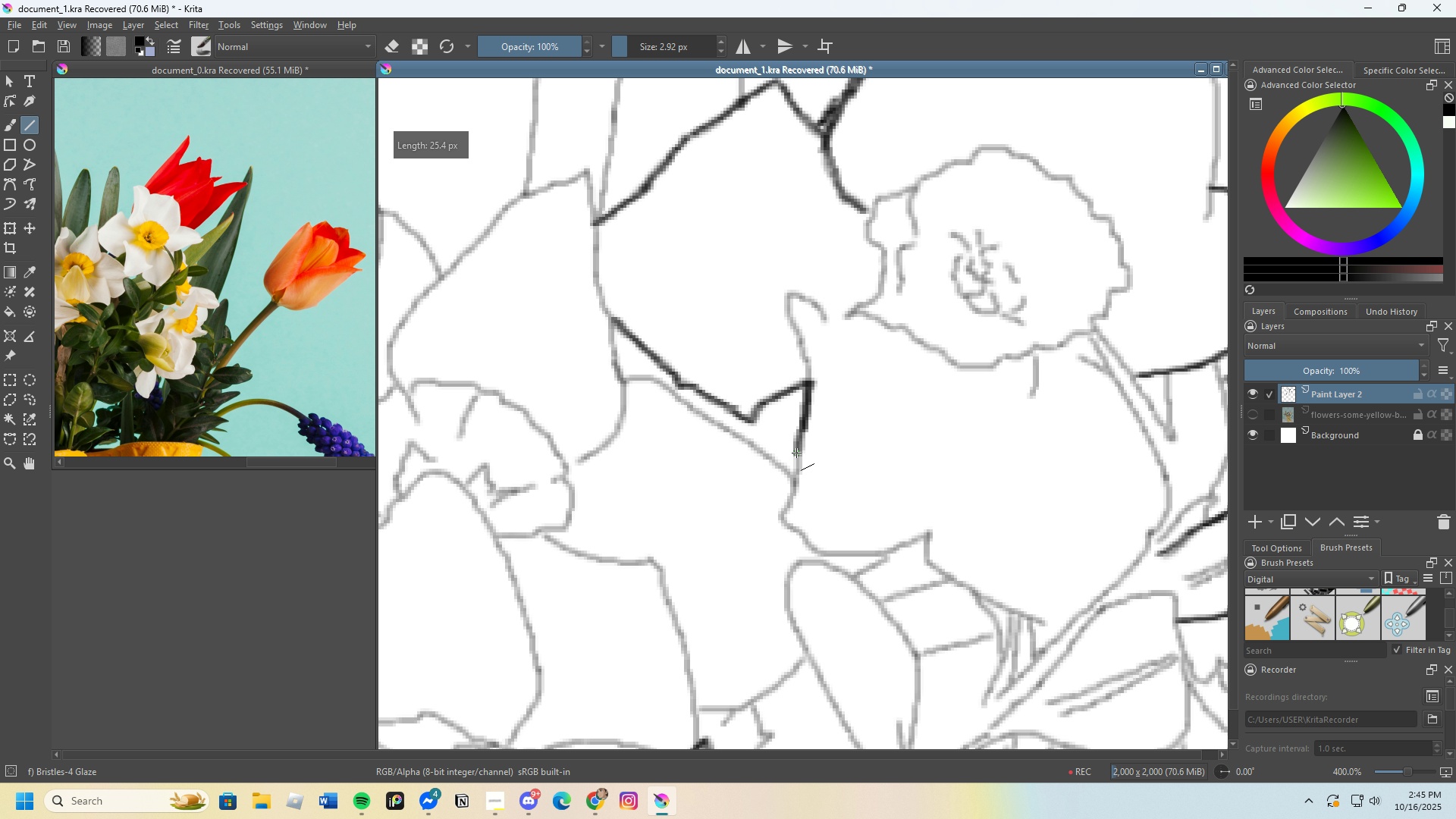 
scroll: coordinate [803, 497], scroll_direction: up, amount: 1.0
 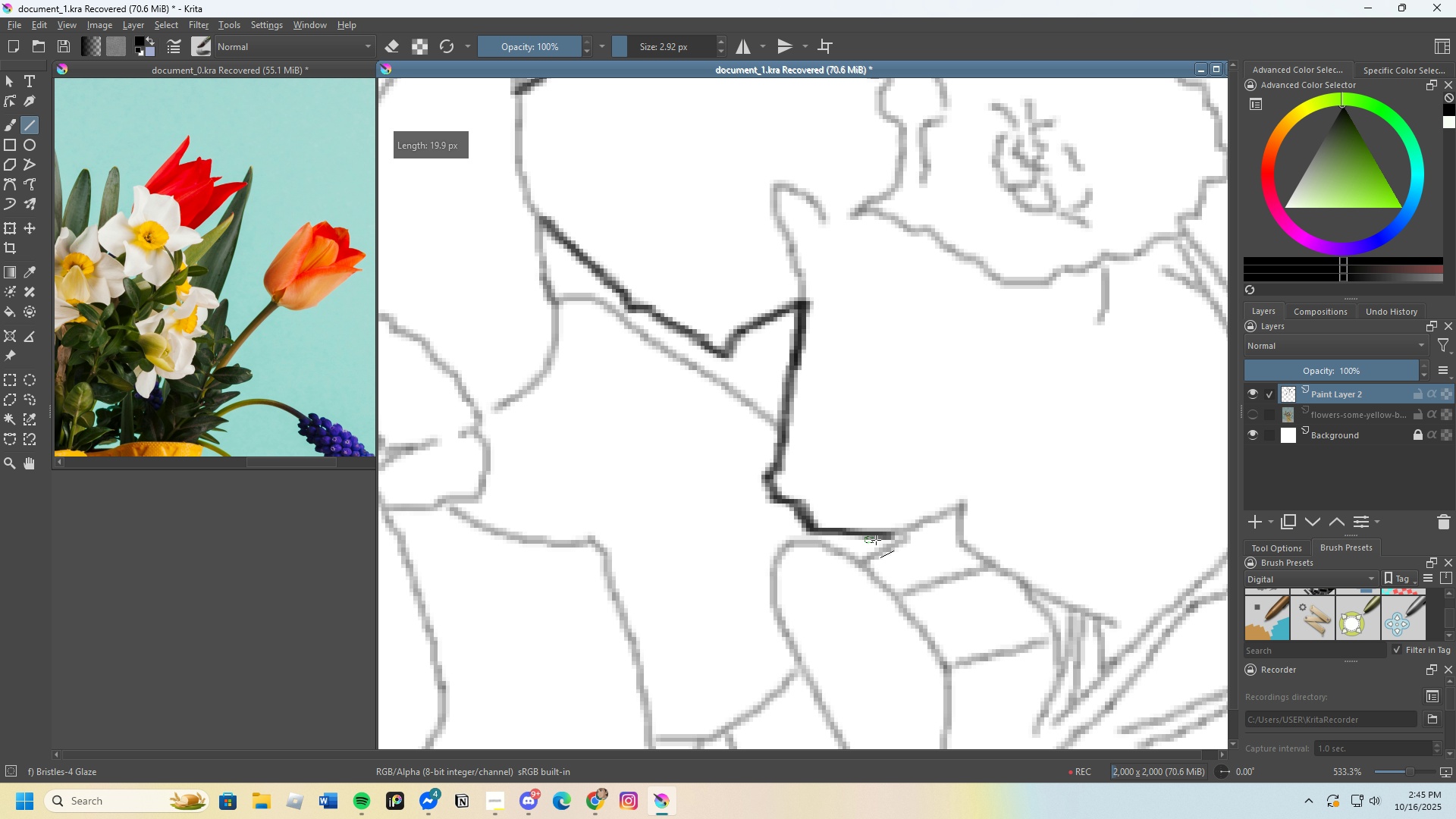 
wait(6.44)
 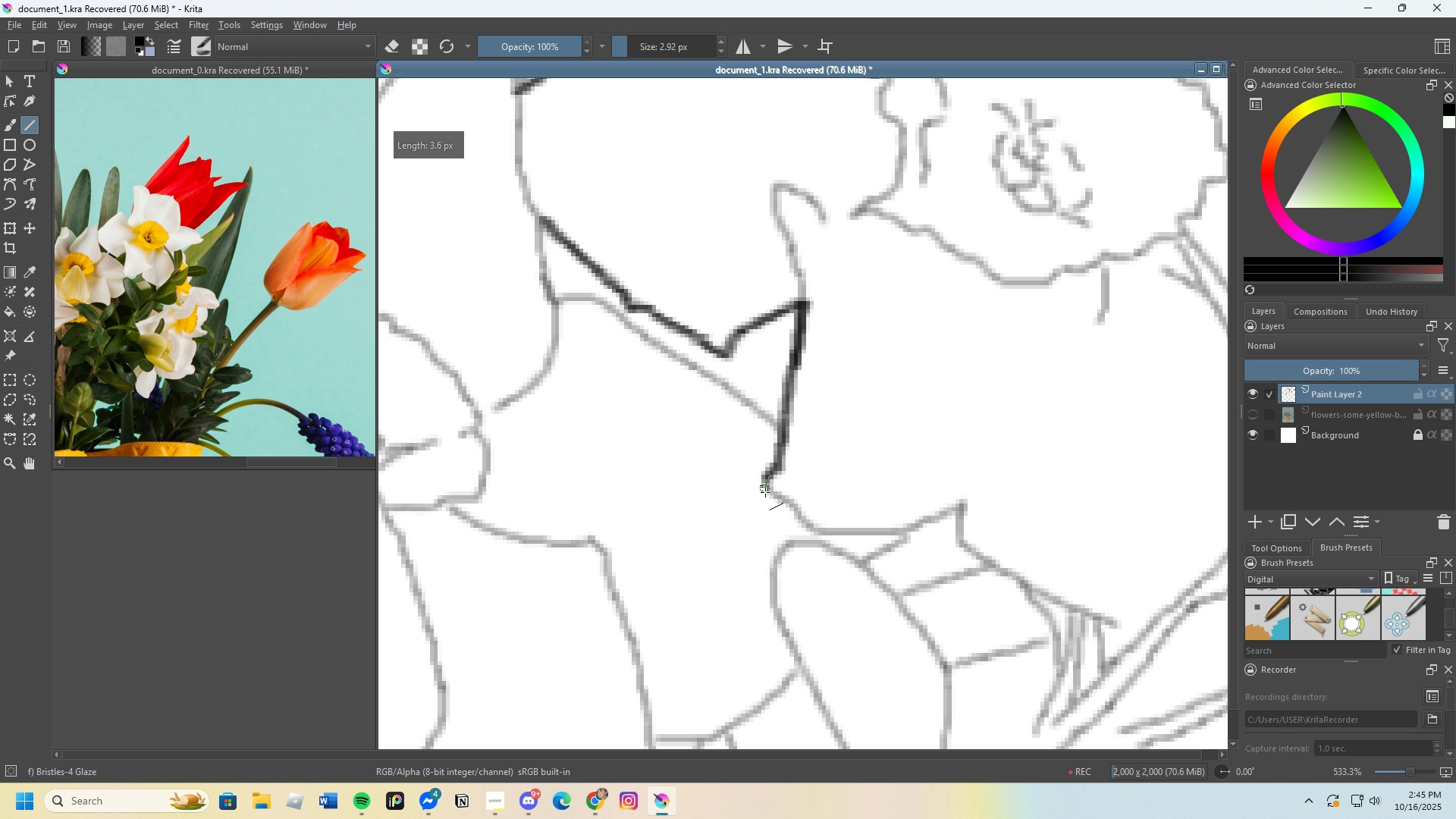 
scroll: coordinate [828, 517], scroll_direction: none, amount: 0.0
 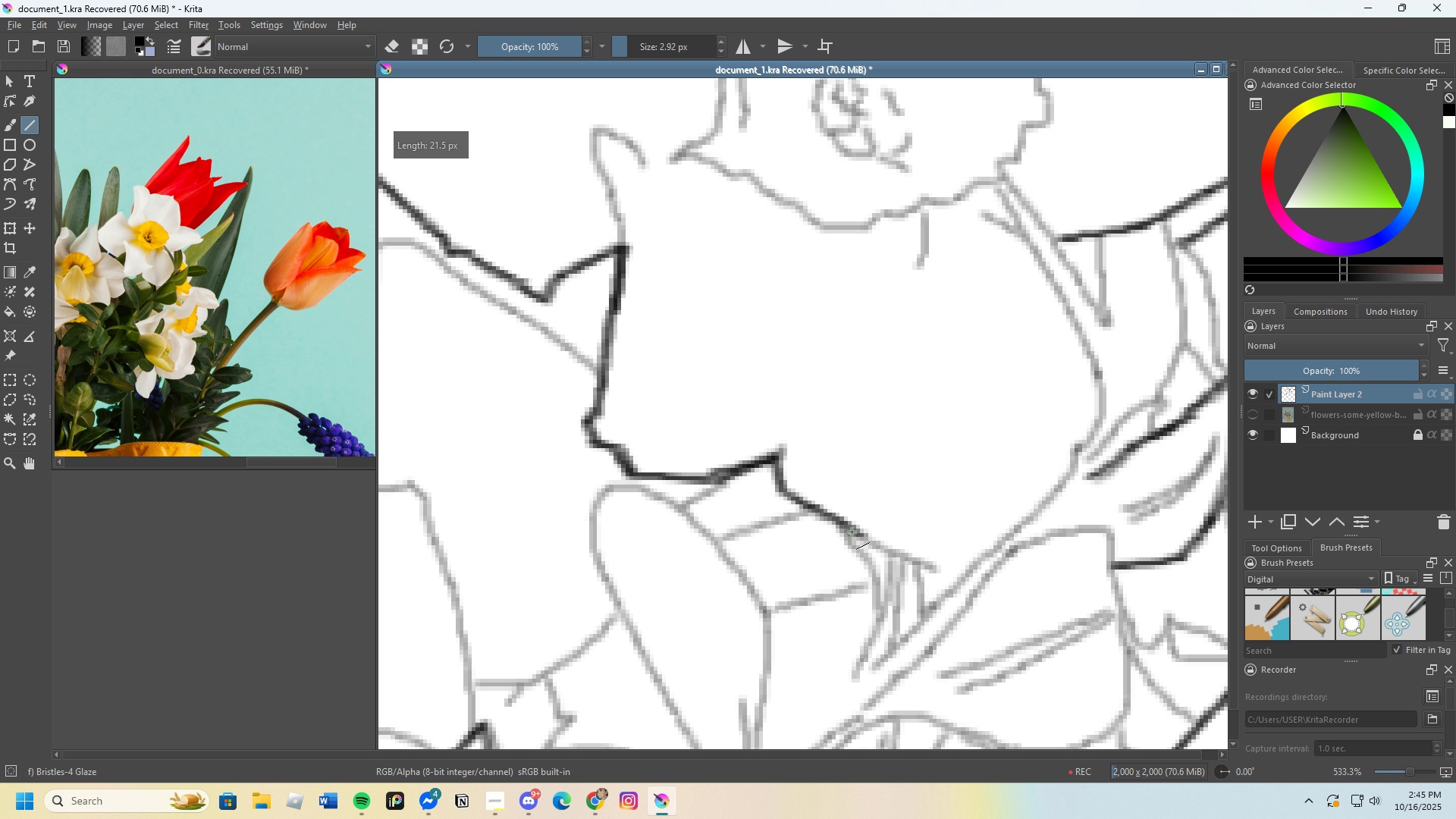 
scroll: coordinate [923, 398], scroll_direction: down, amount: 4.0
 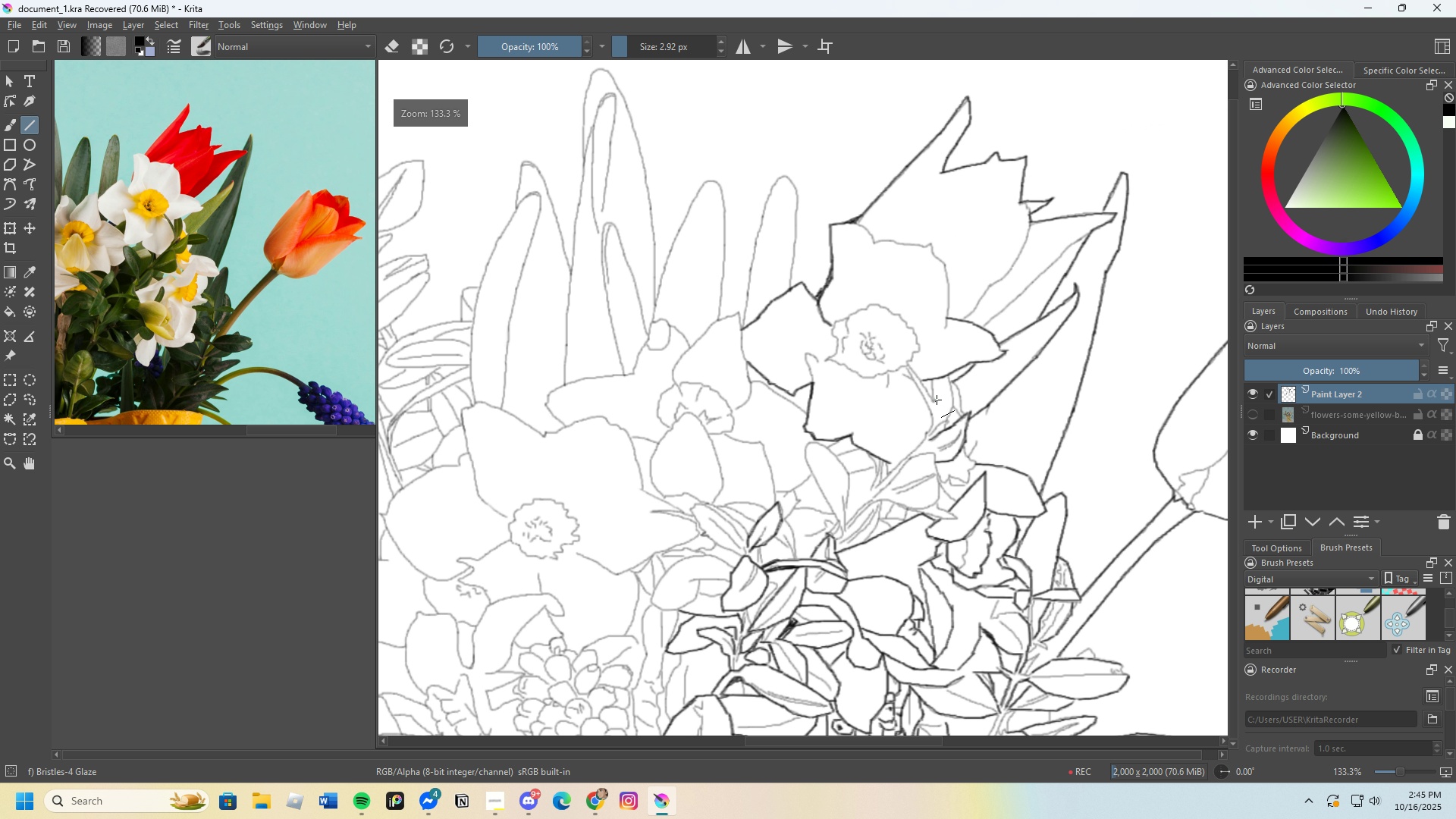 
scroll: coordinate [824, 382], scroll_direction: up, amount: 4.0
 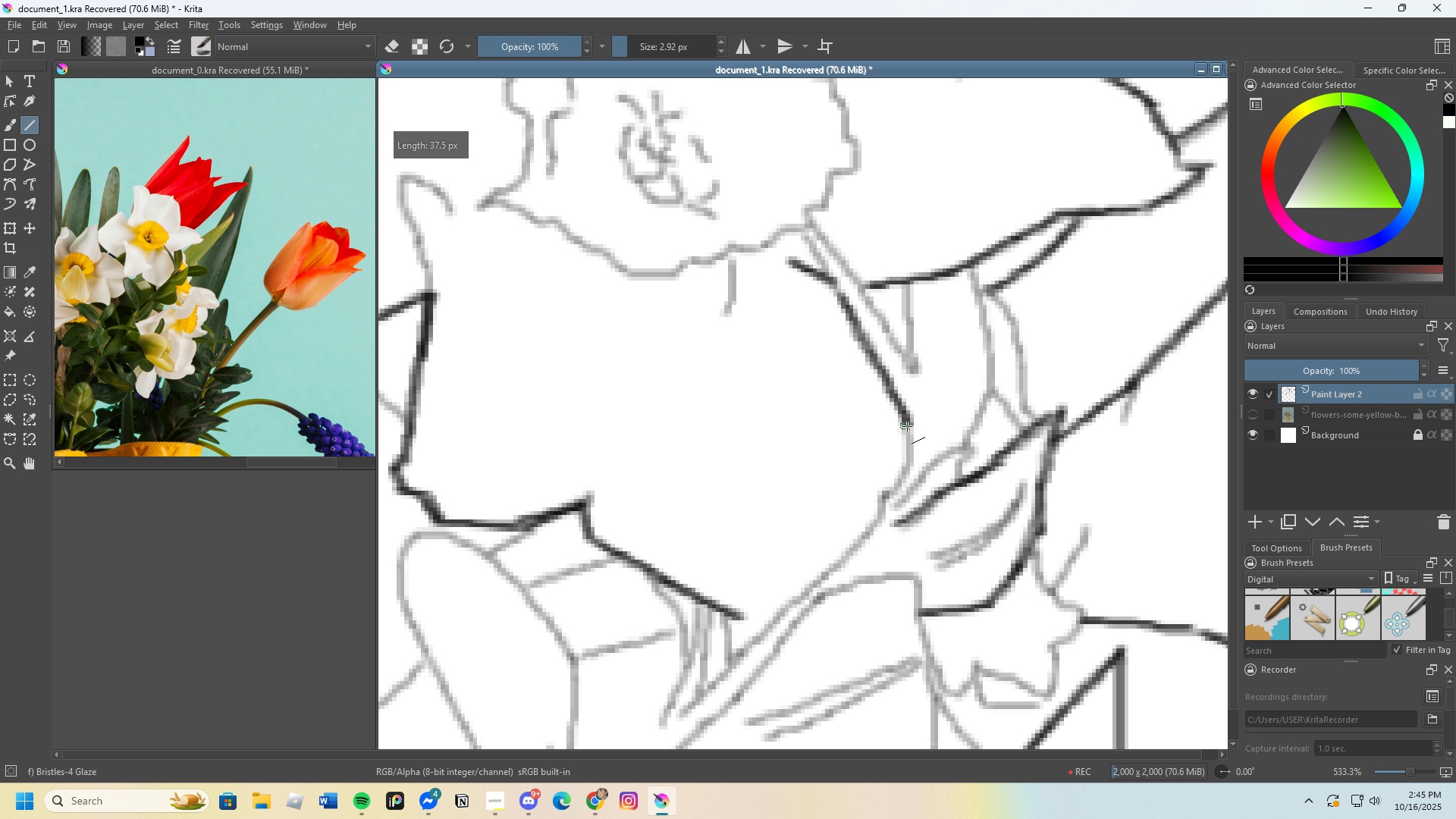 
scroll: coordinate [896, 457], scroll_direction: down, amount: 4.0
 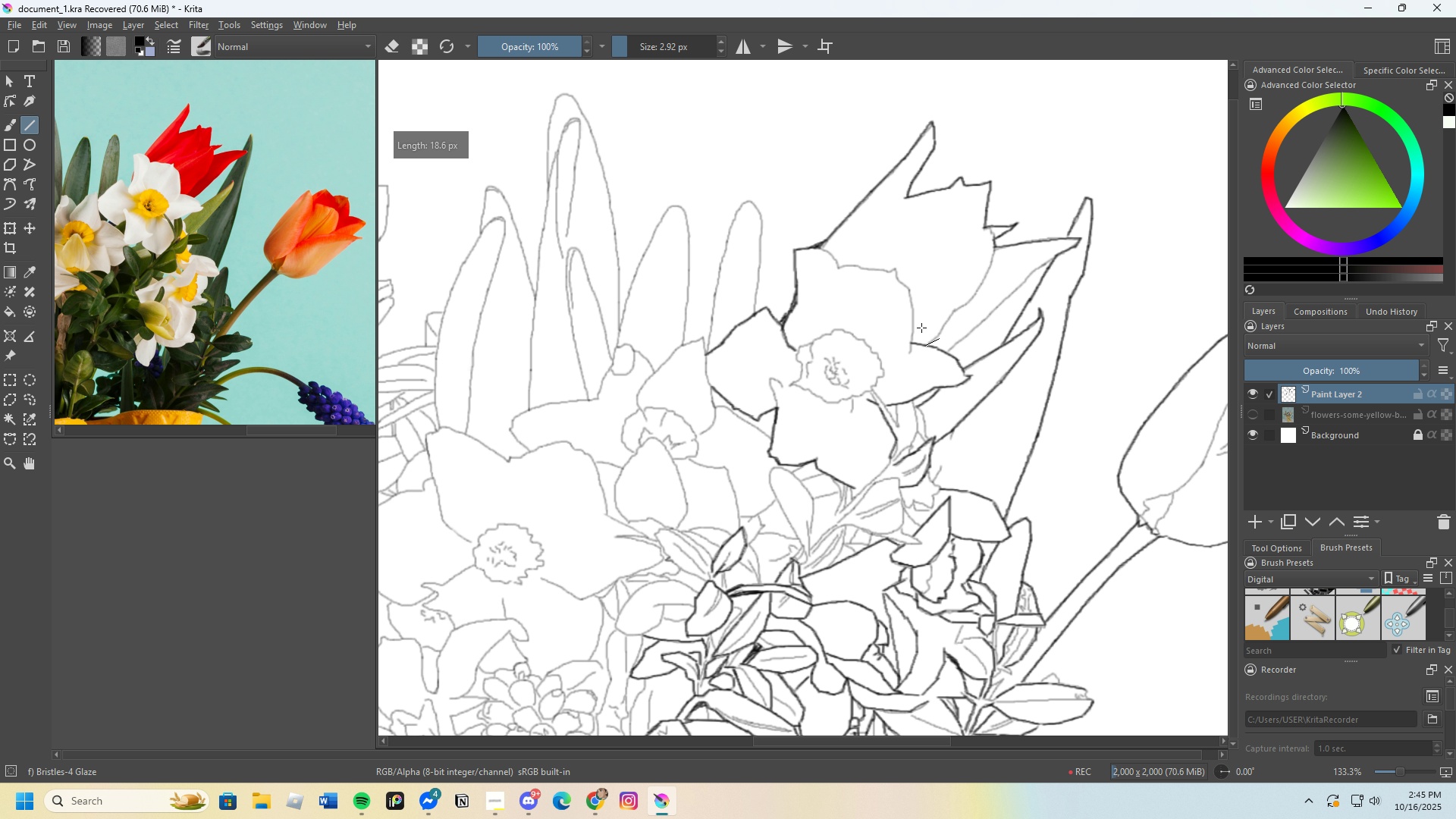 
scroll: coordinate [896, 290], scroll_direction: up, amount: 3.0
 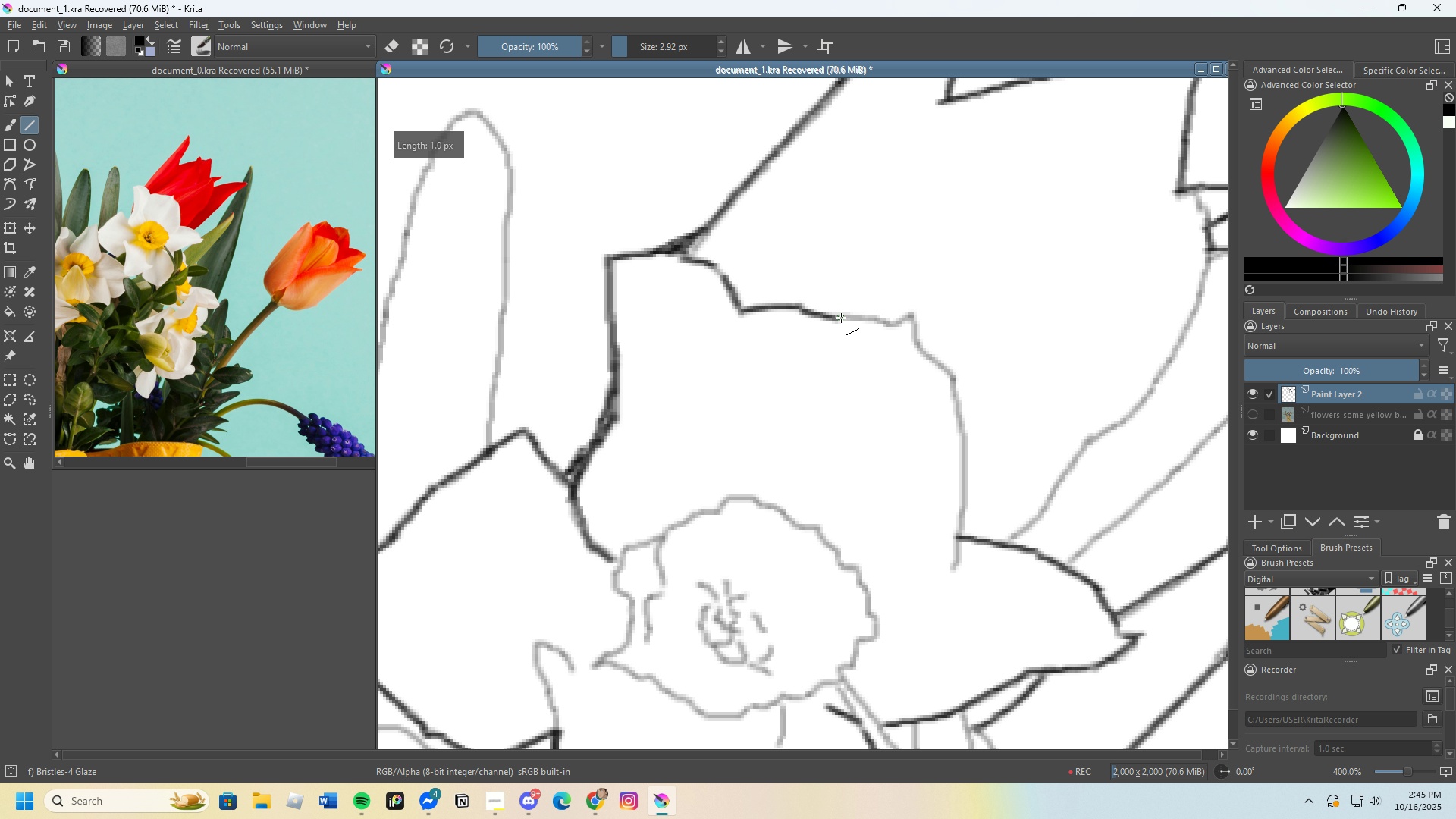 
wait(5.36)
 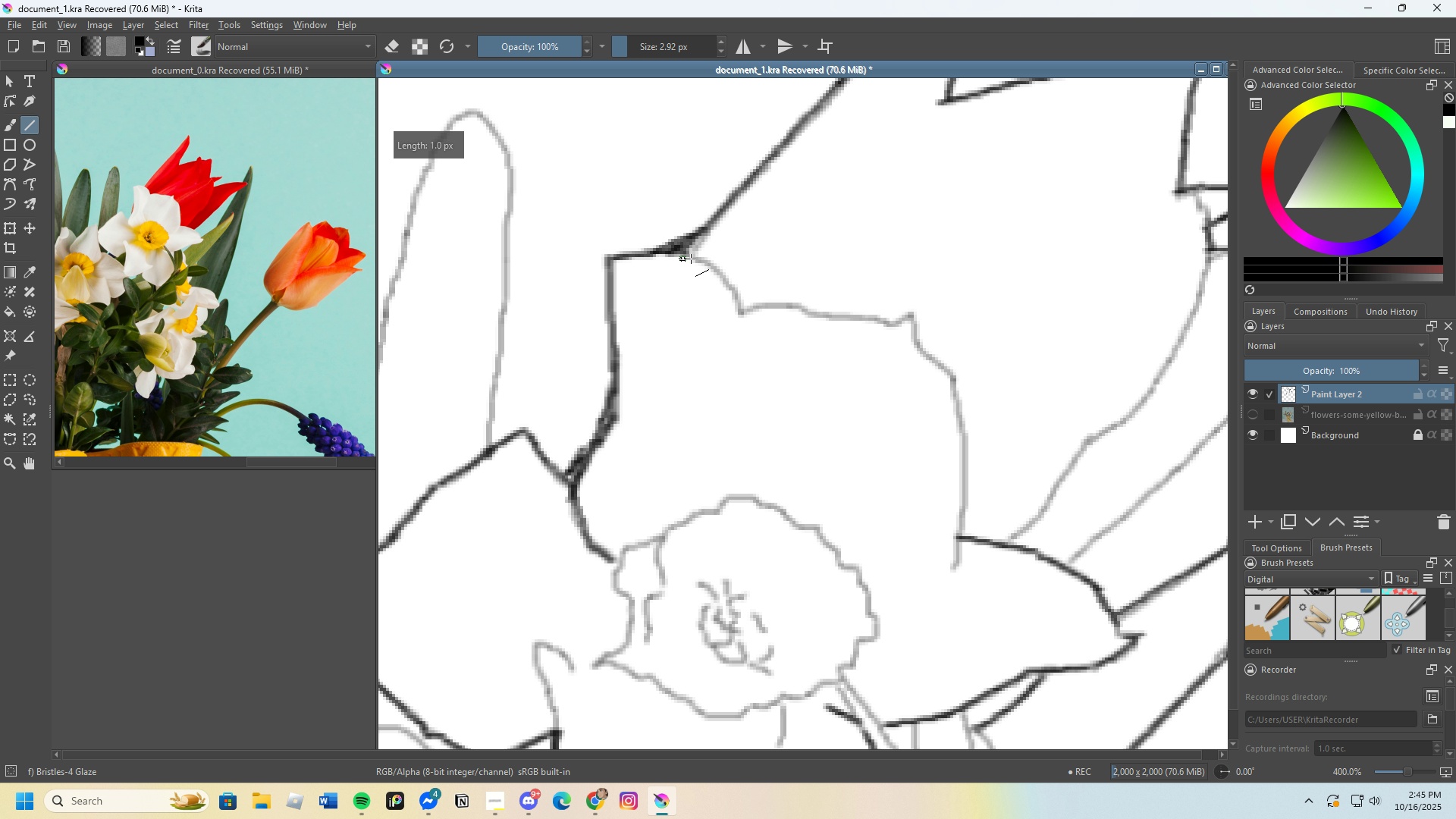 
scroll: coordinate [910, 380], scroll_direction: down, amount: 1.0
 